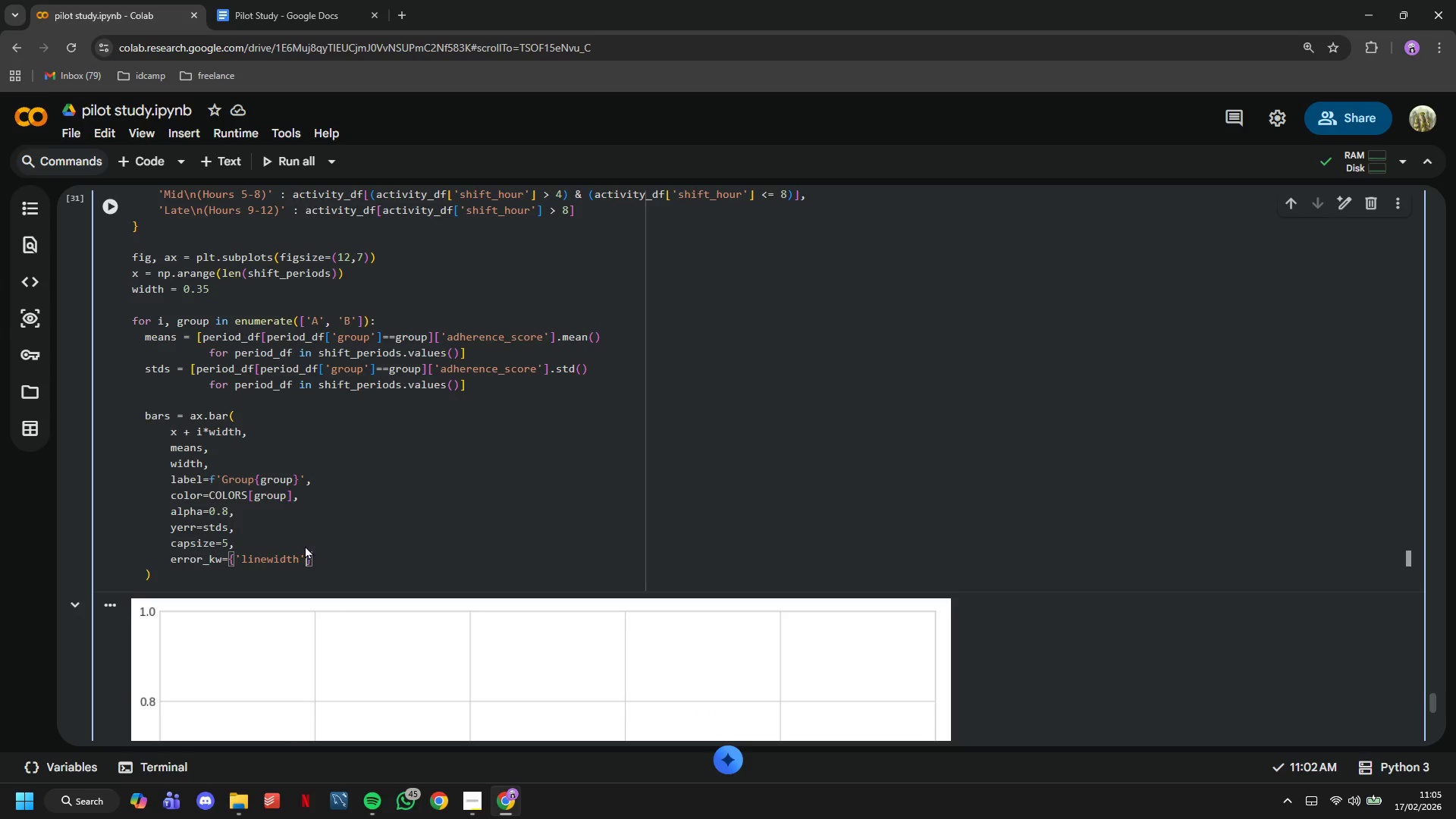 
key(Shift+Semicolon)
 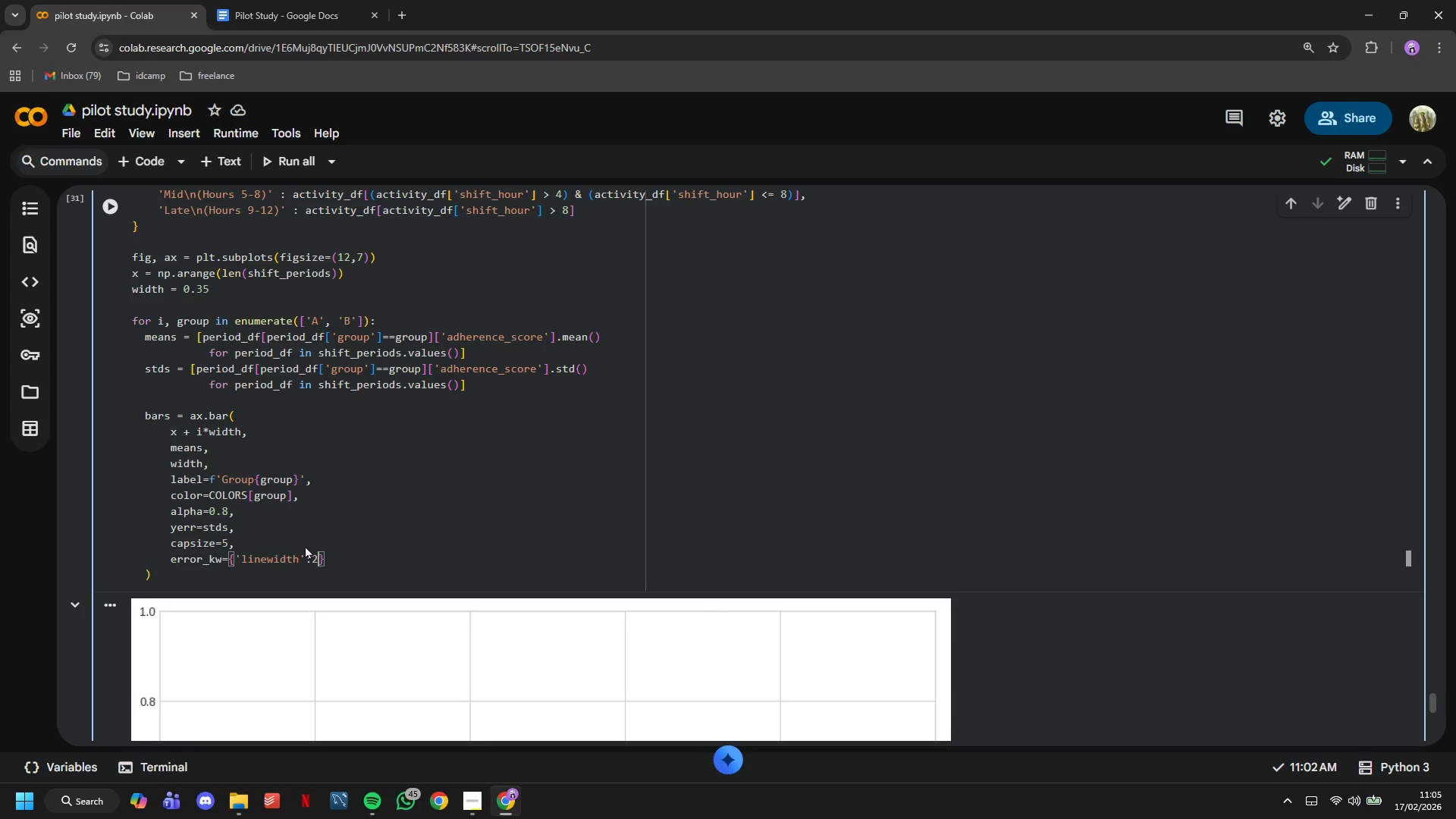 
key(2)
 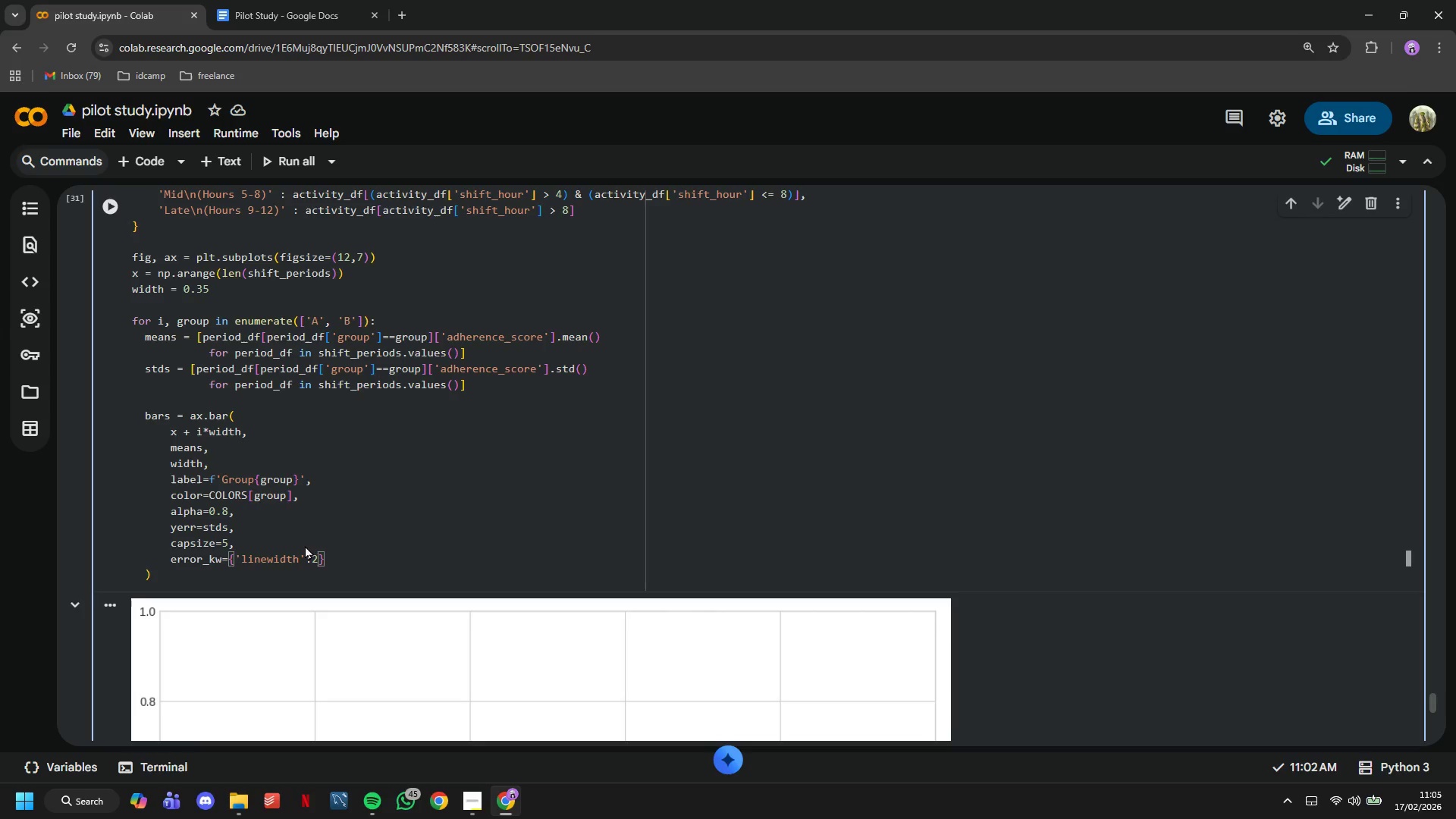 
key(ArrowRight)
 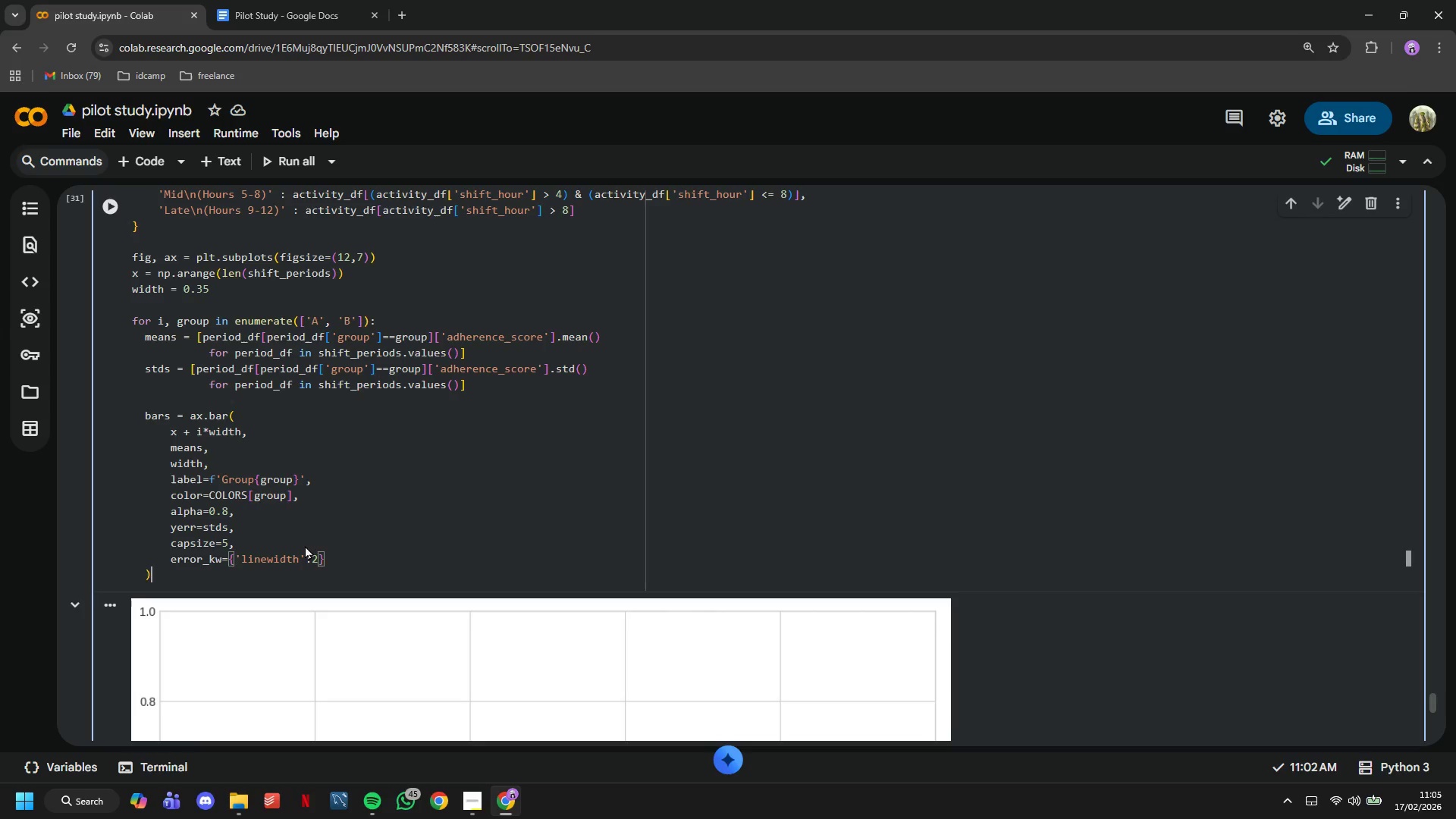 
key(ArrowDown)
 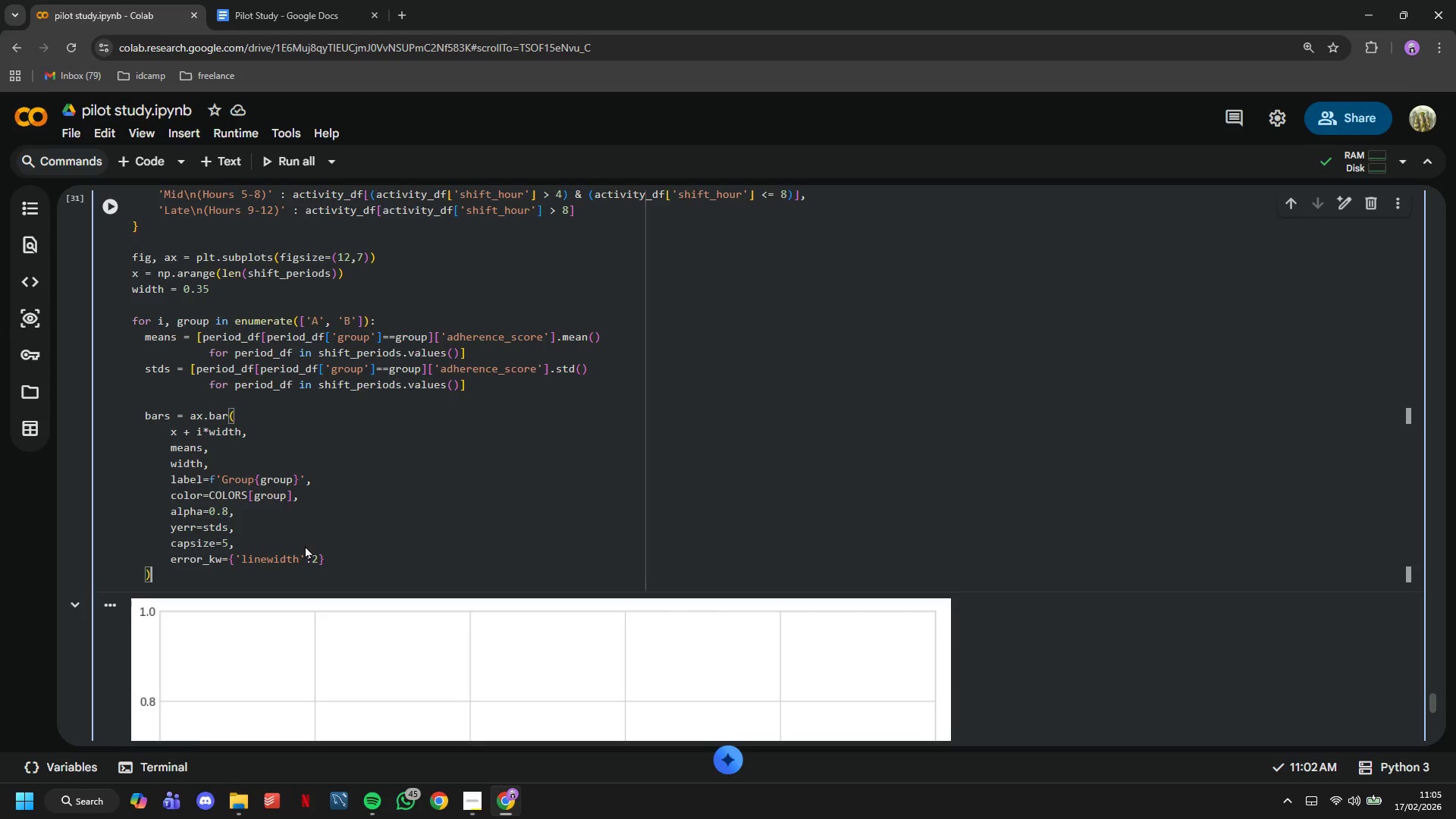 
key(Enter)
 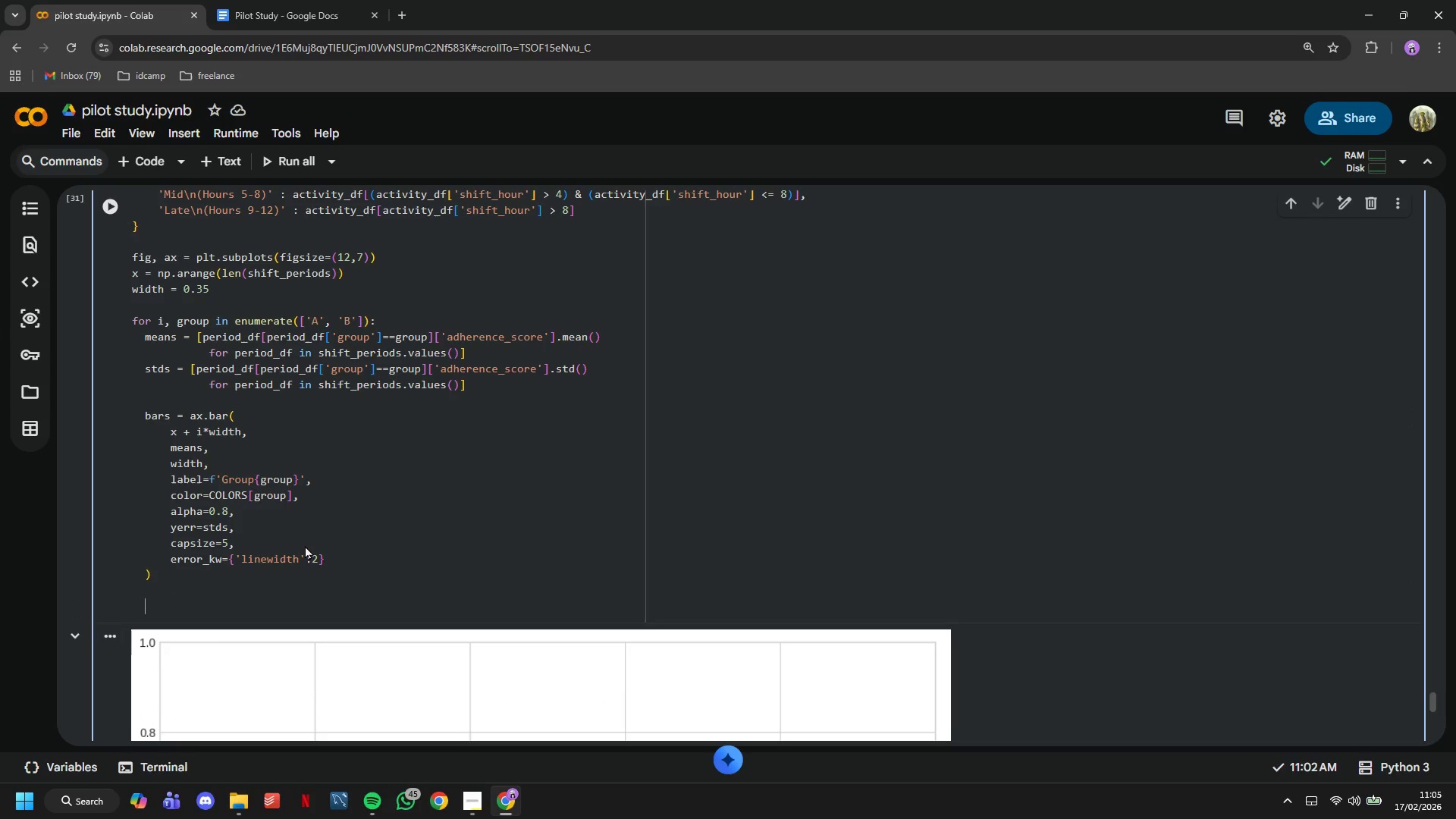 
key(Enter)
 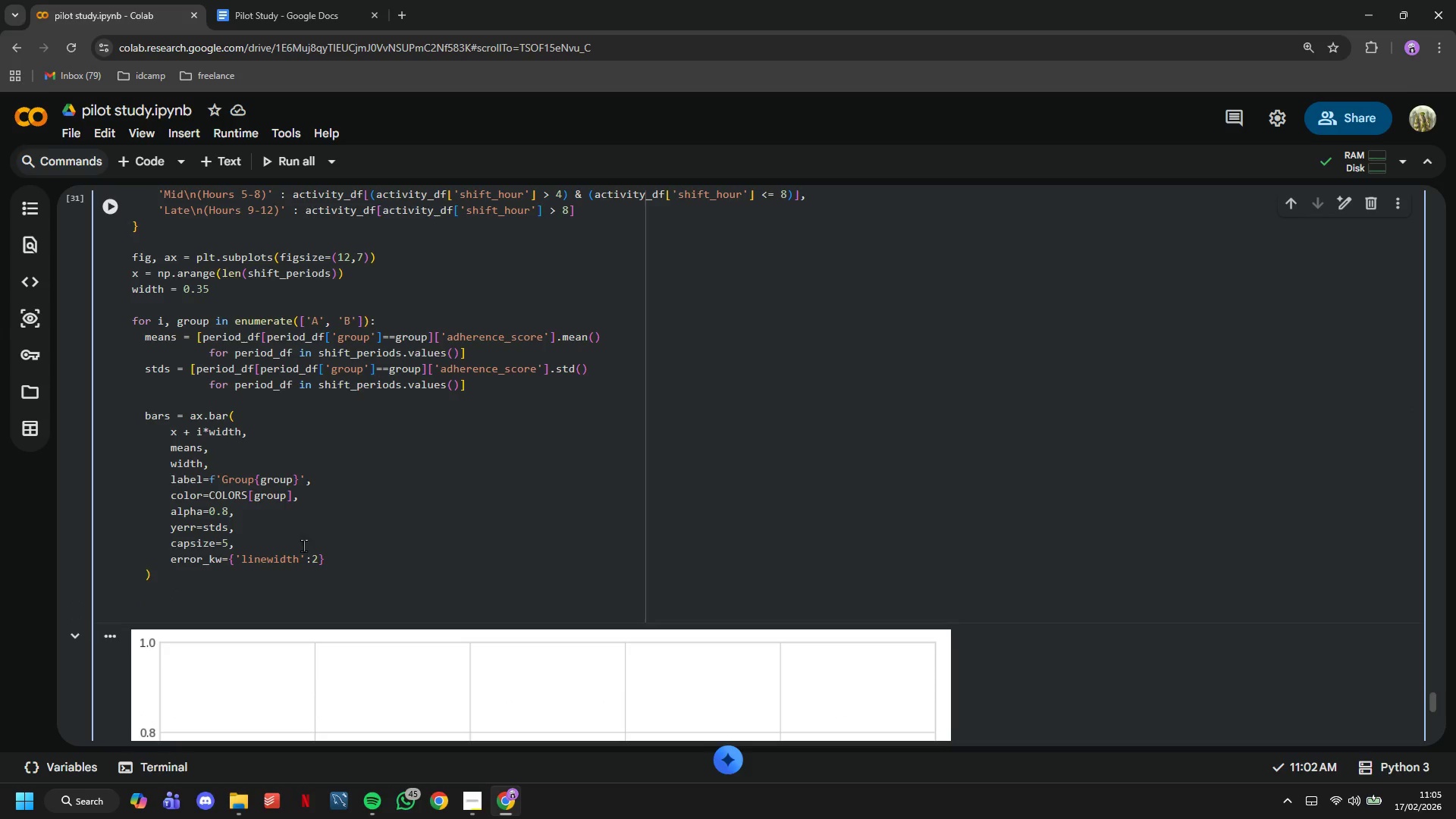 
key(Shift+3)
 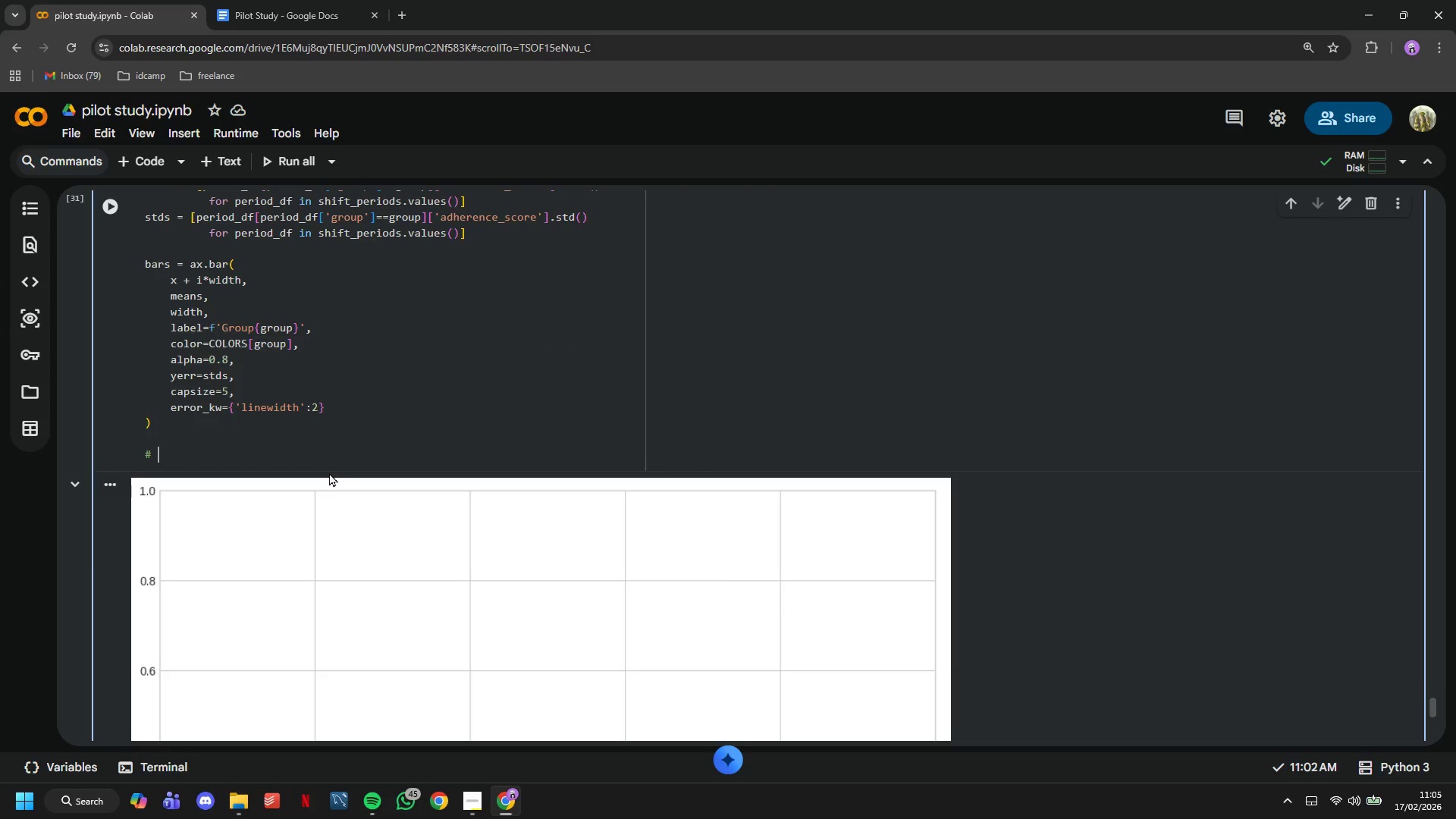 
scroll: coordinate [334, 469], scroll_direction: down, amount: 2.0
 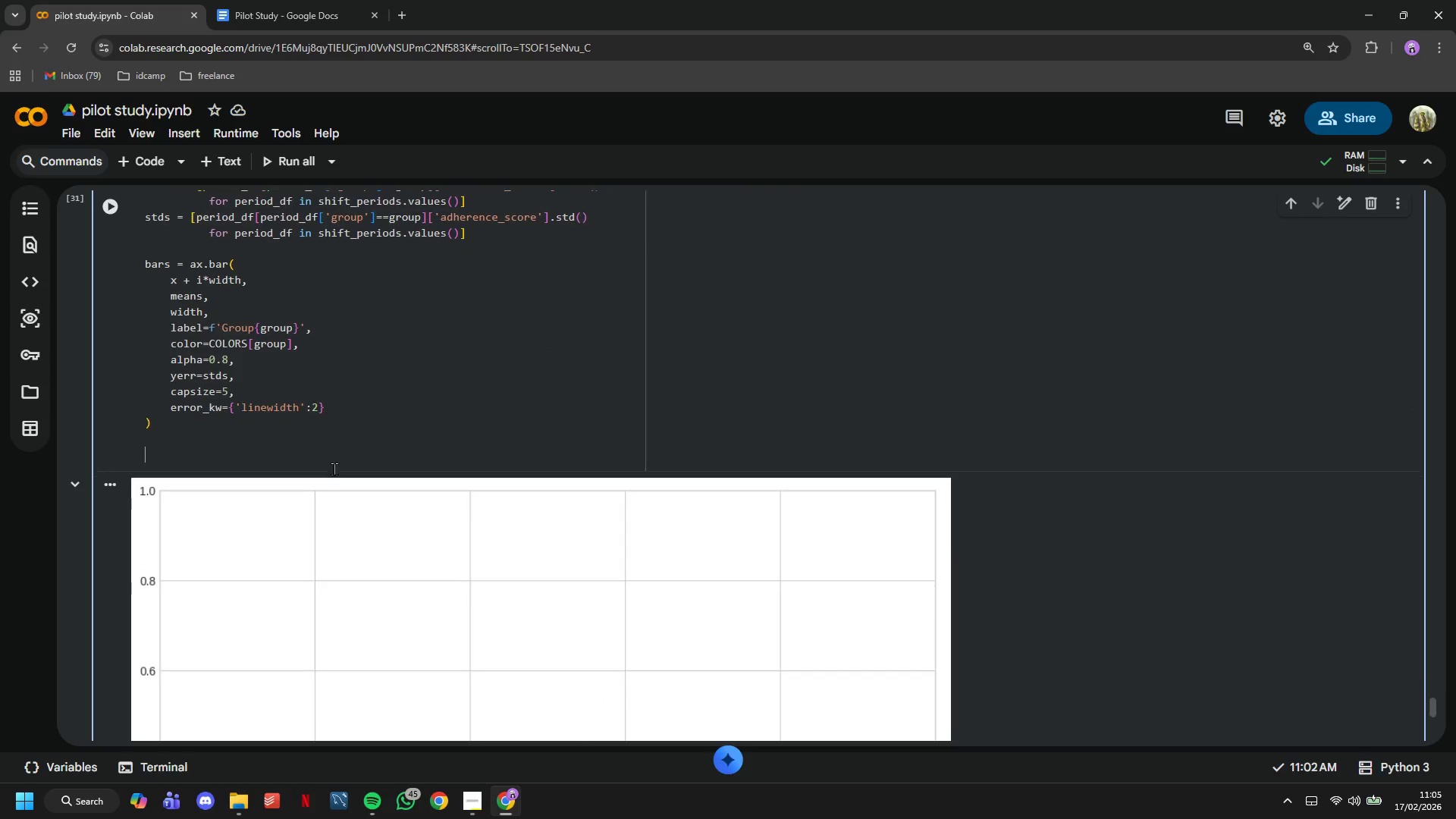 
type( Add value label on bars)
 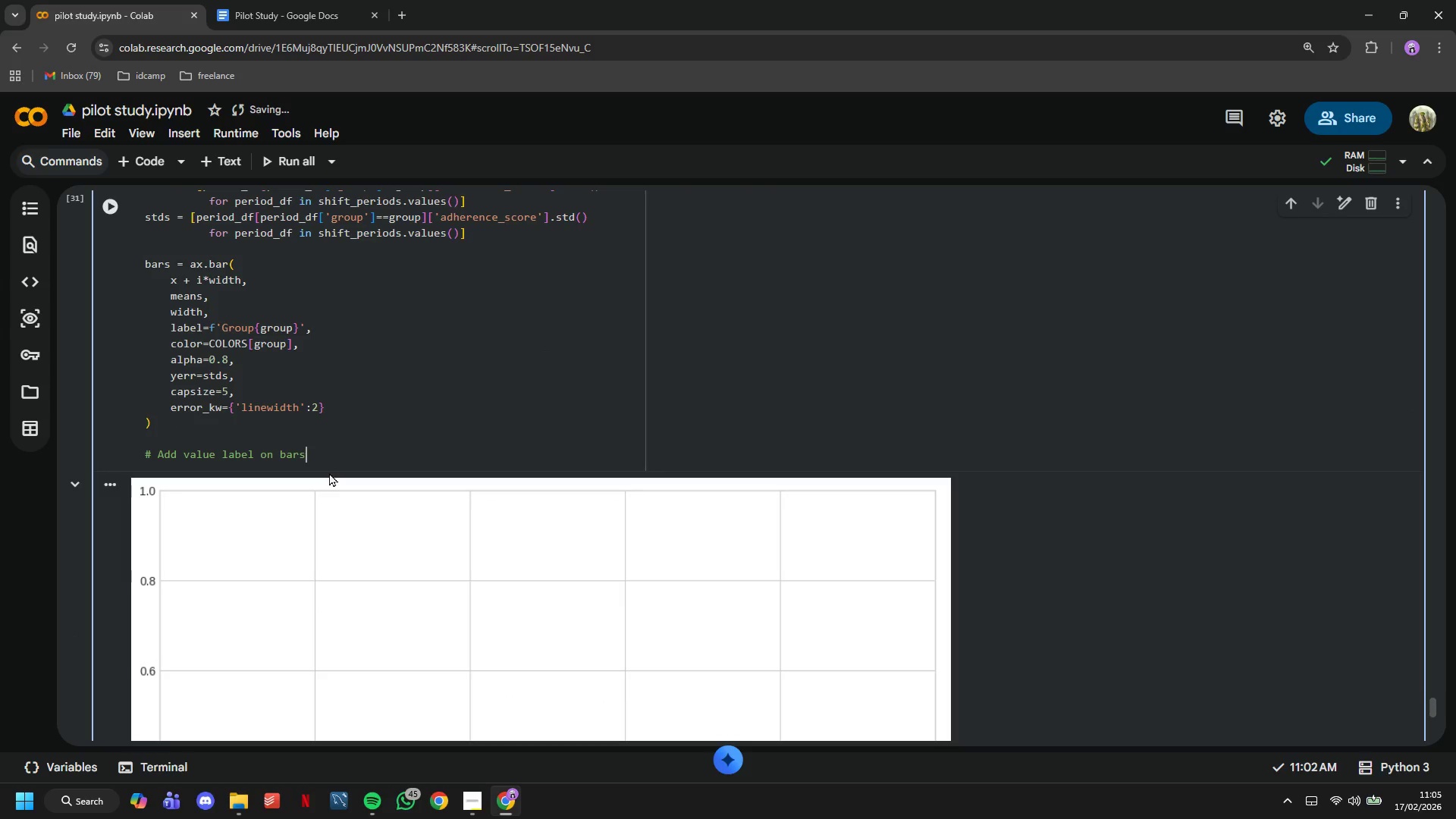 
key(Enter)
 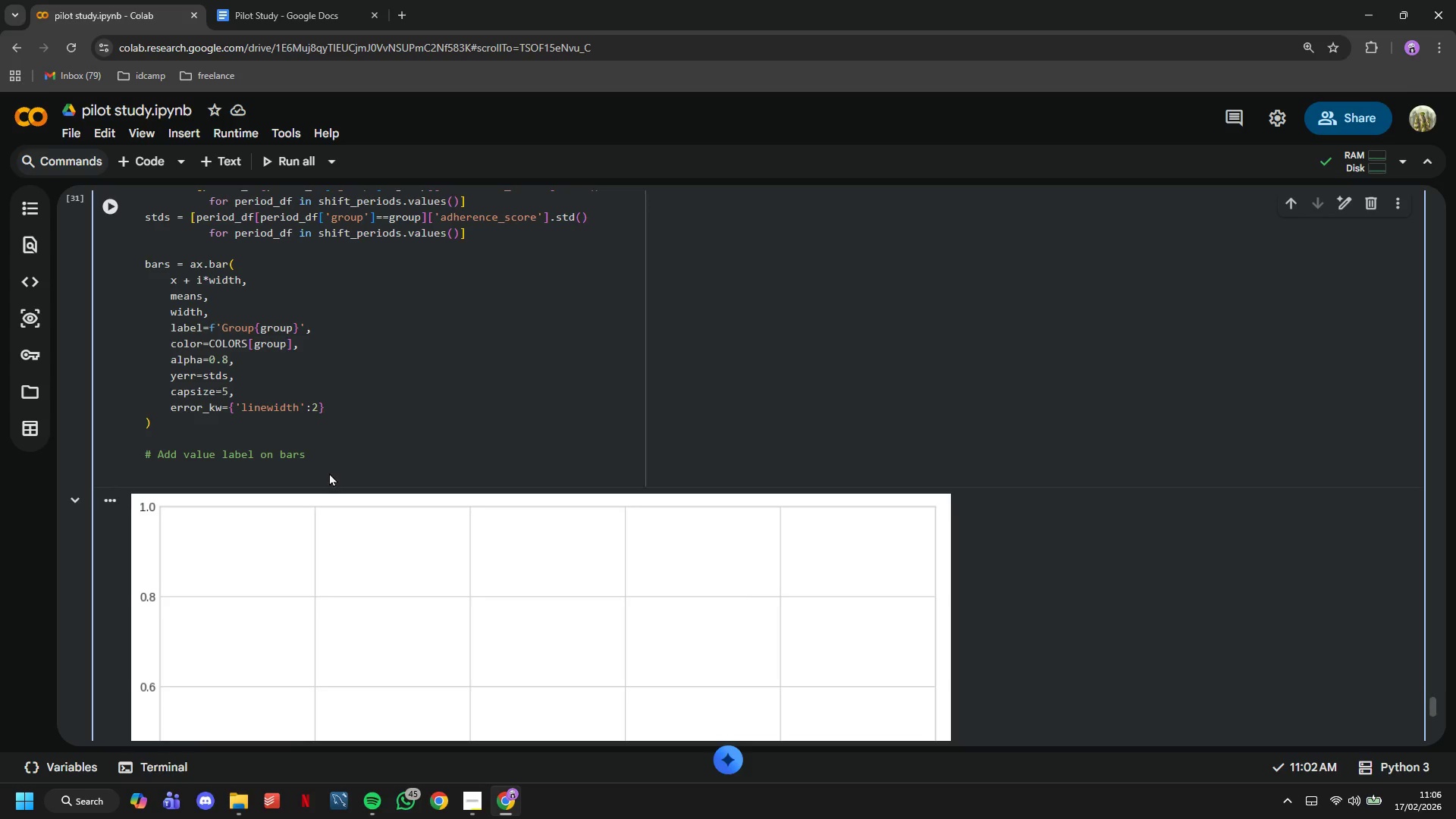 
wait(37.78)
 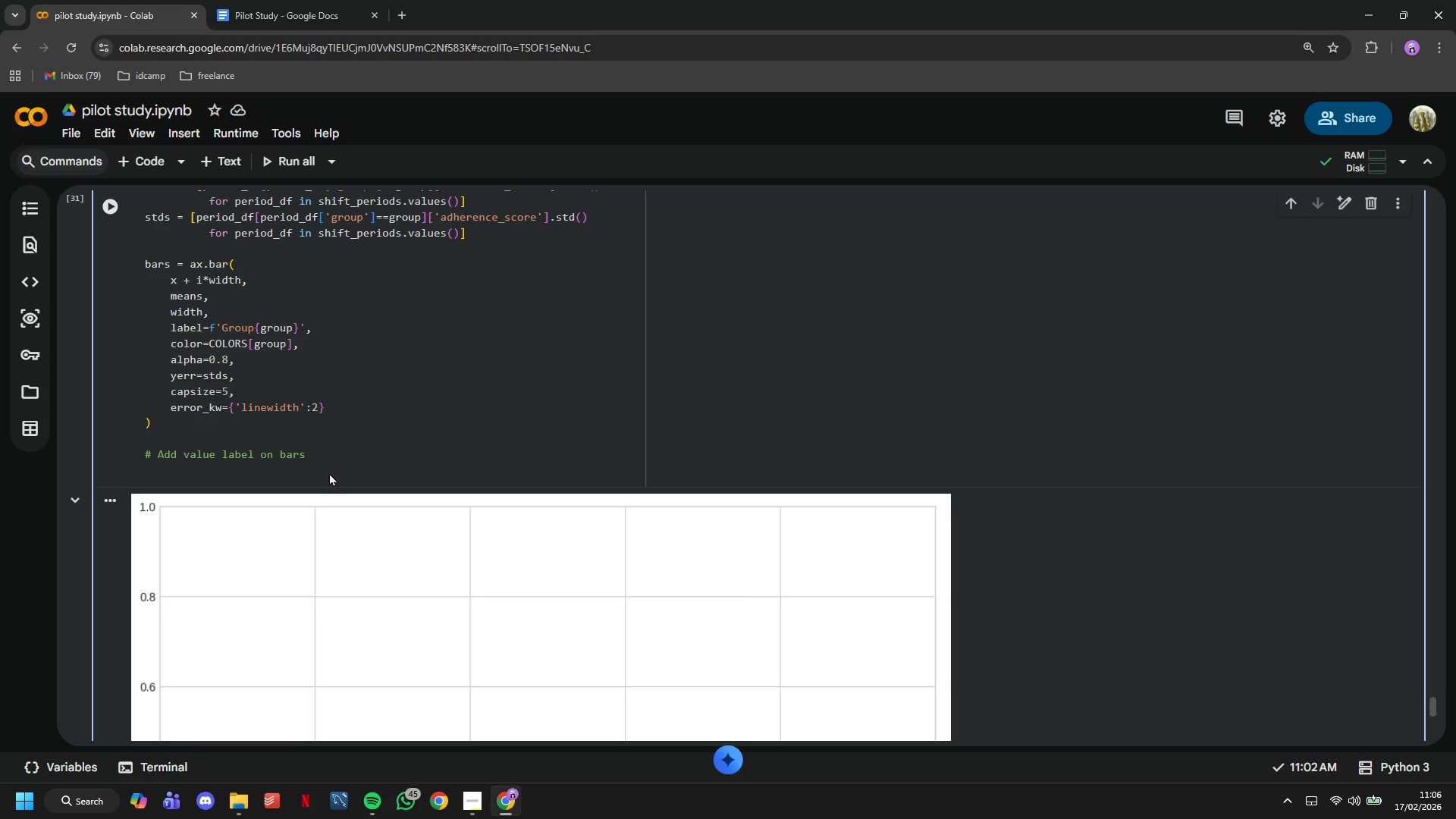 
type(for j, (mean<)
key(Backspace)
type(, std)
 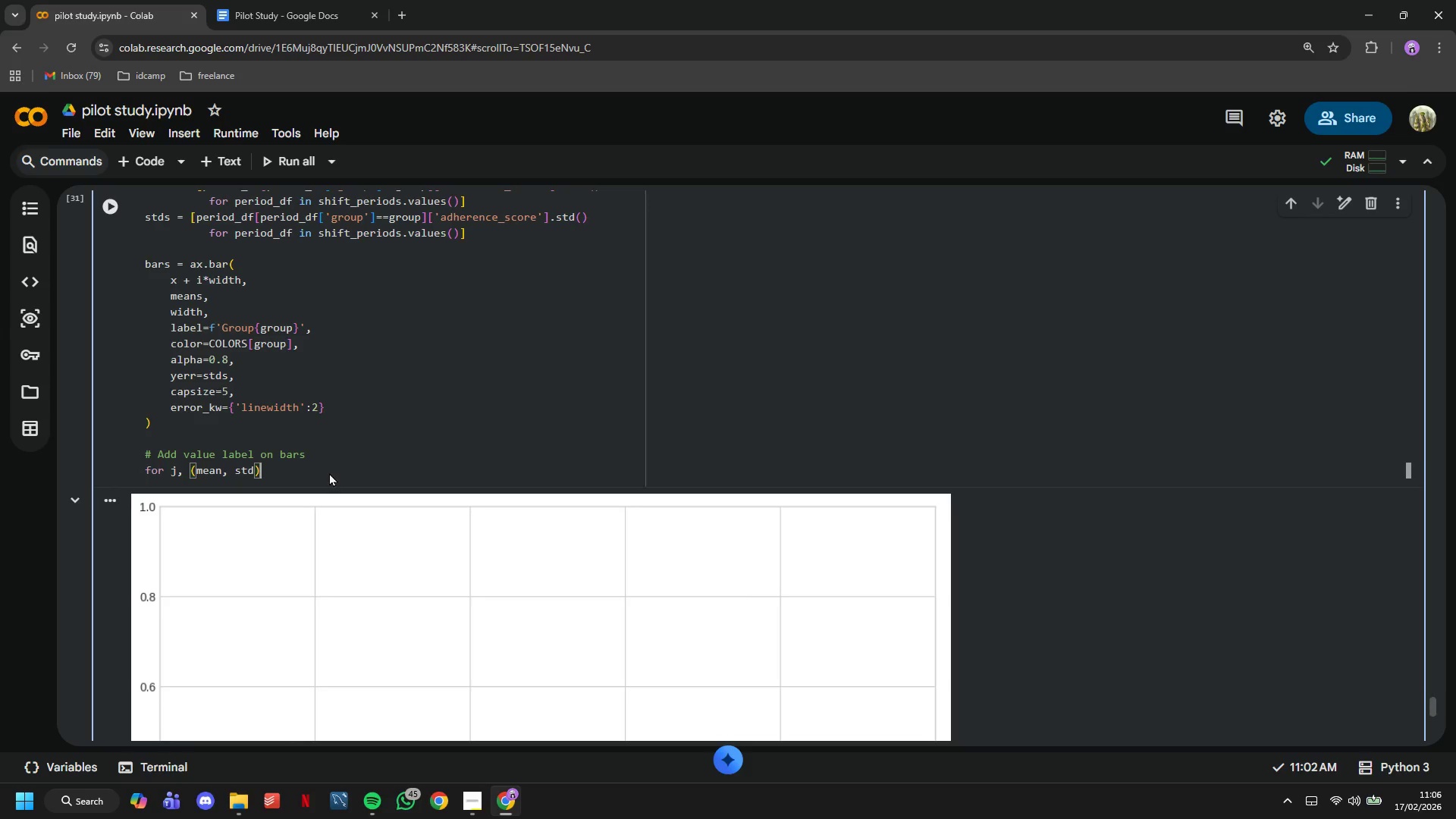 
 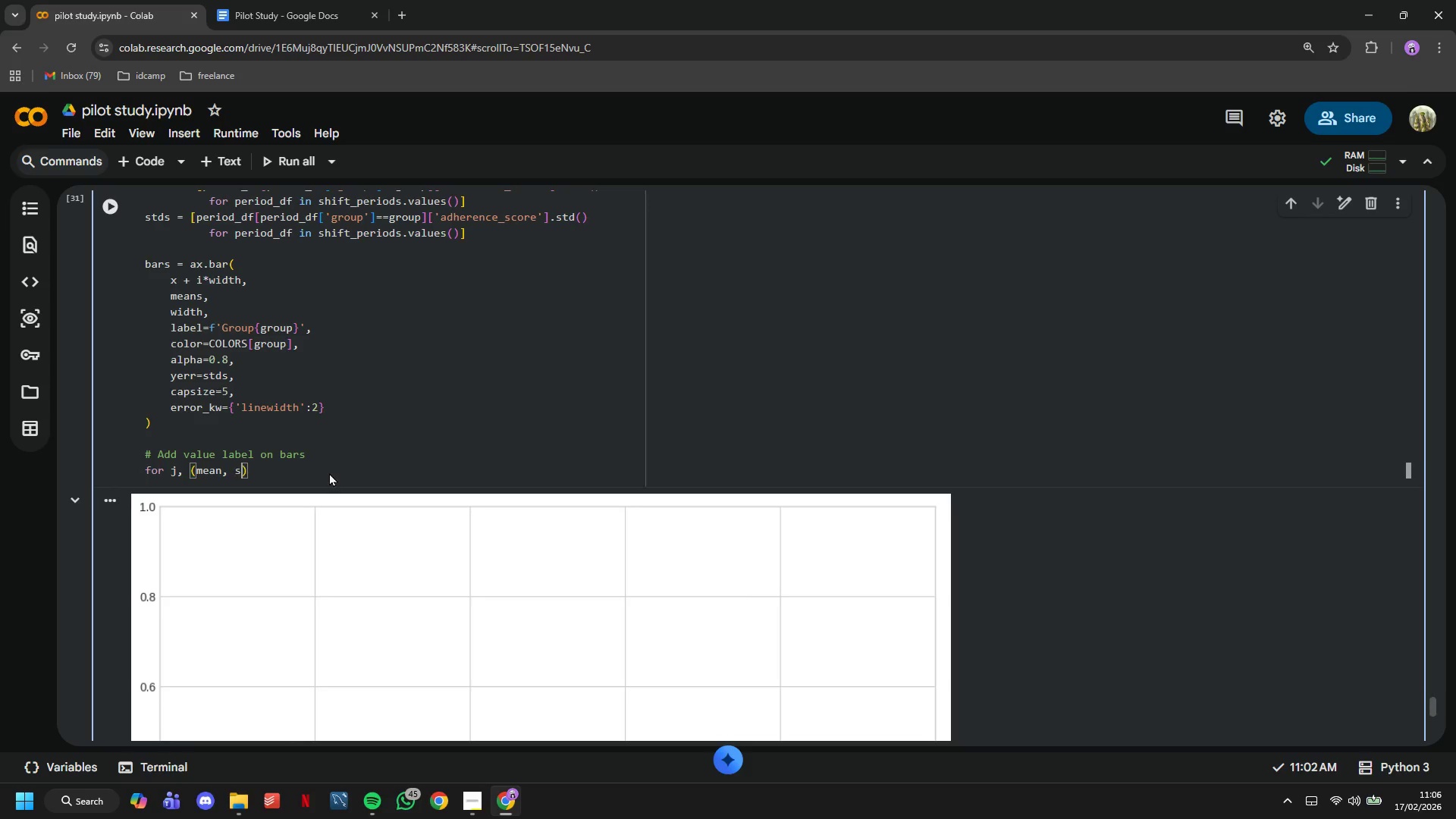 
key(ArrowRight)
 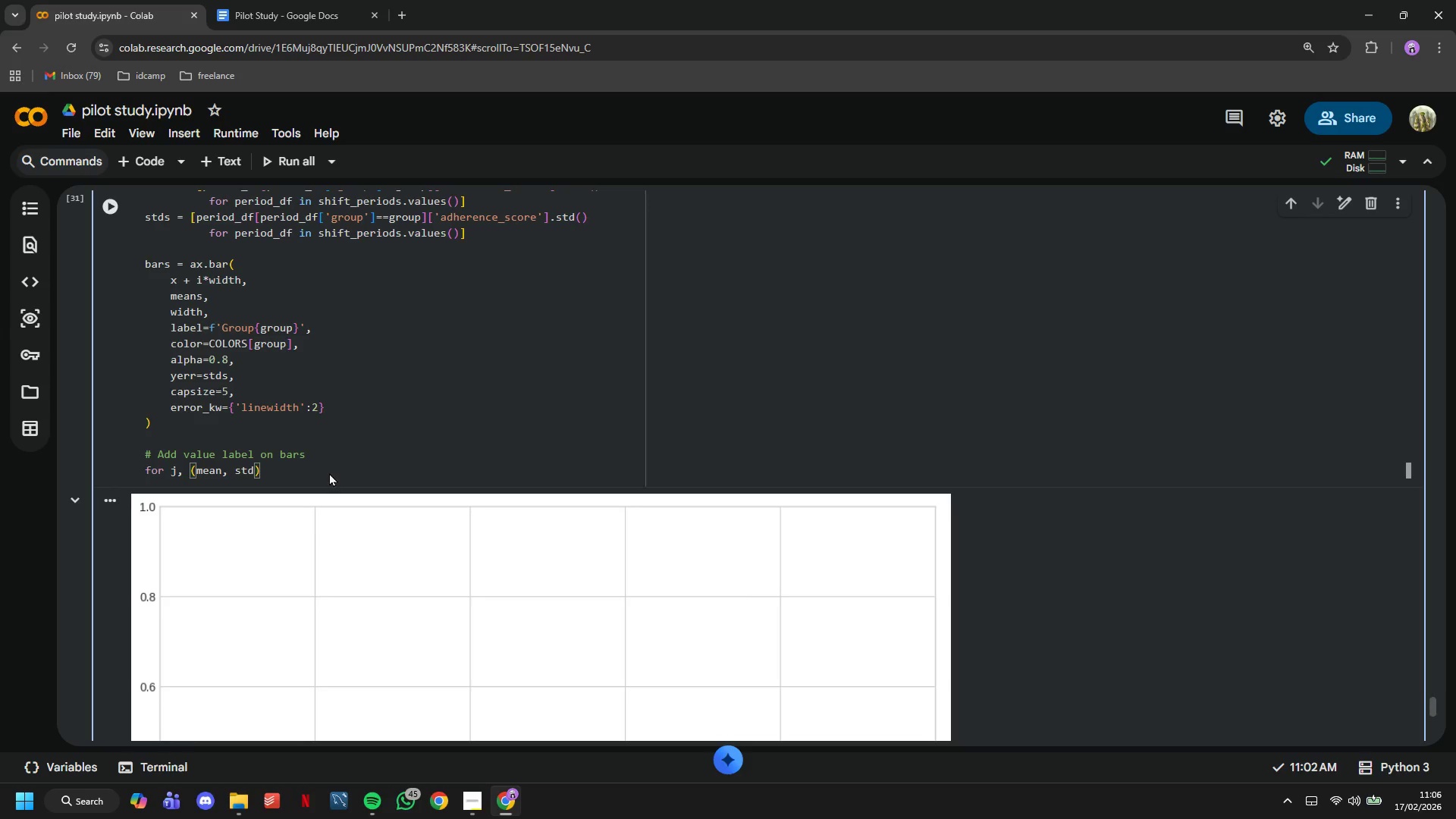 
type( in enumerate(zip(means, stds)
 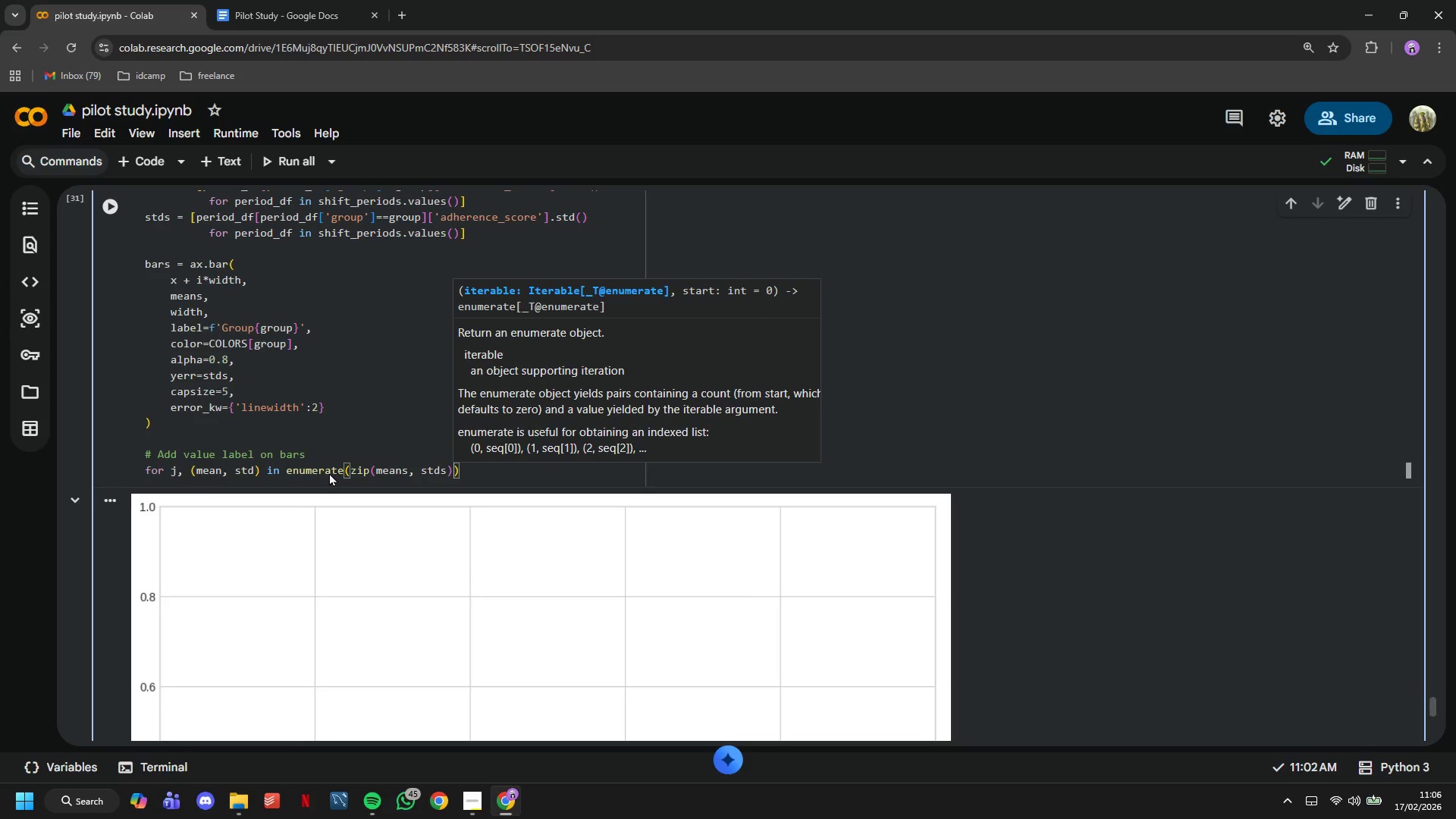 
 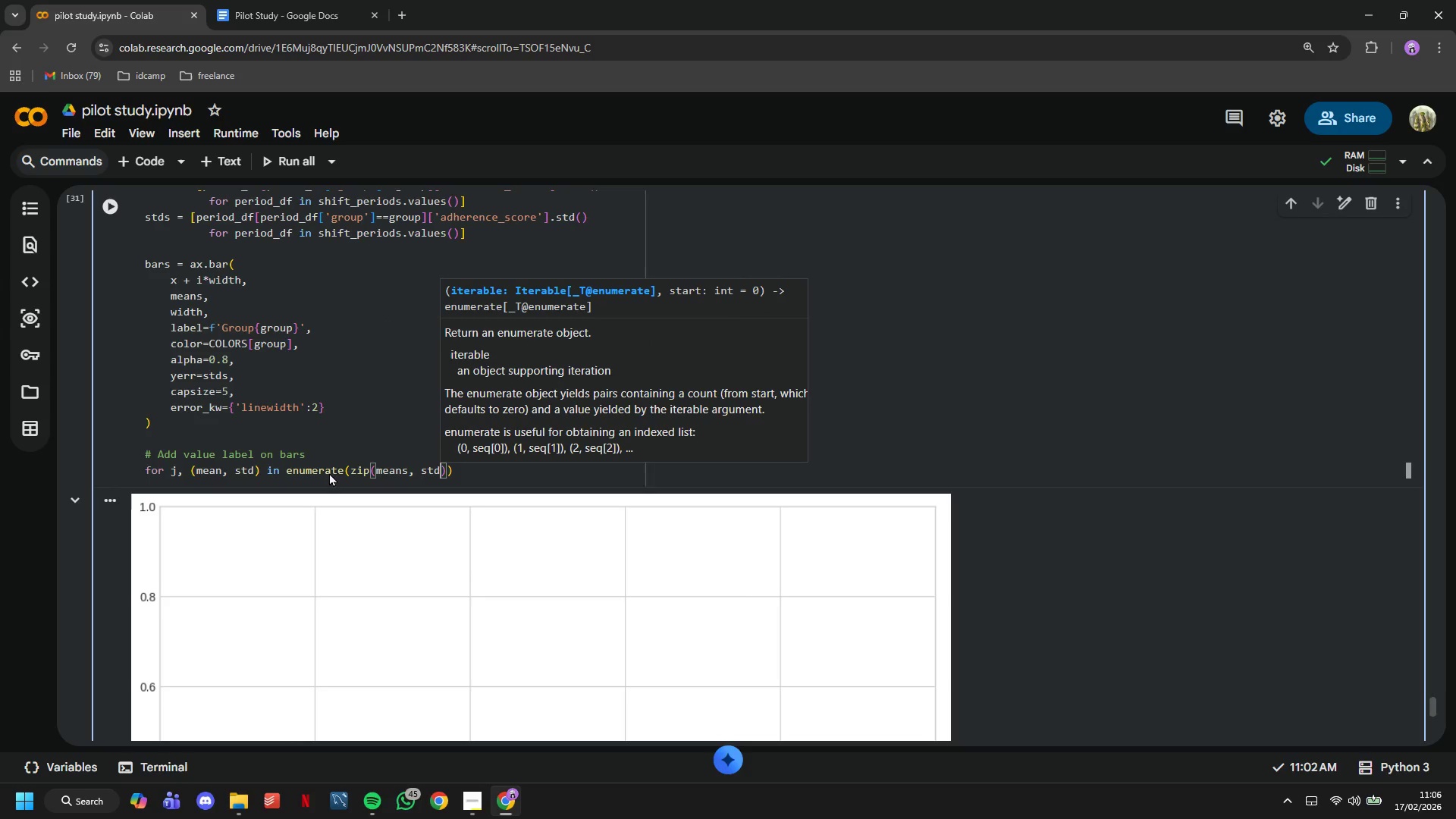 
key(ArrowRight)
 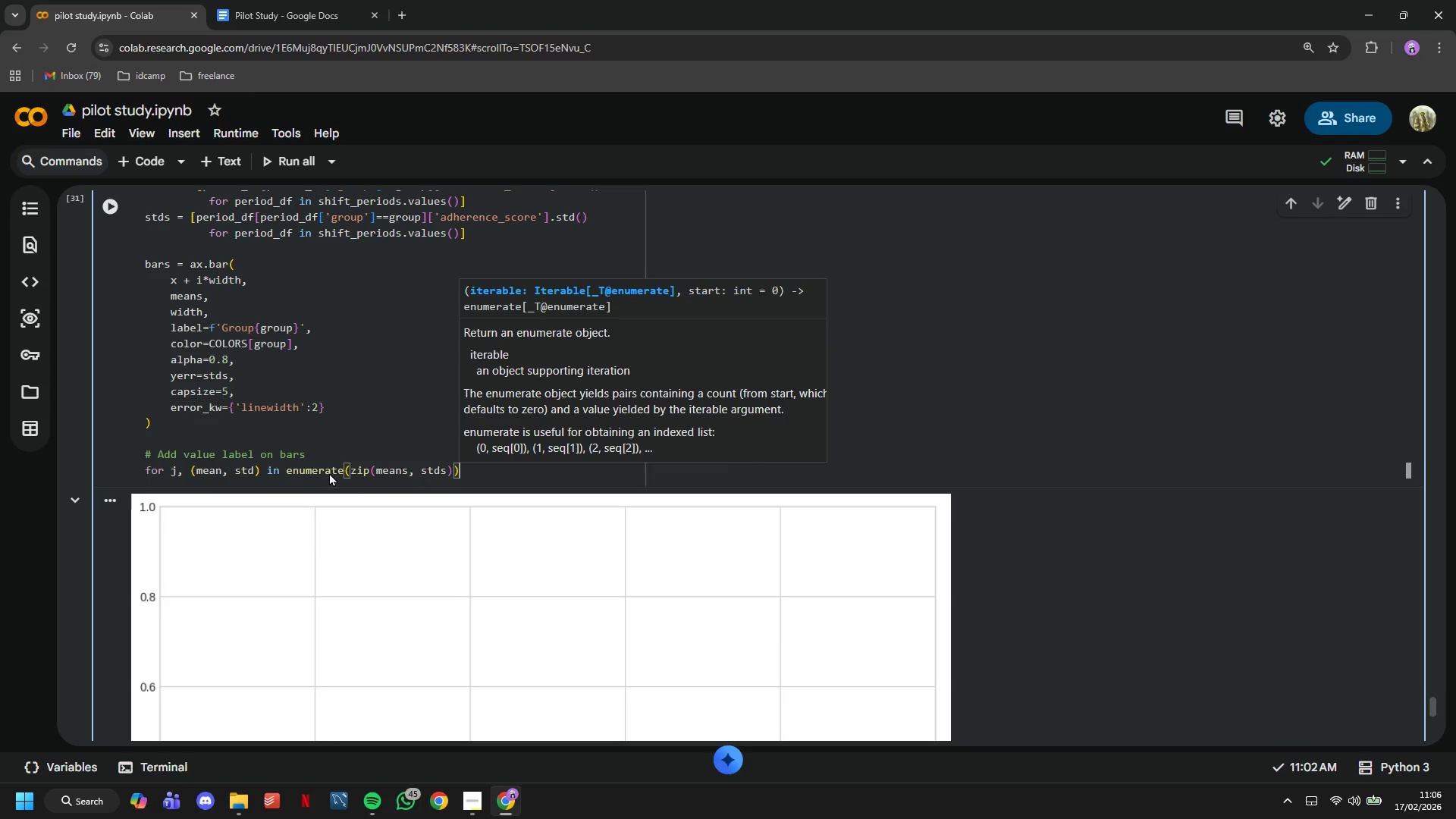 
key(ArrowRight)
 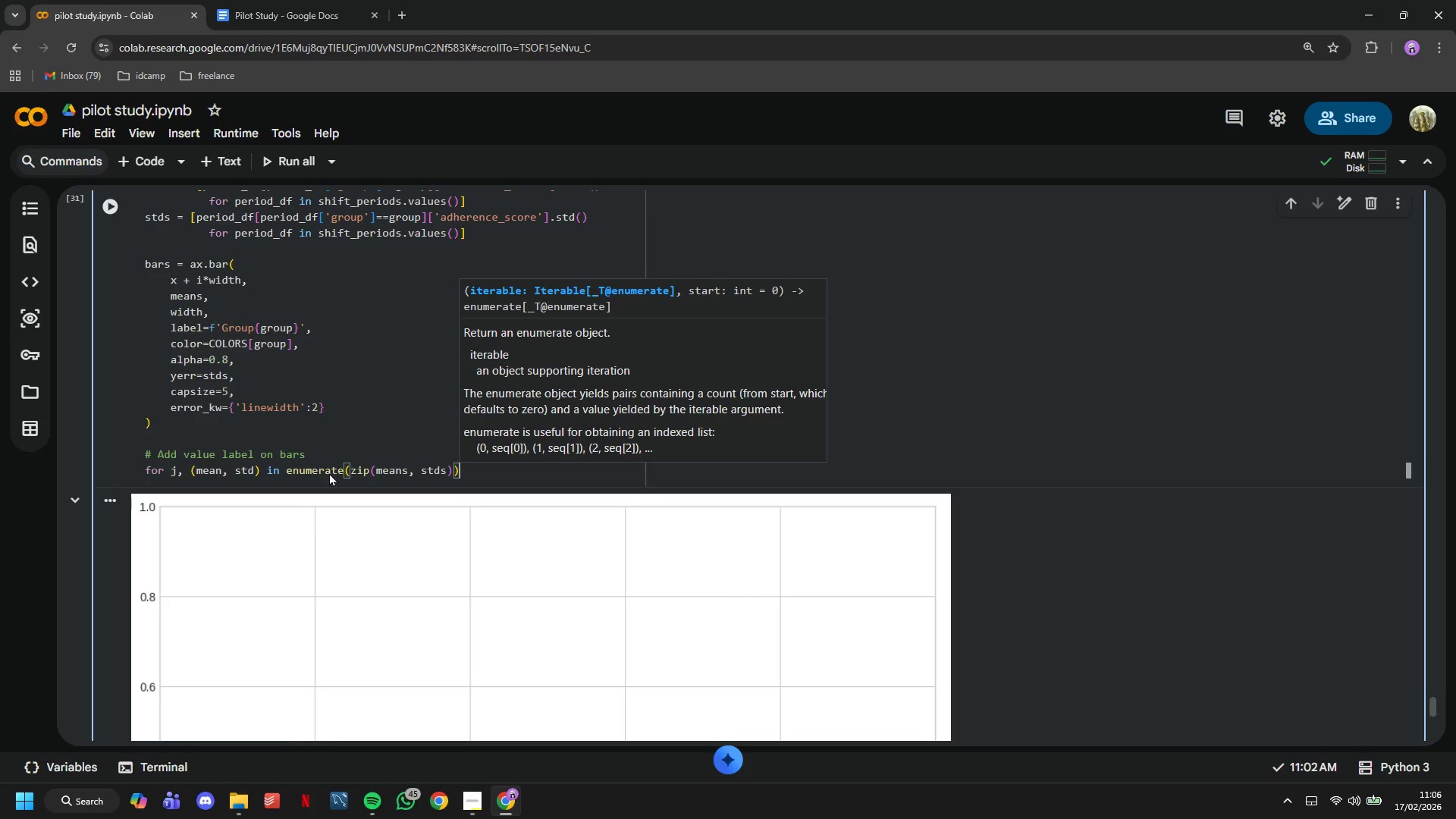 
key(Shift+Semicolon)
 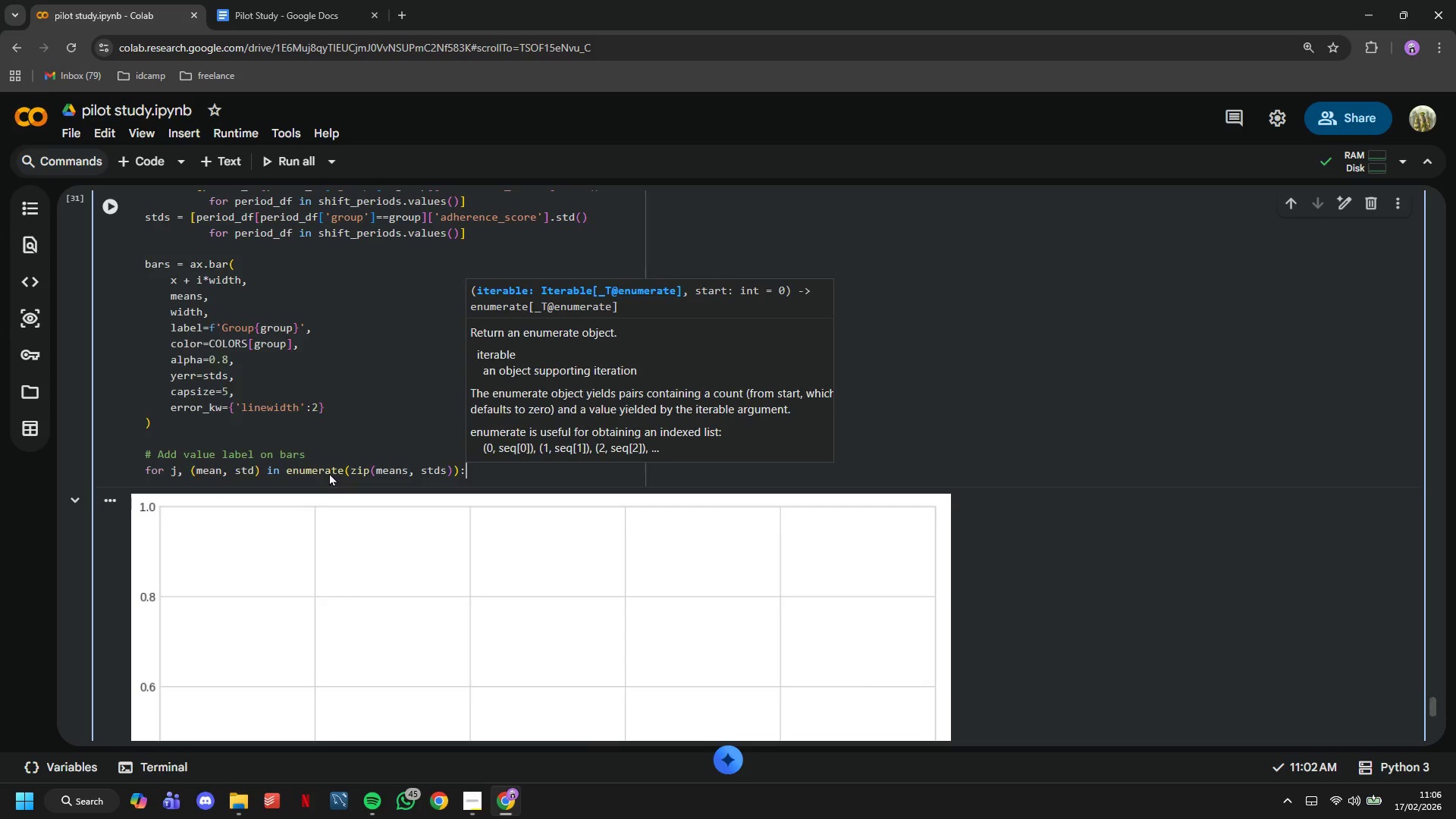 
key(Enter)
 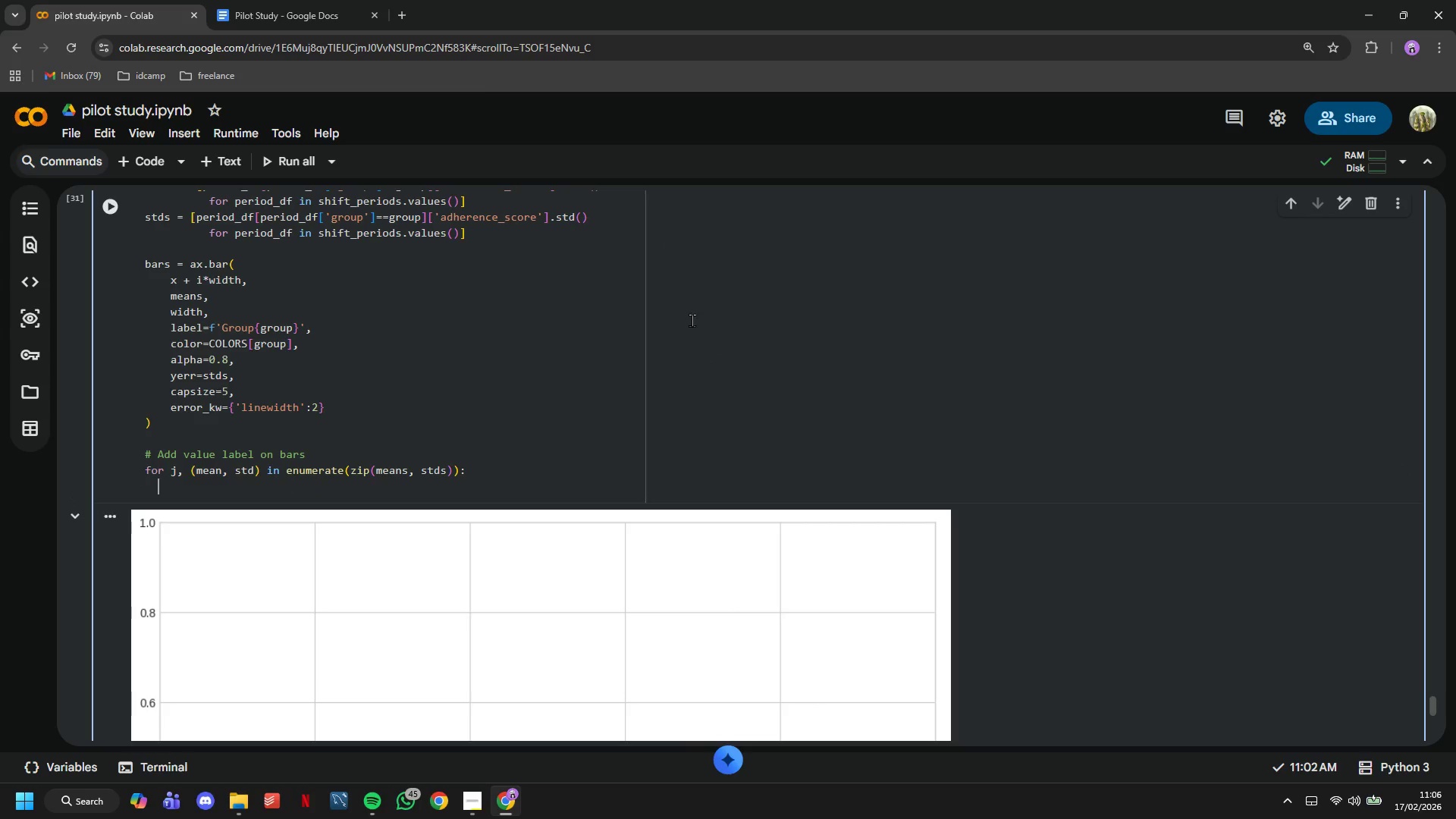 
scroll: coordinate [671, 309], scroll_direction: down, amount: 1.0
 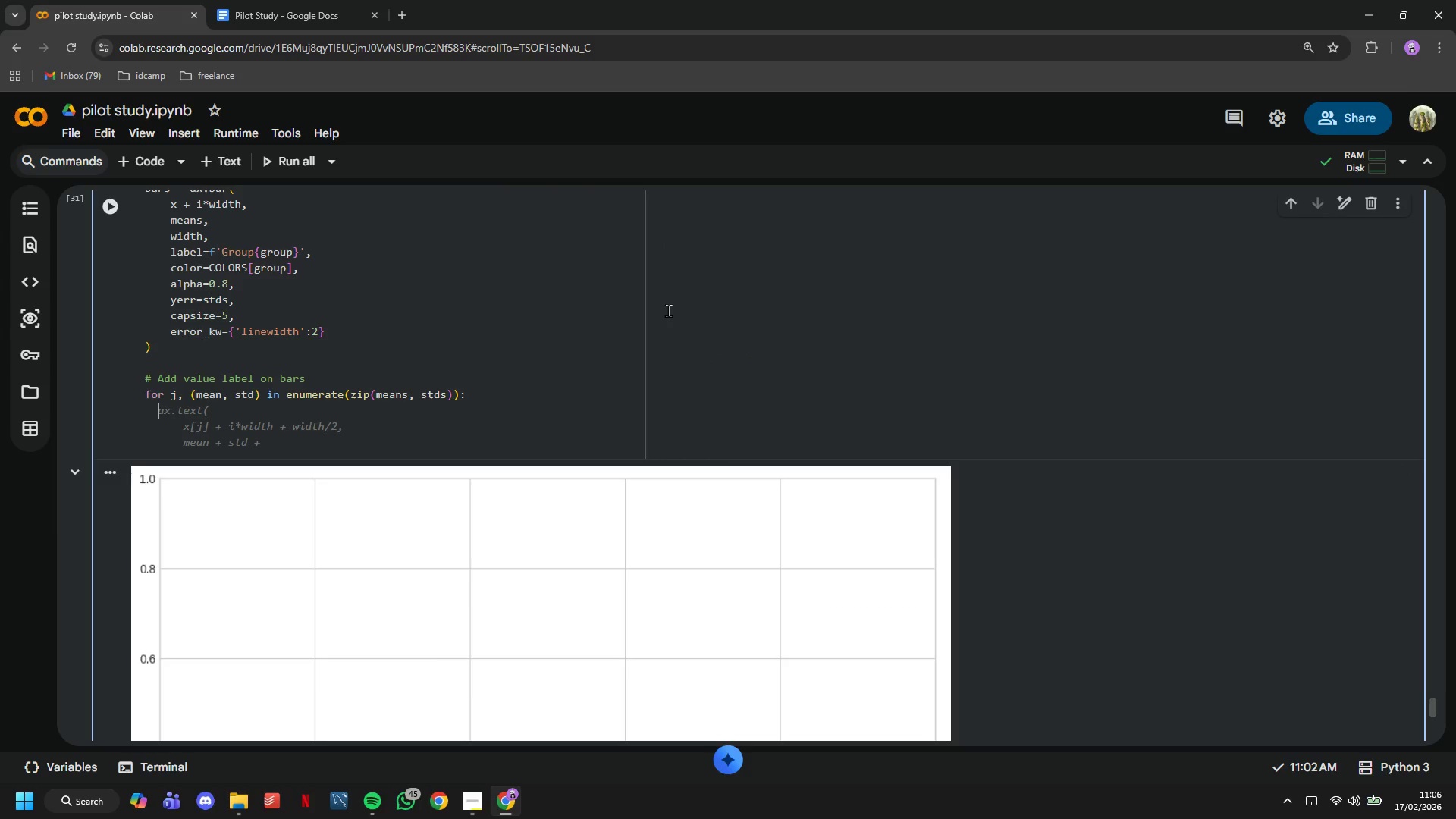 
type(ax.text()
 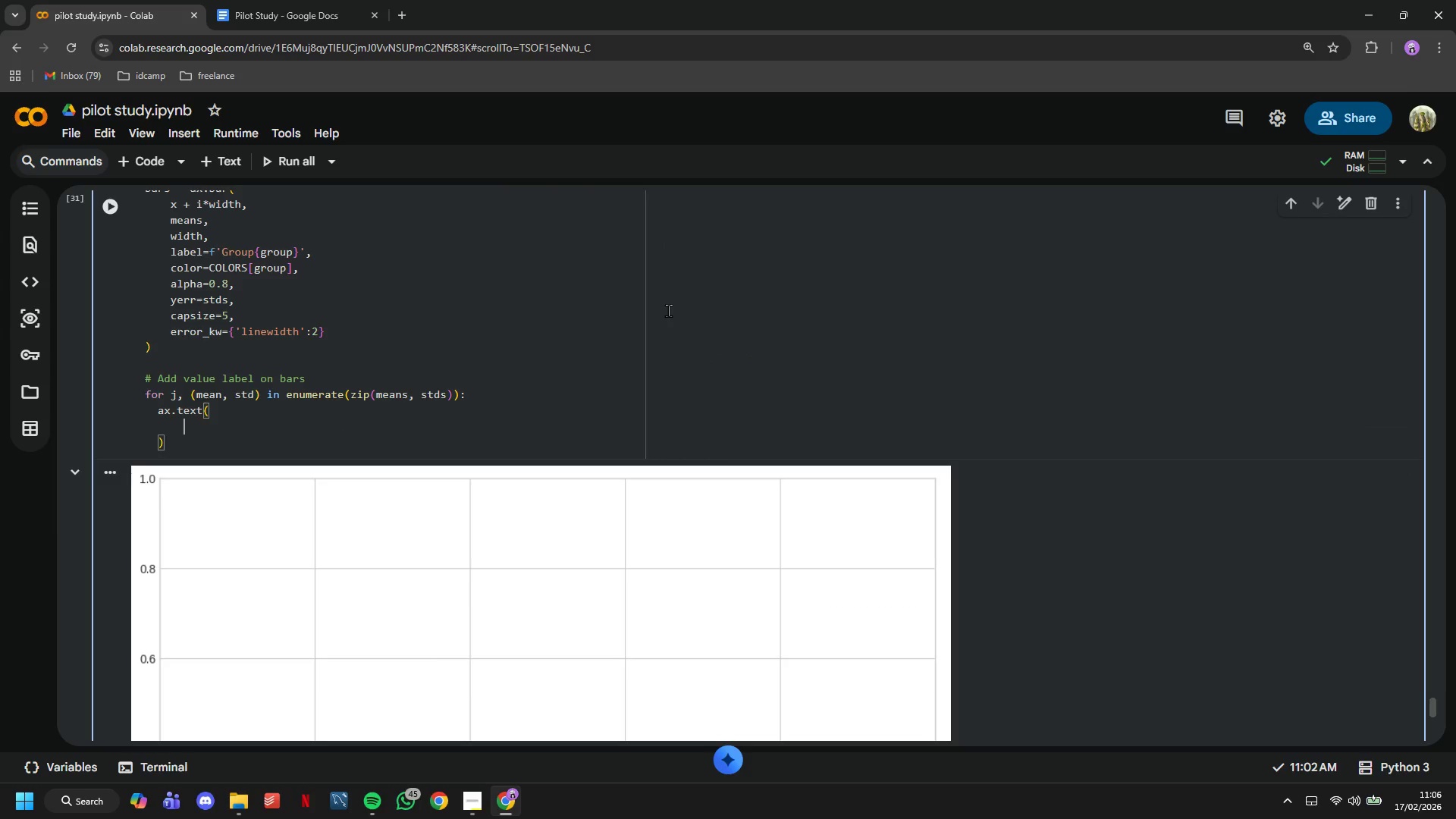 
 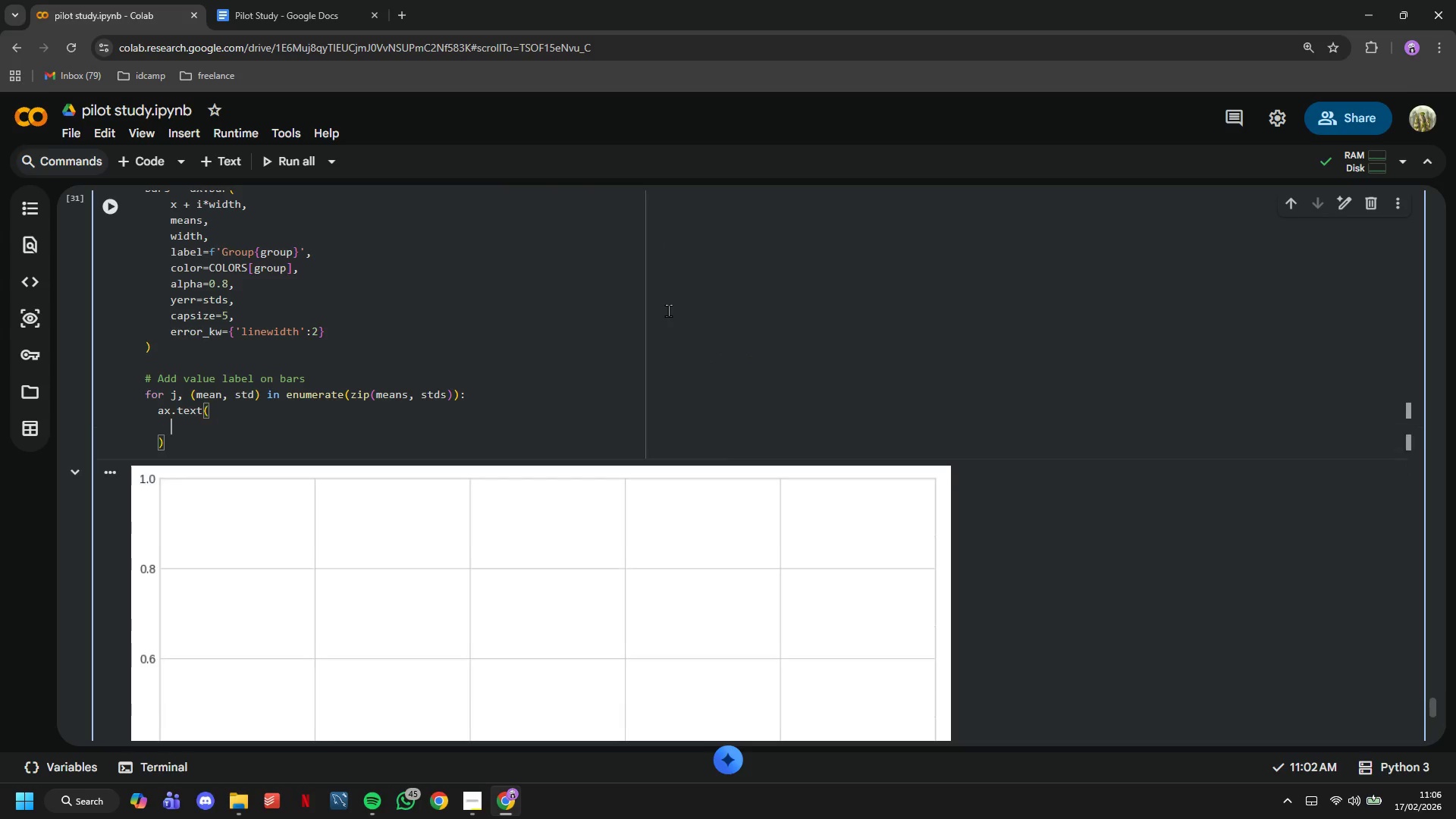 
key(Enter)
 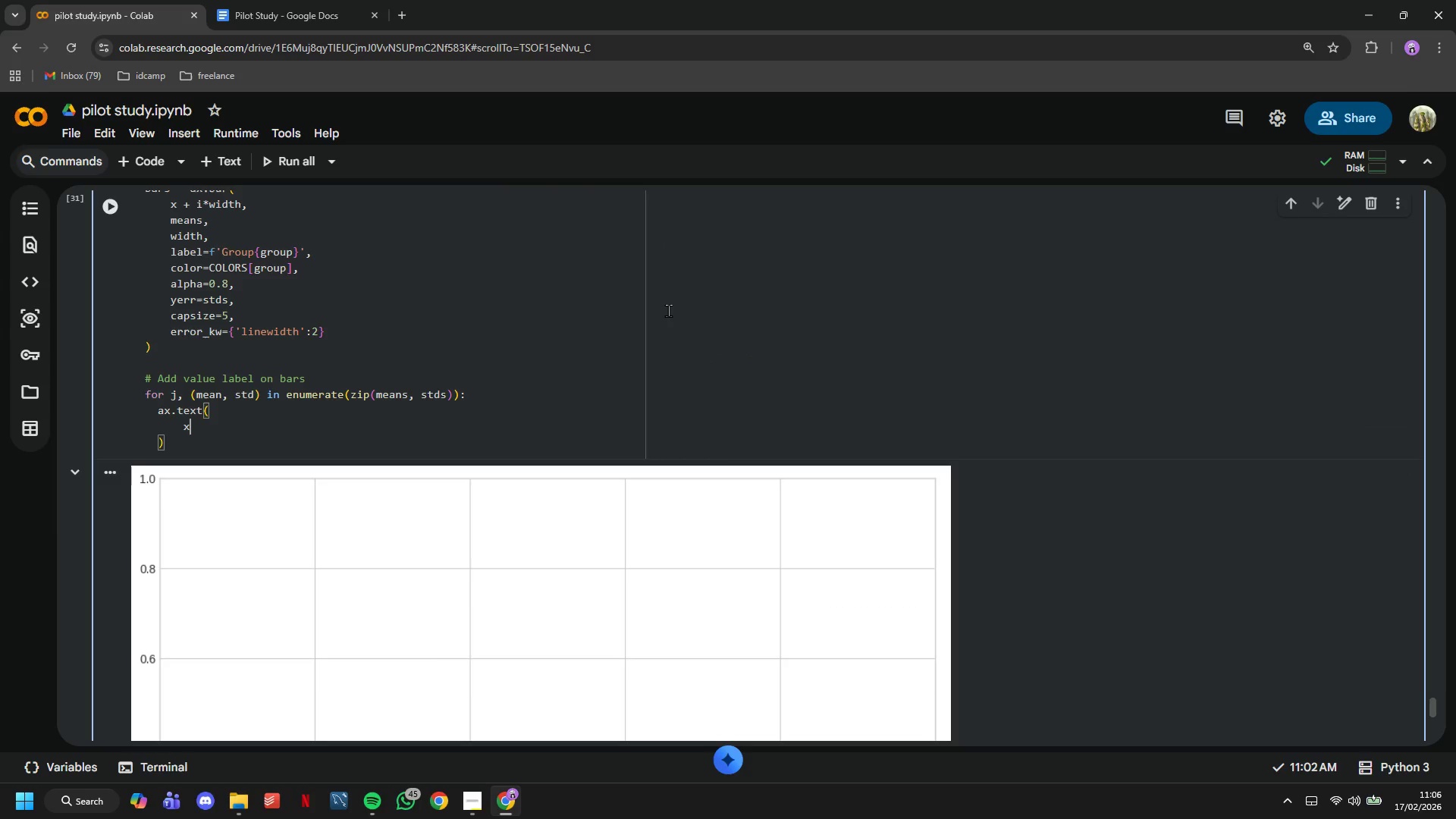 
key(X)
 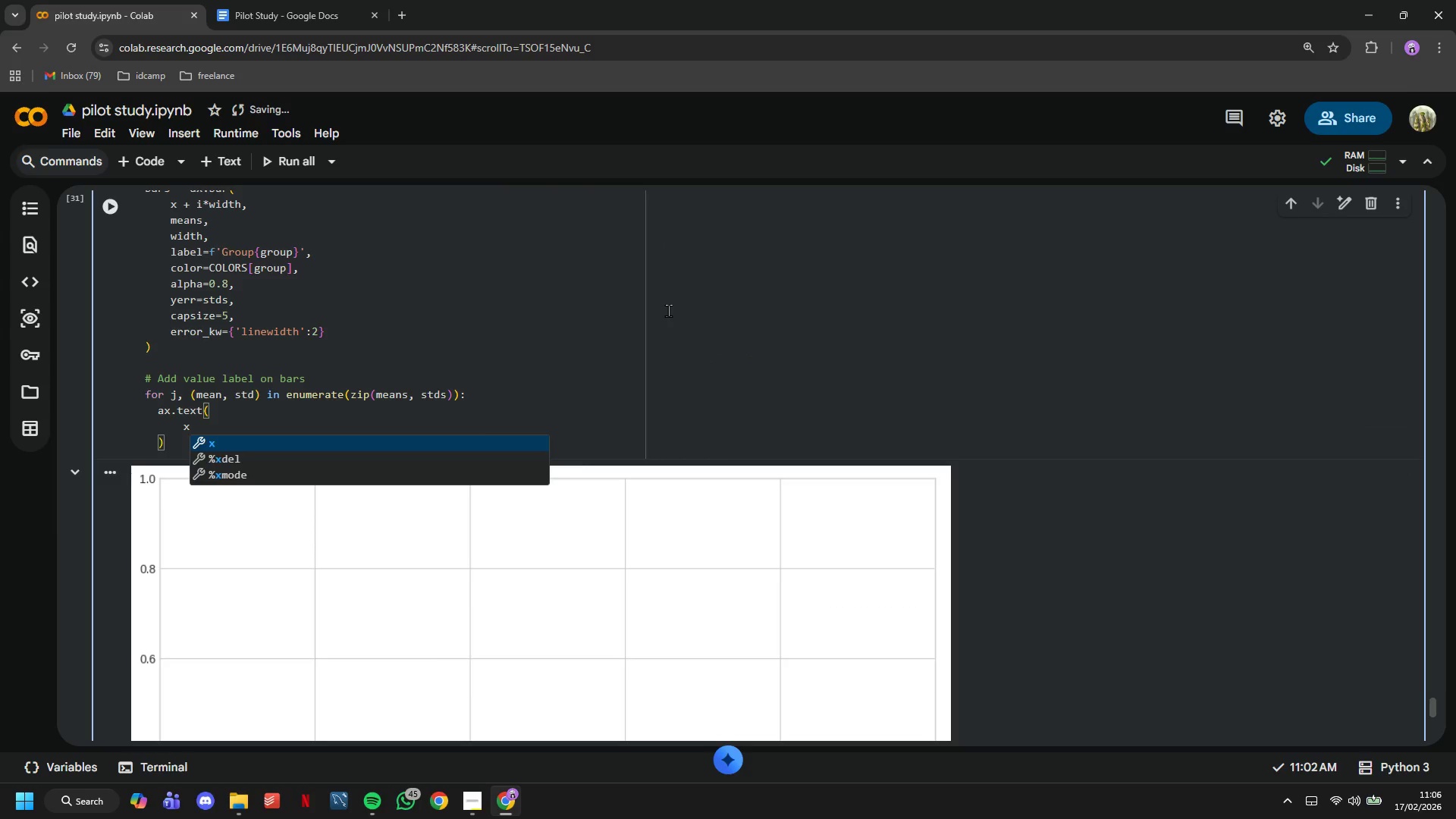 
key(BracketLeft)
 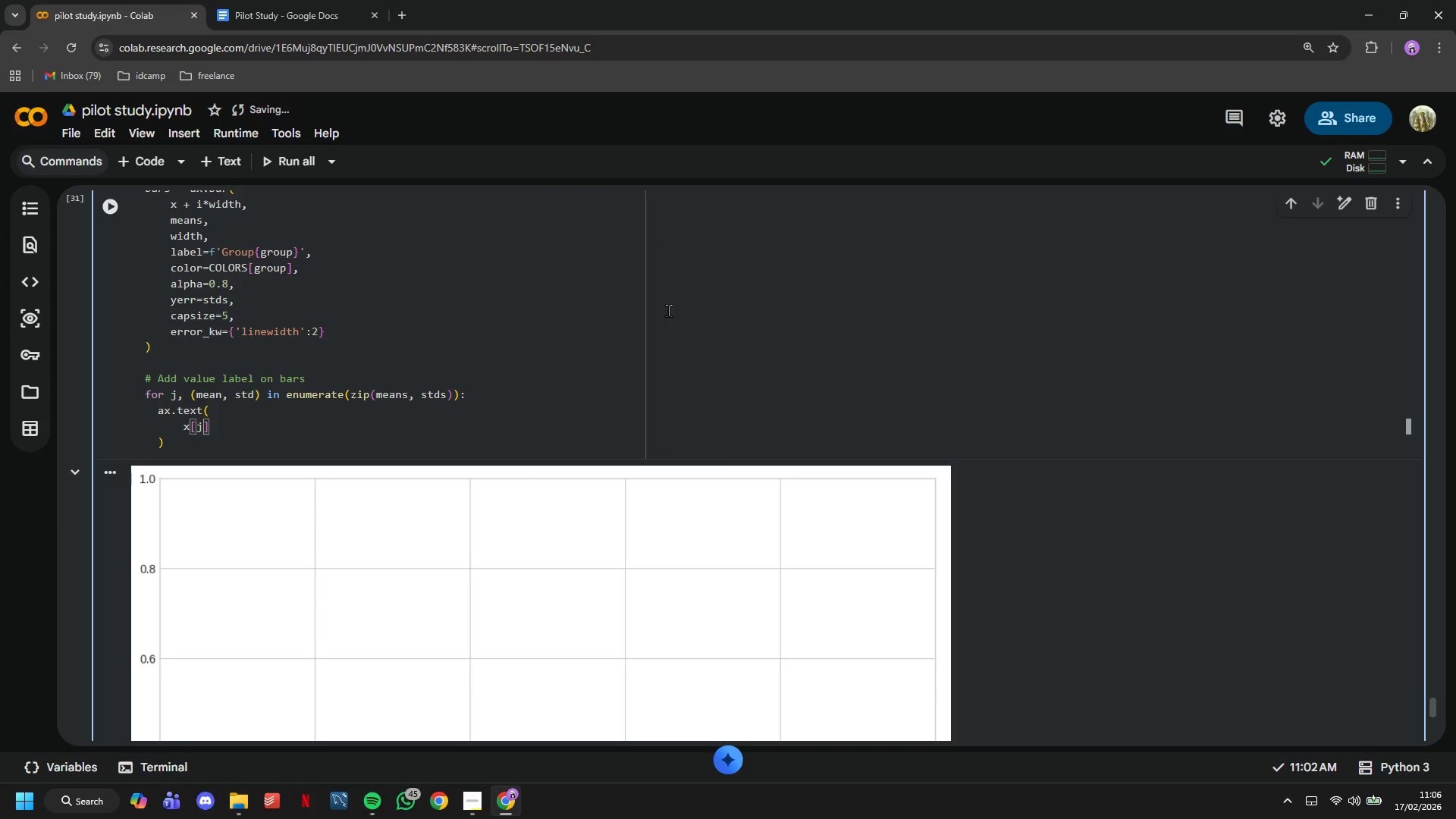 
key(J)
 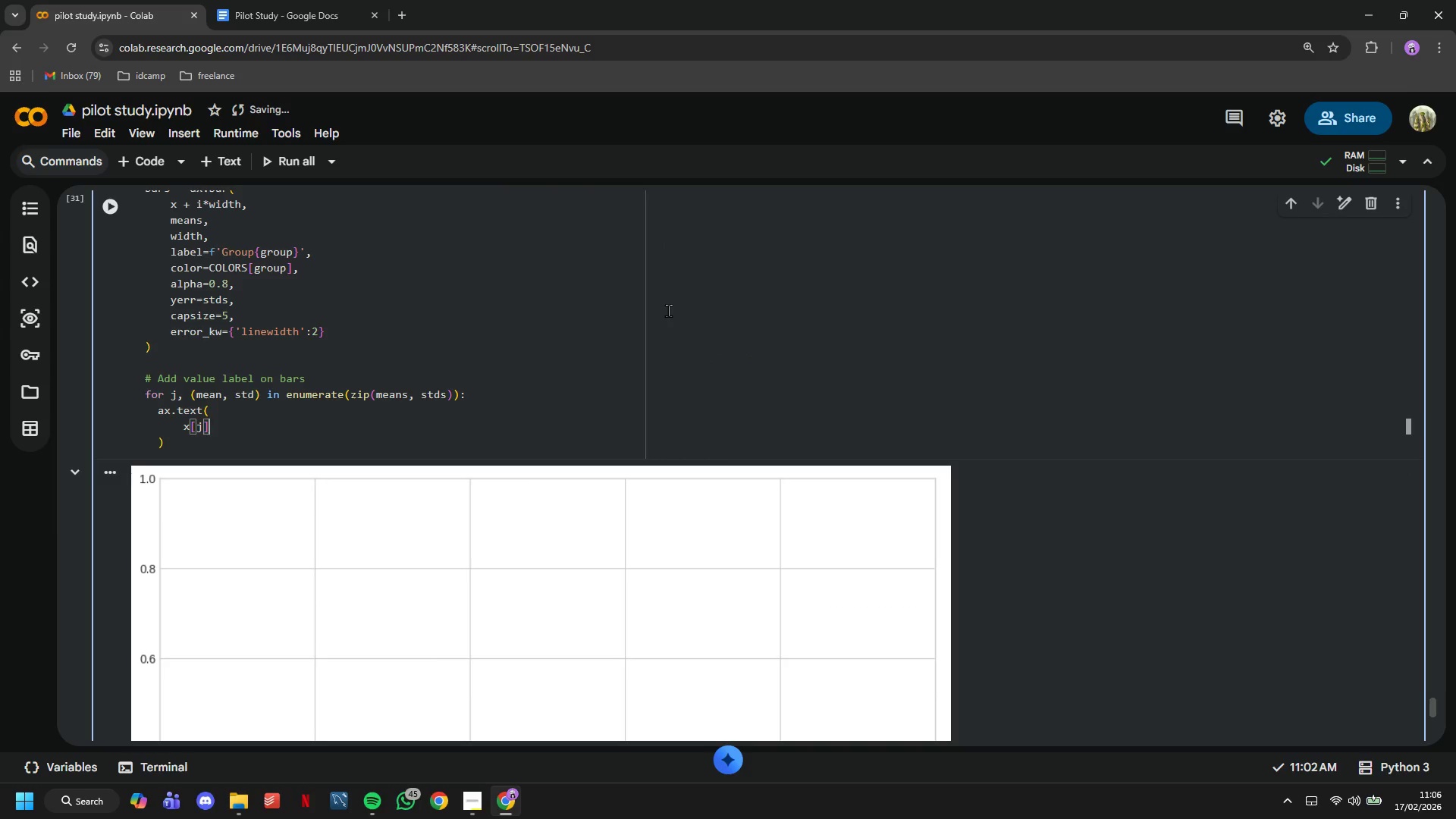 
key(ArrowRight)
 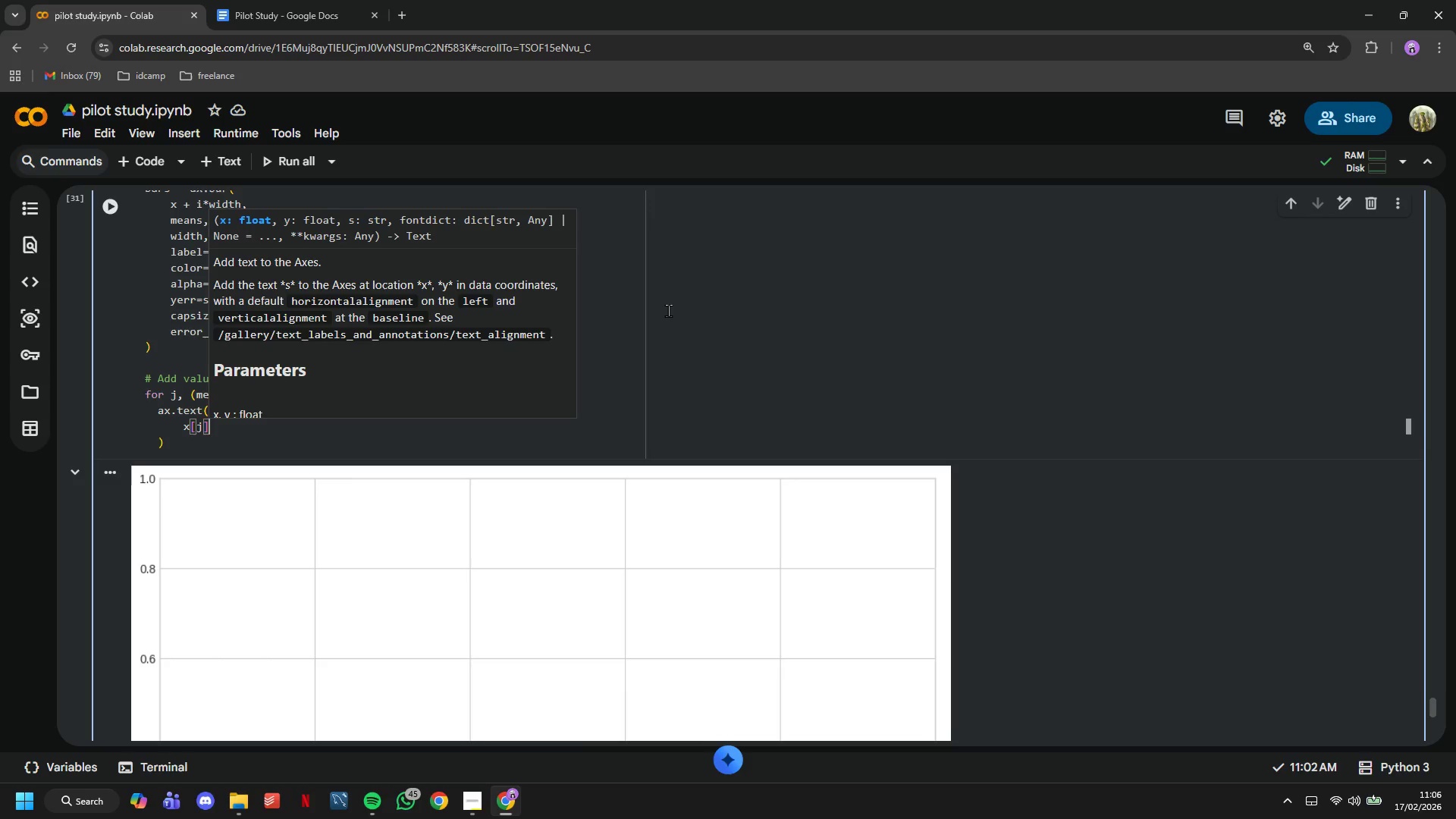 
type( + i*width,)
 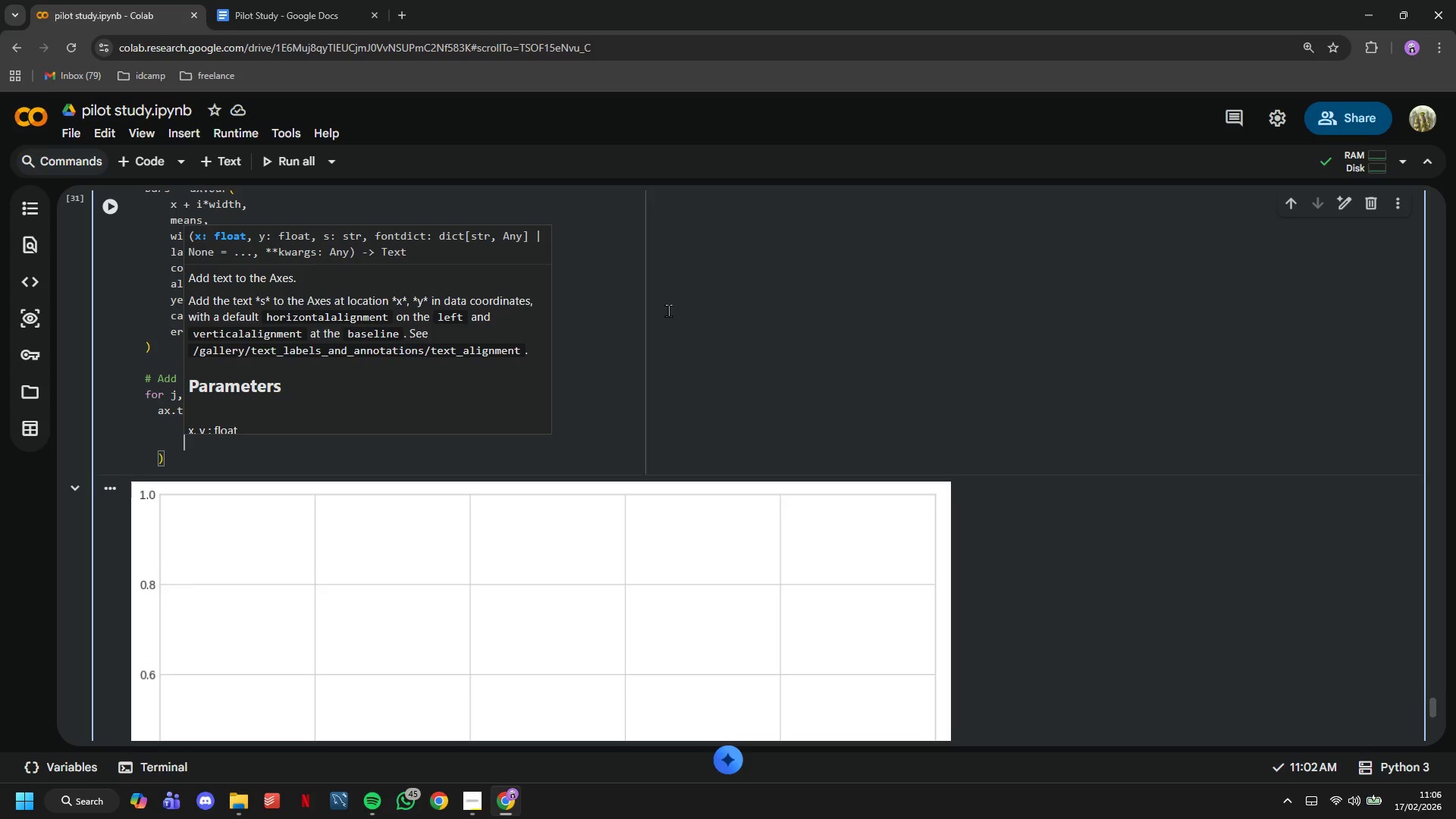 
 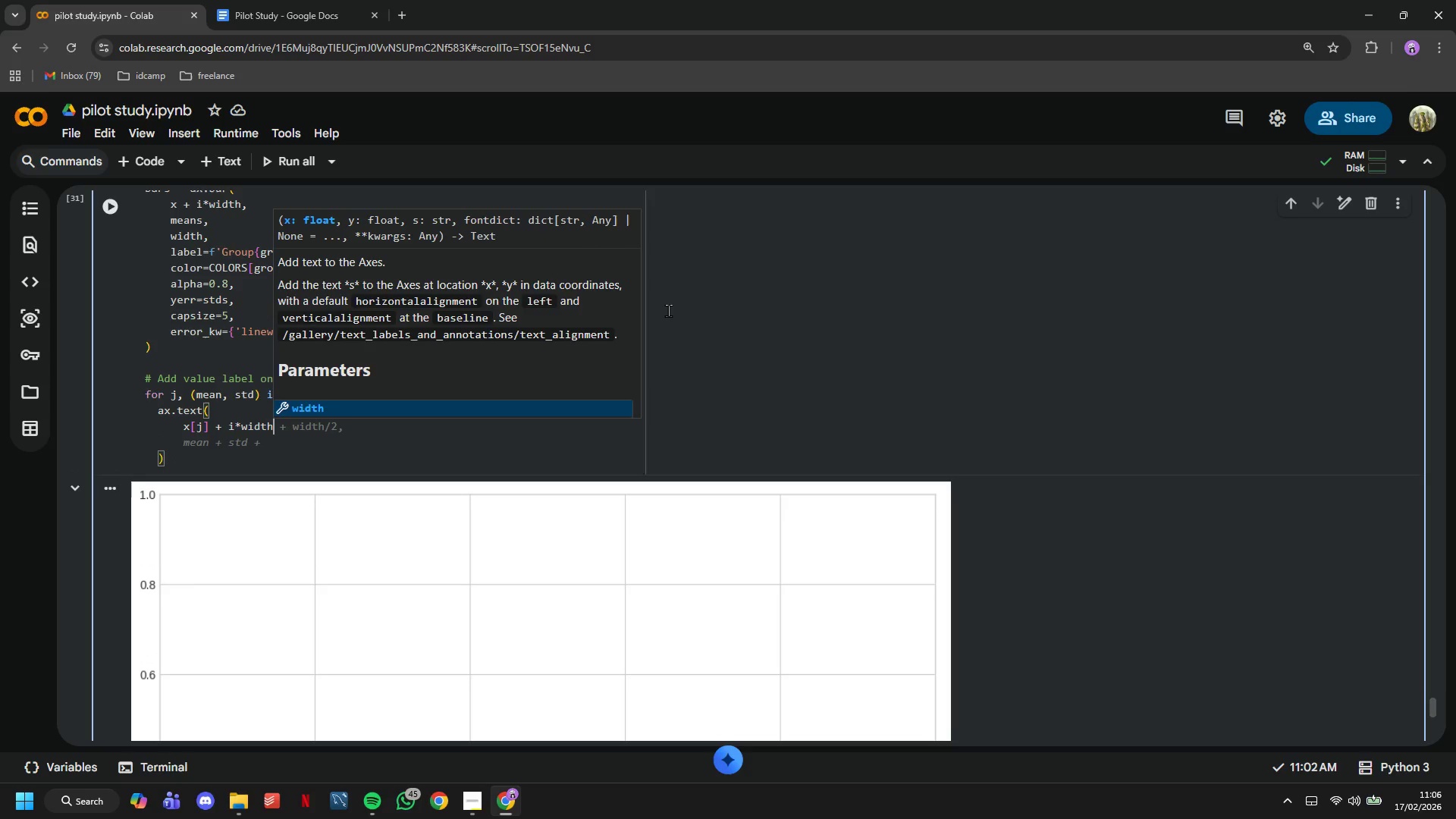 
key(Enter)
 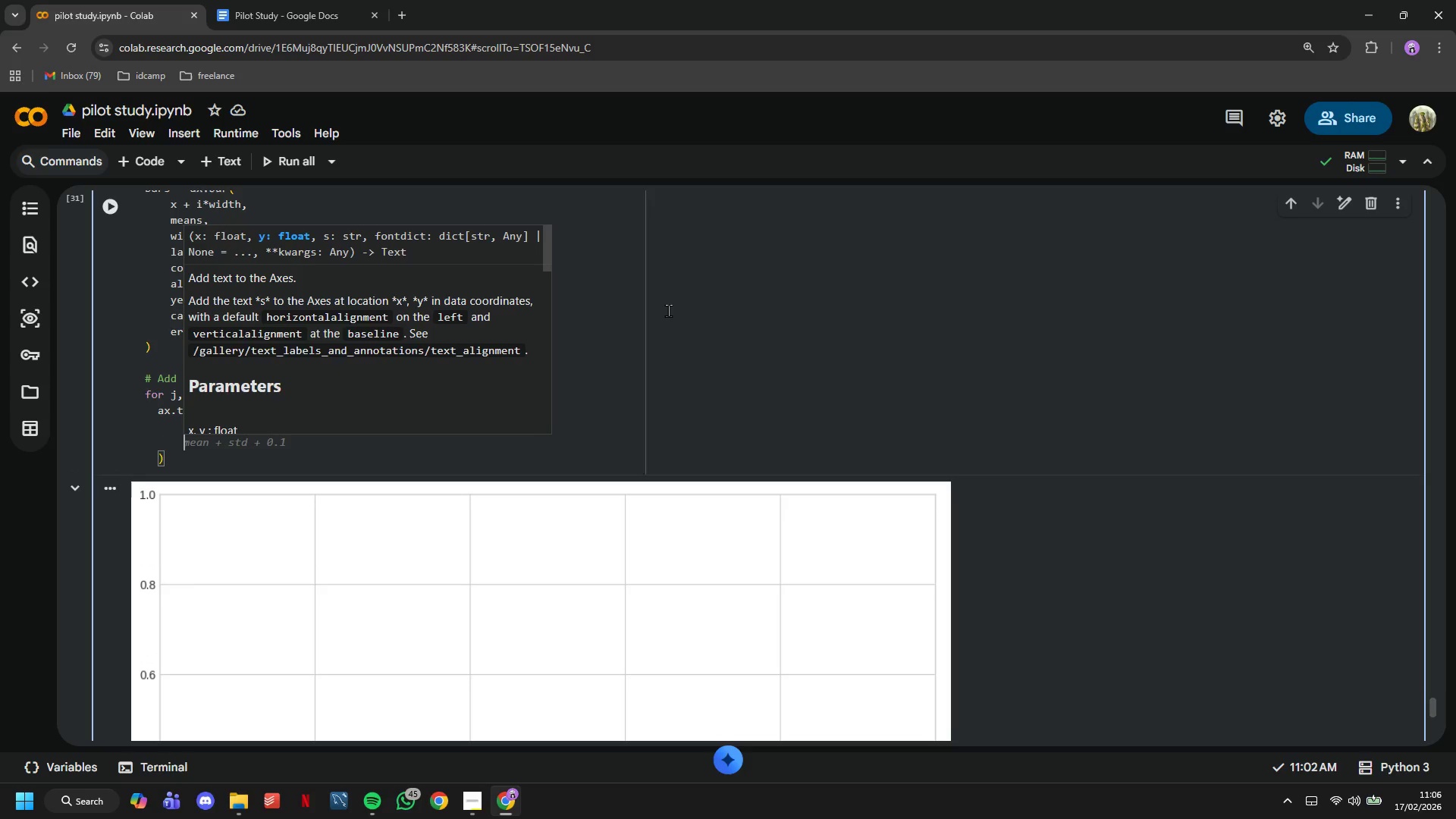 
type(mean + sd)
key(Backspace)
type(td + 1,)
 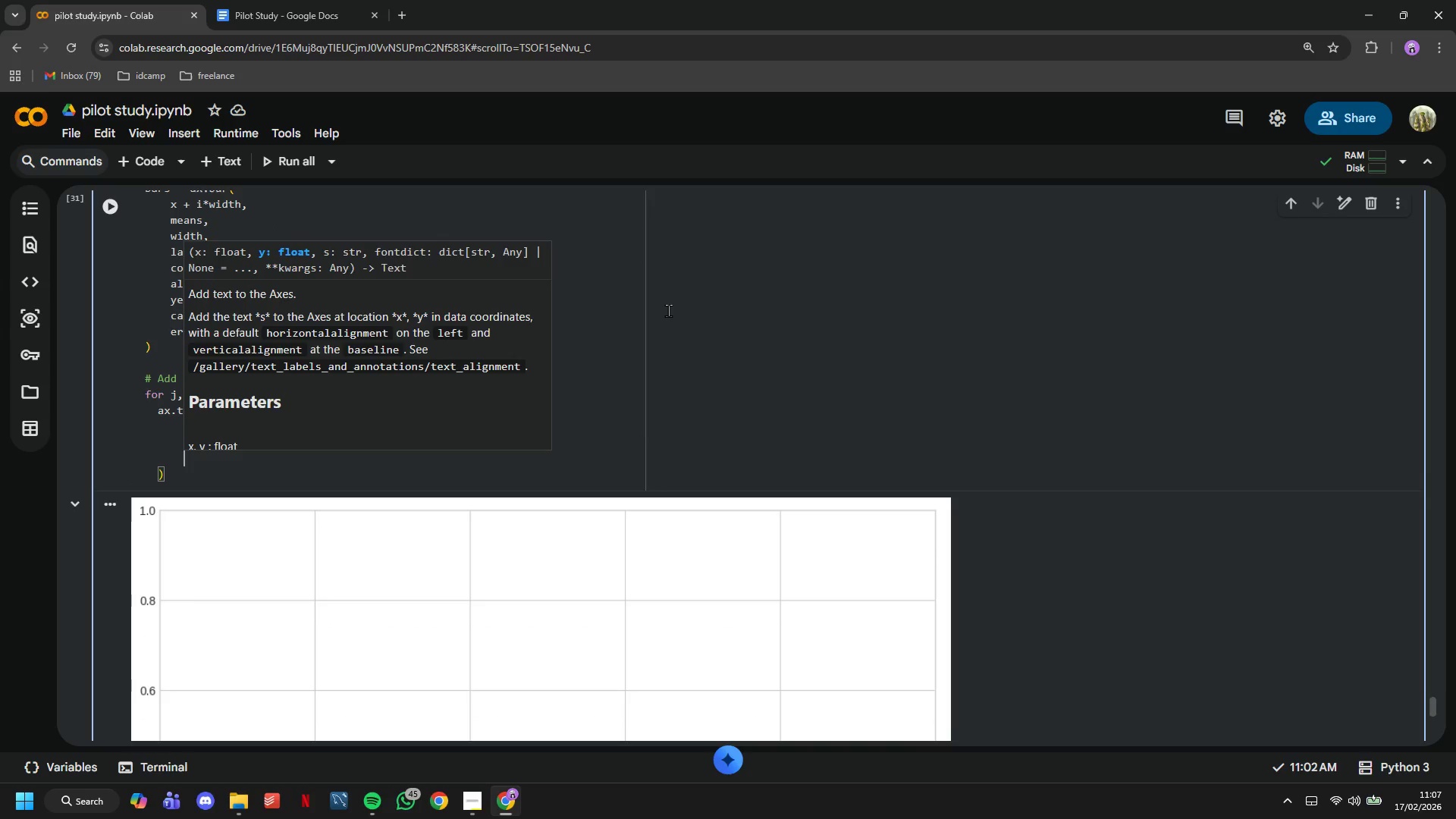 
 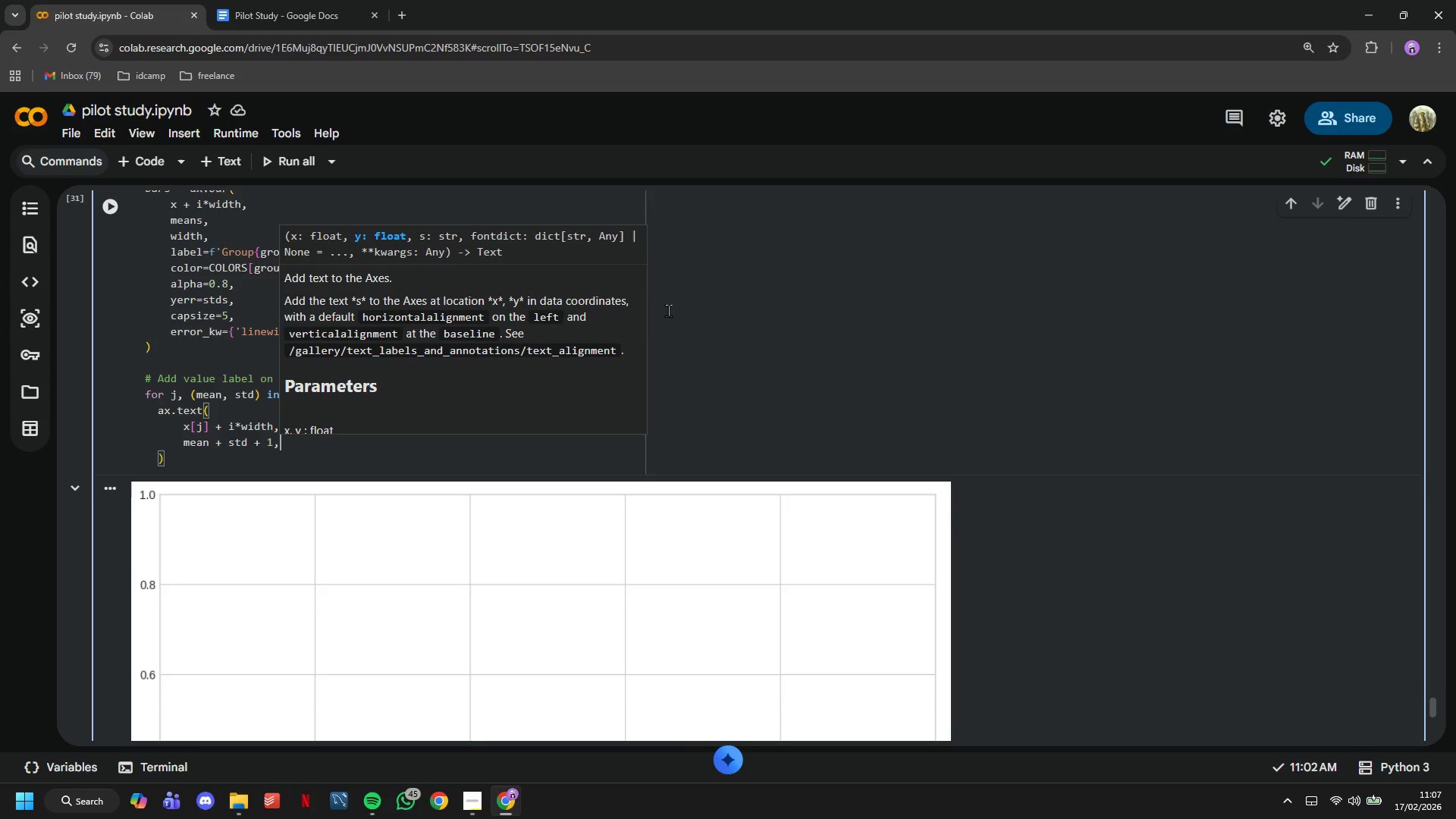 
key(Enter)
 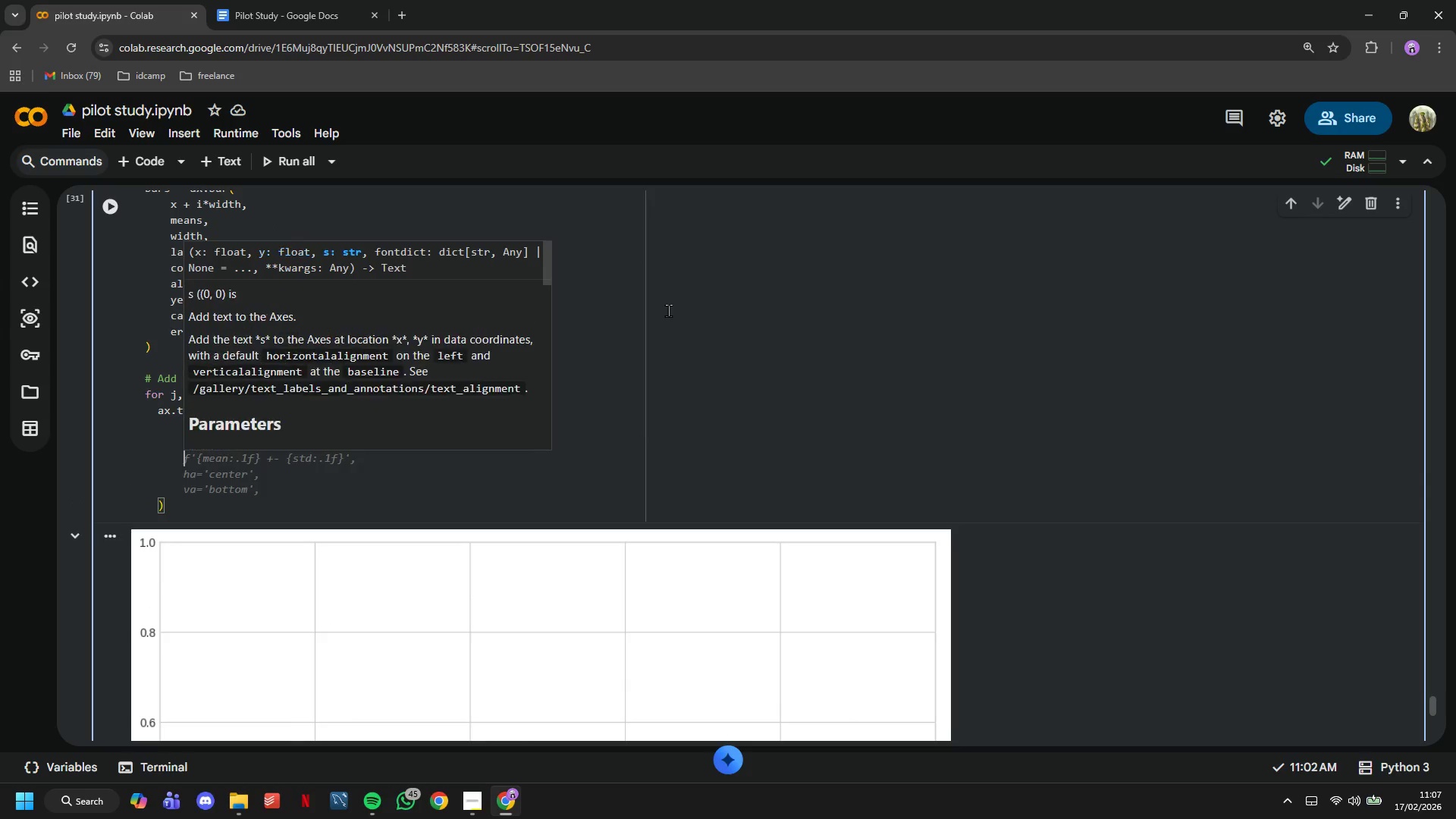 
key(F)
 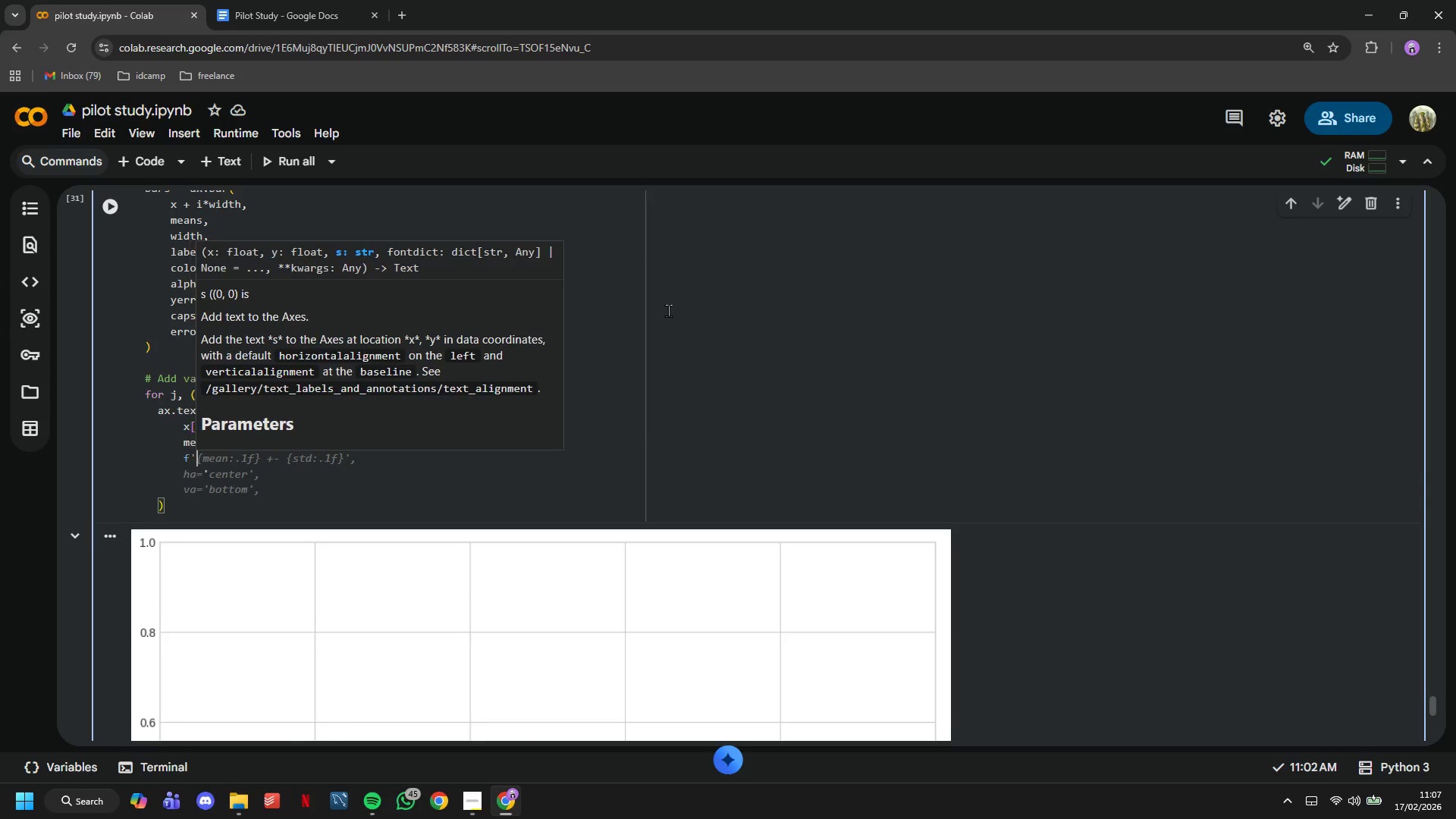 
key(Quote)
 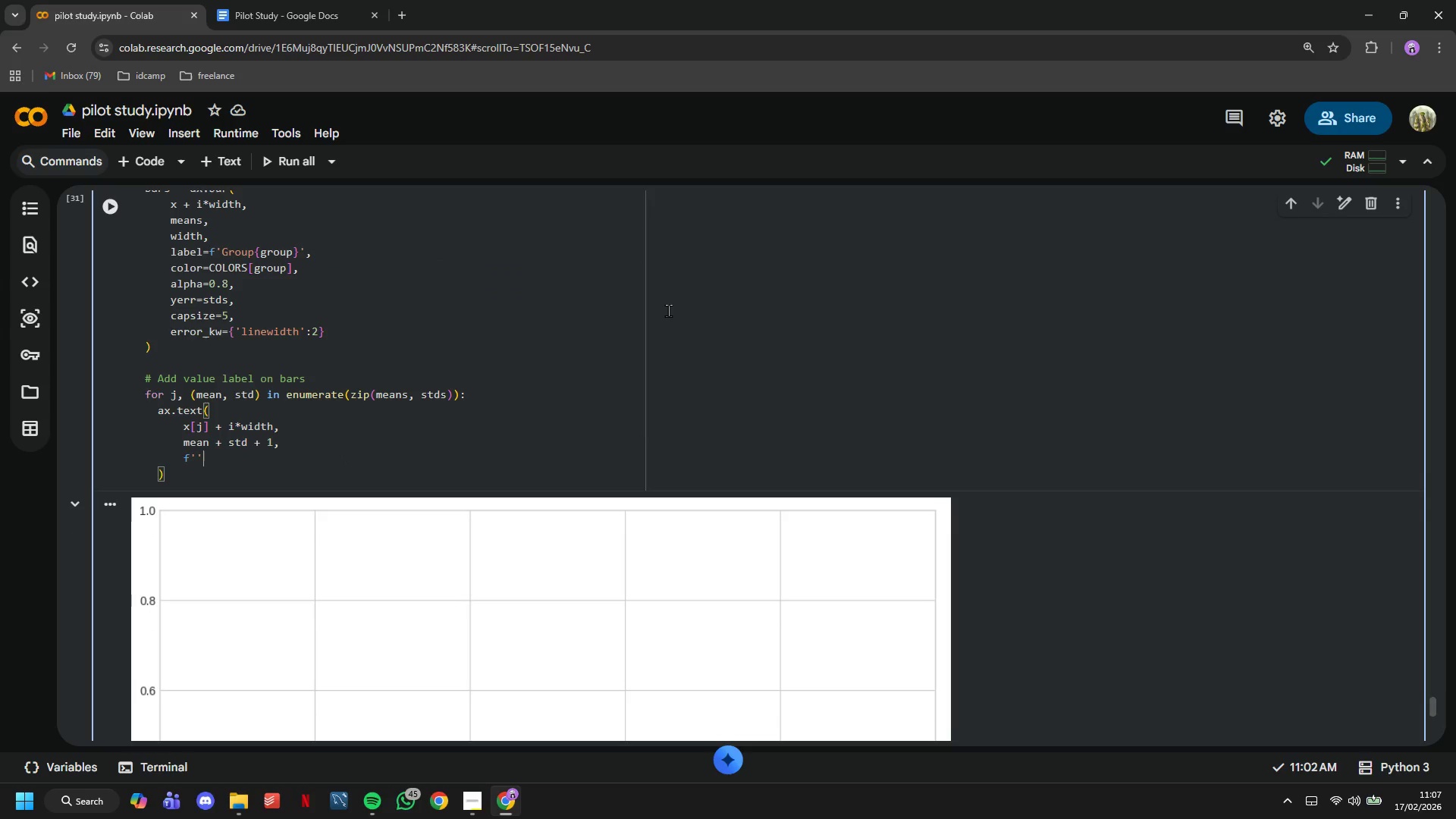 
key(Quote)
 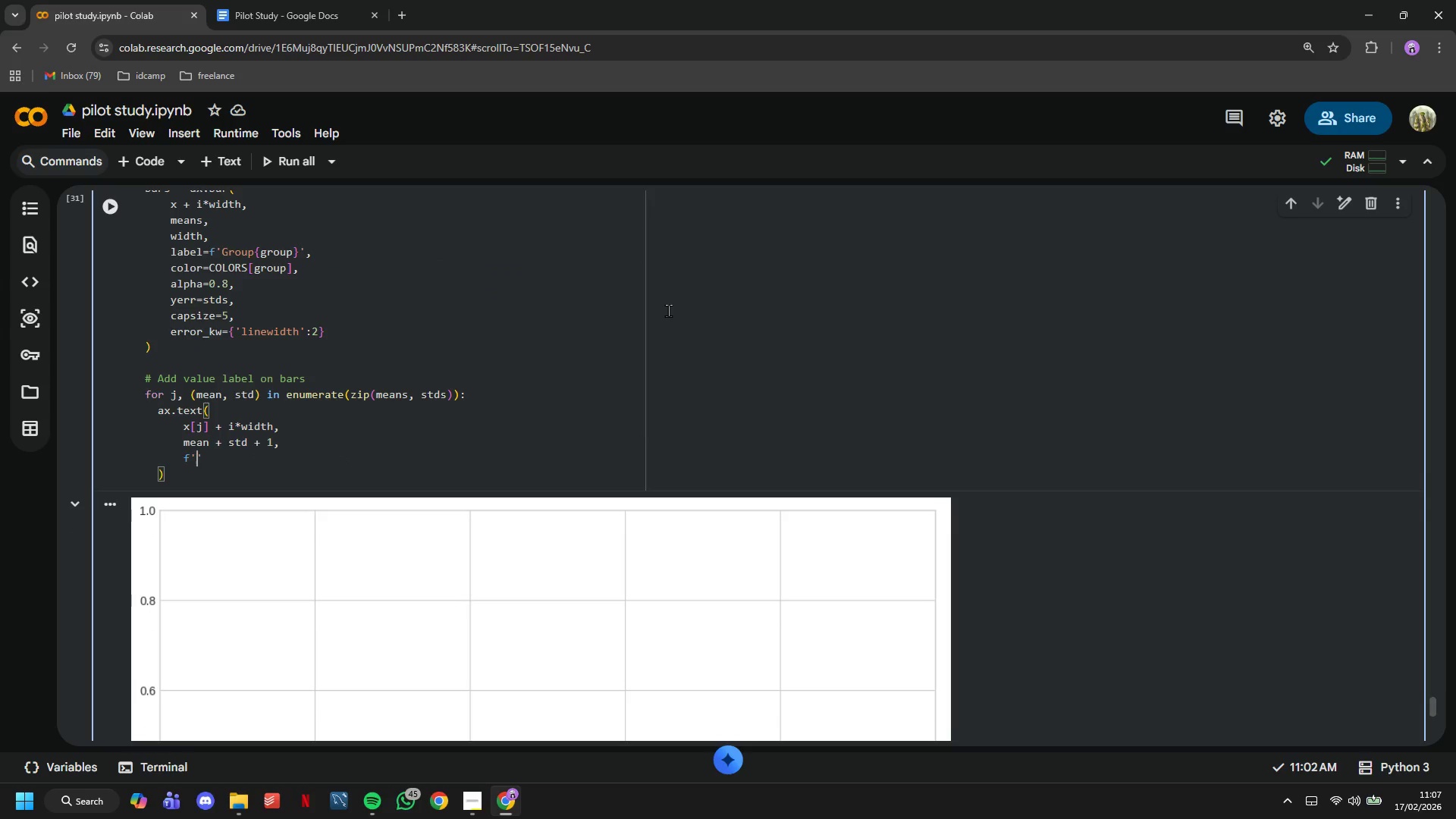 
key(ArrowLeft)
 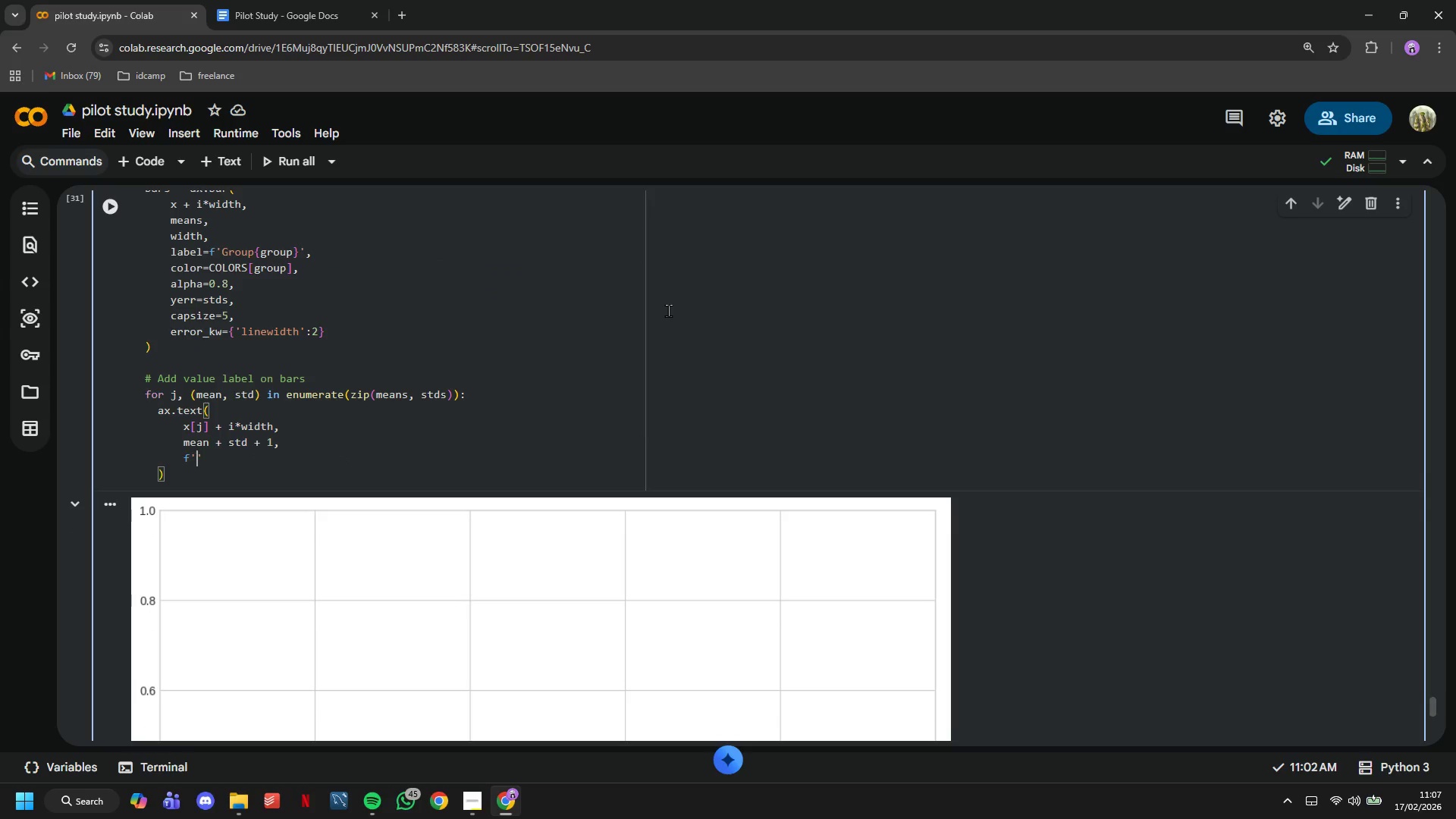 
type({mean:.1f)
 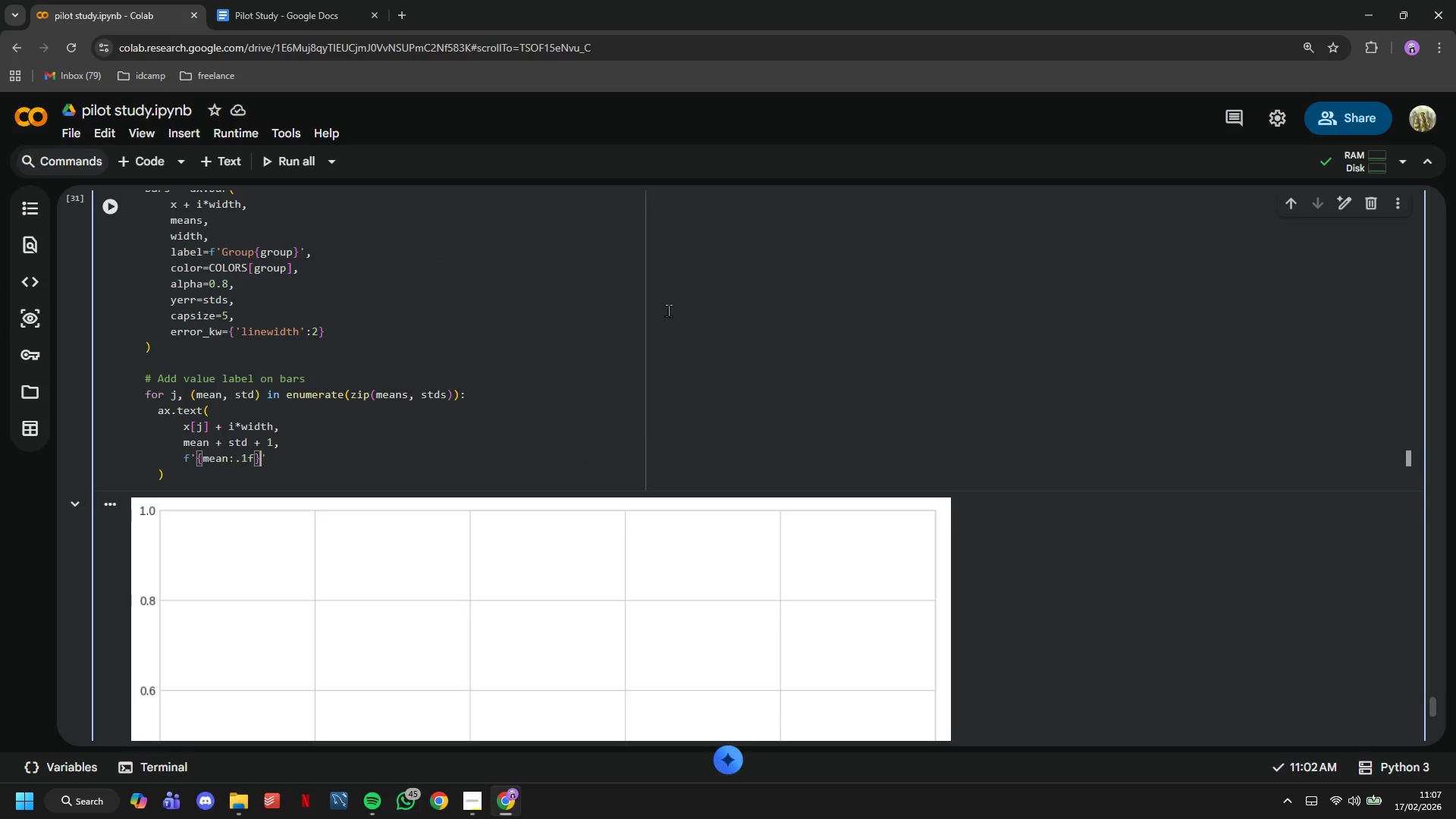 
 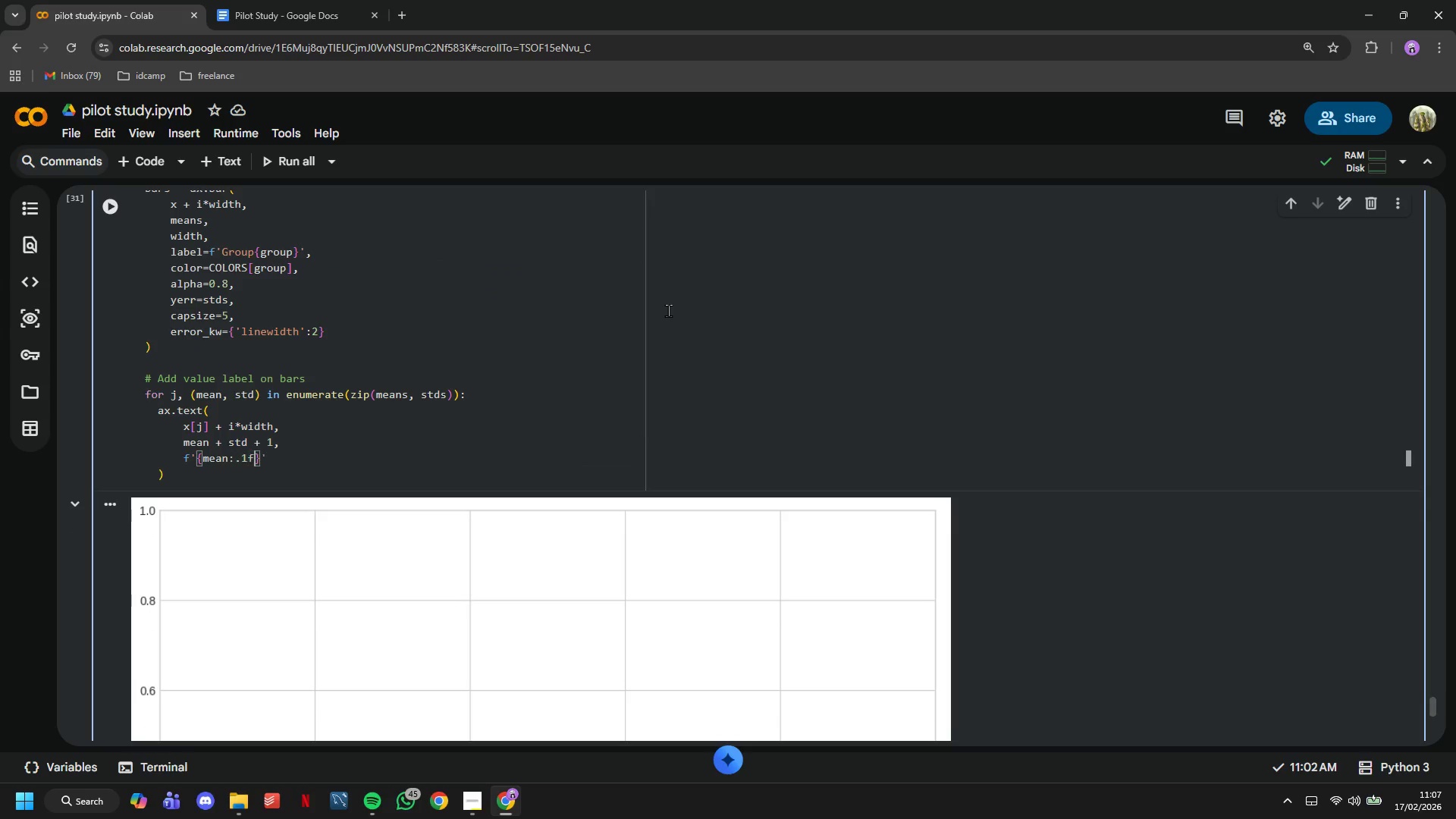 
key(ArrowRight)
 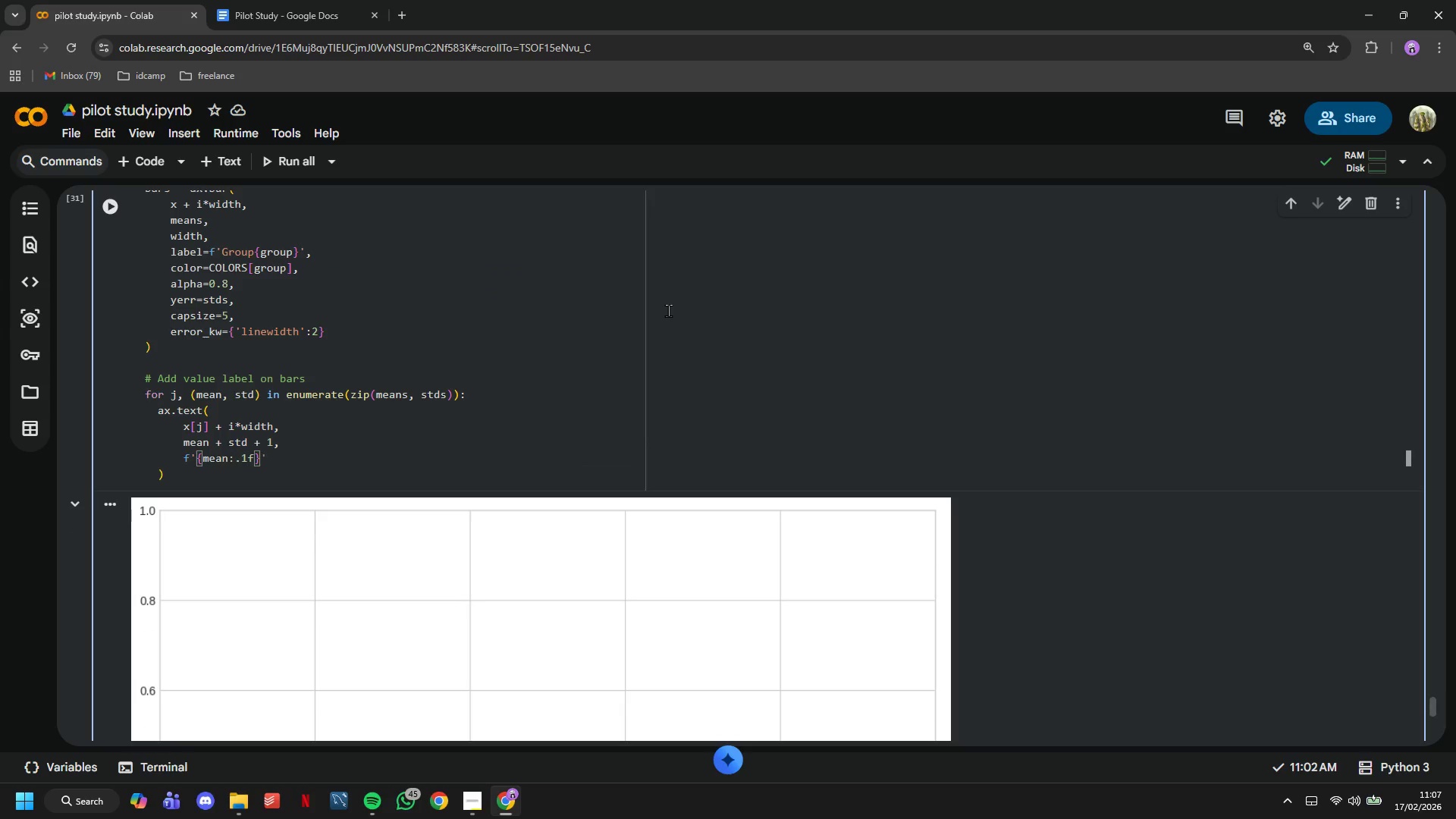 
key(ArrowRight)
 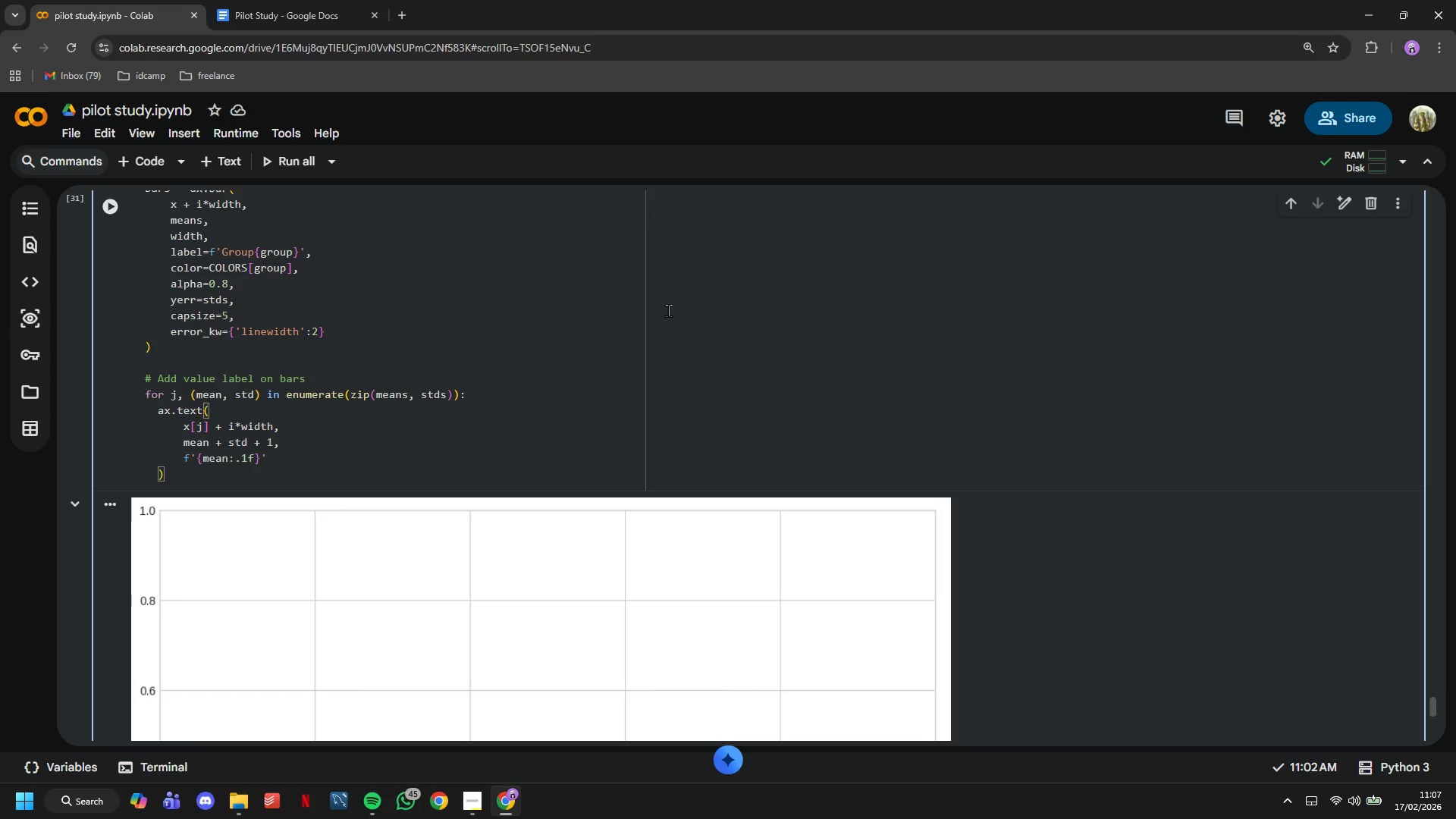 
key(Comma)
 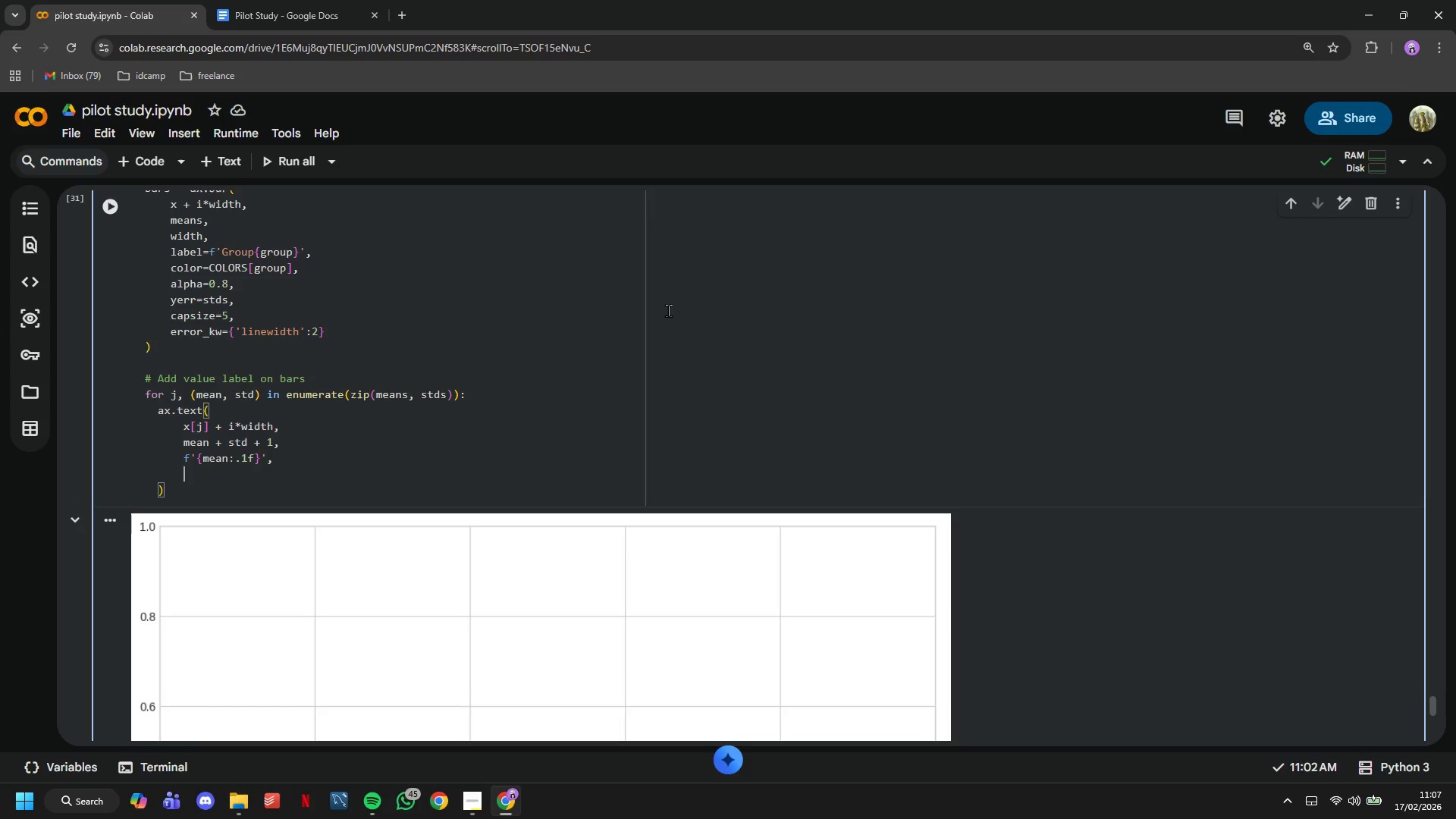 
key(Enter)
 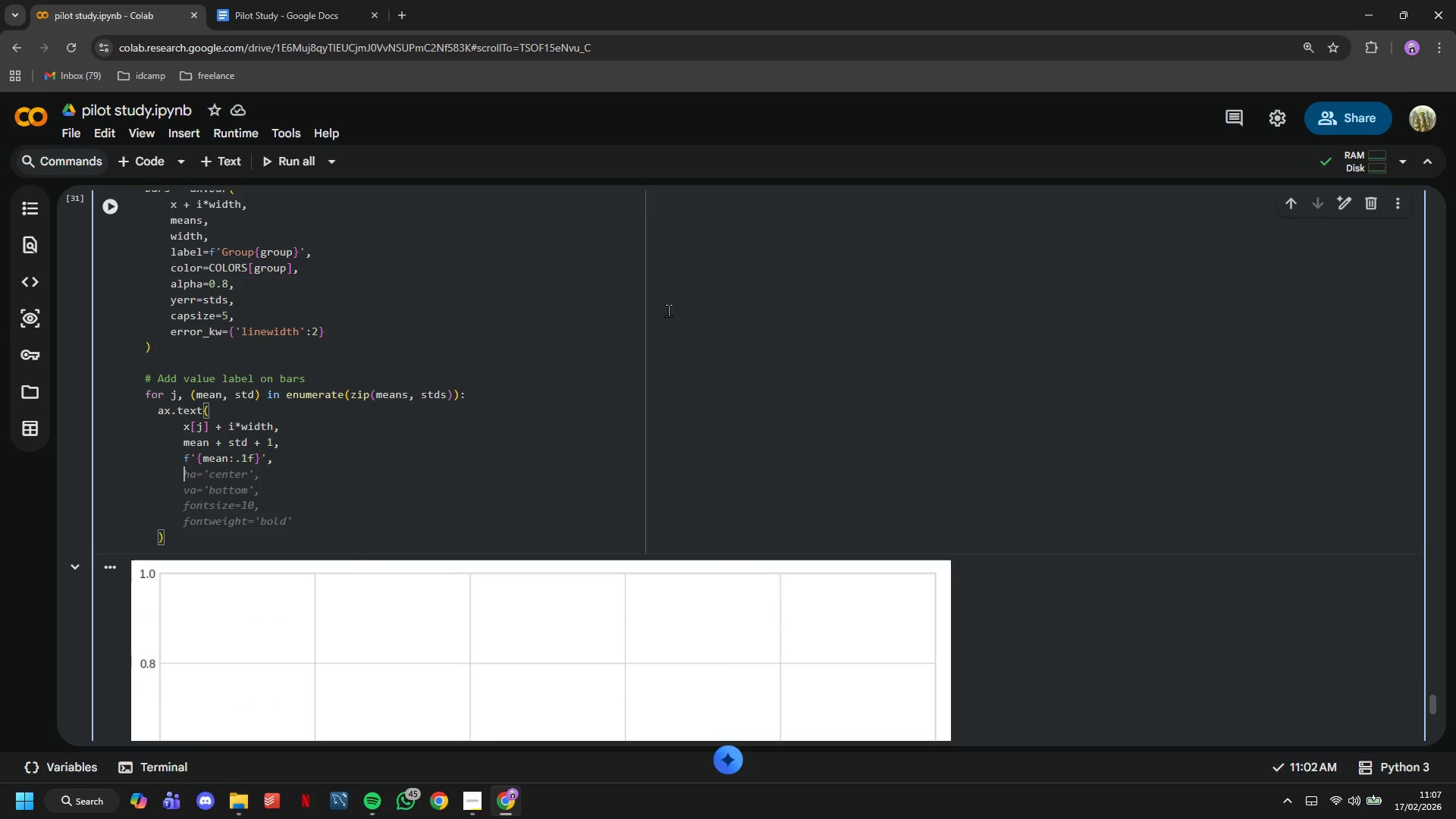 
type(ha='center)
 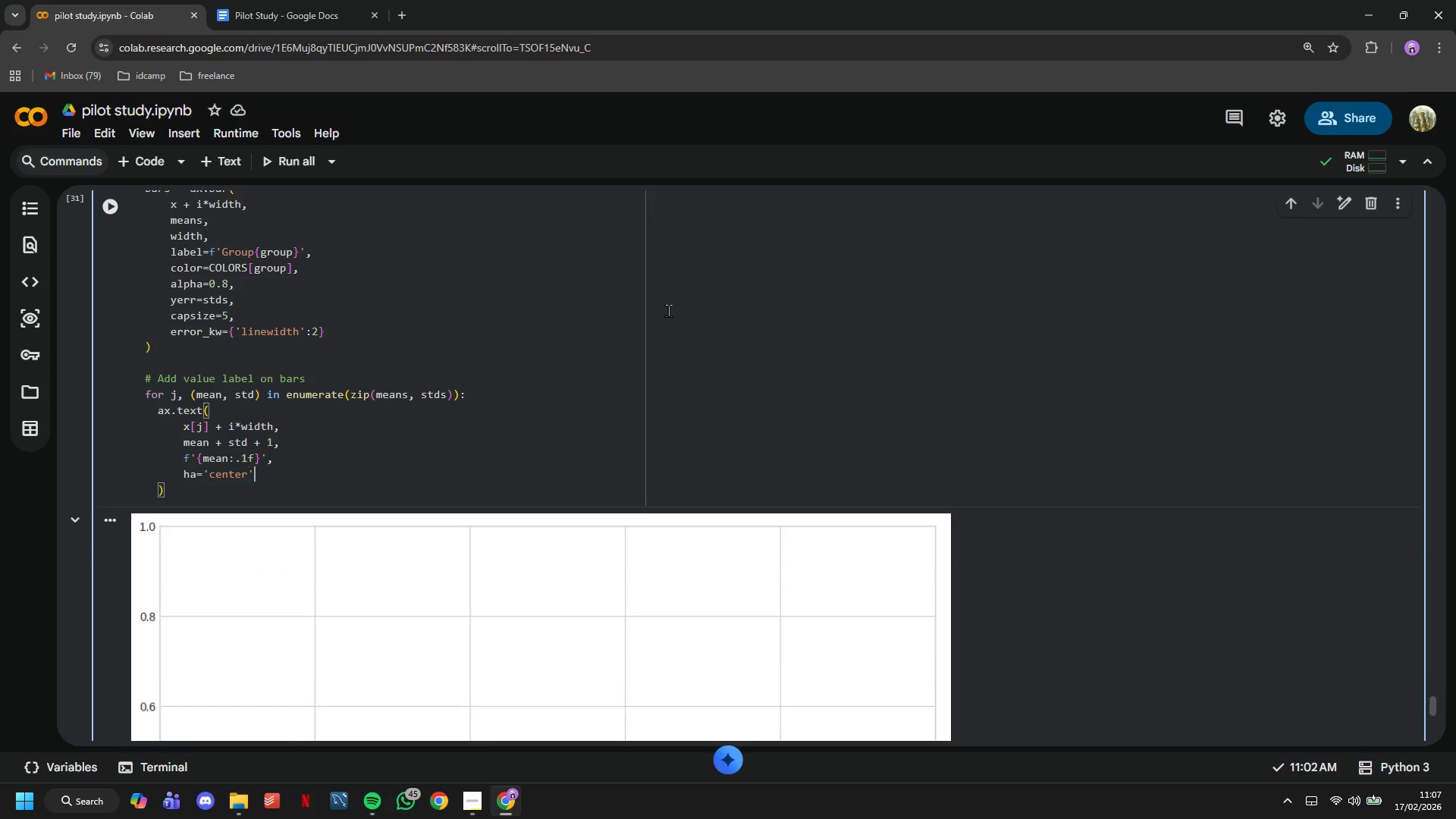 
key(ArrowRight)
 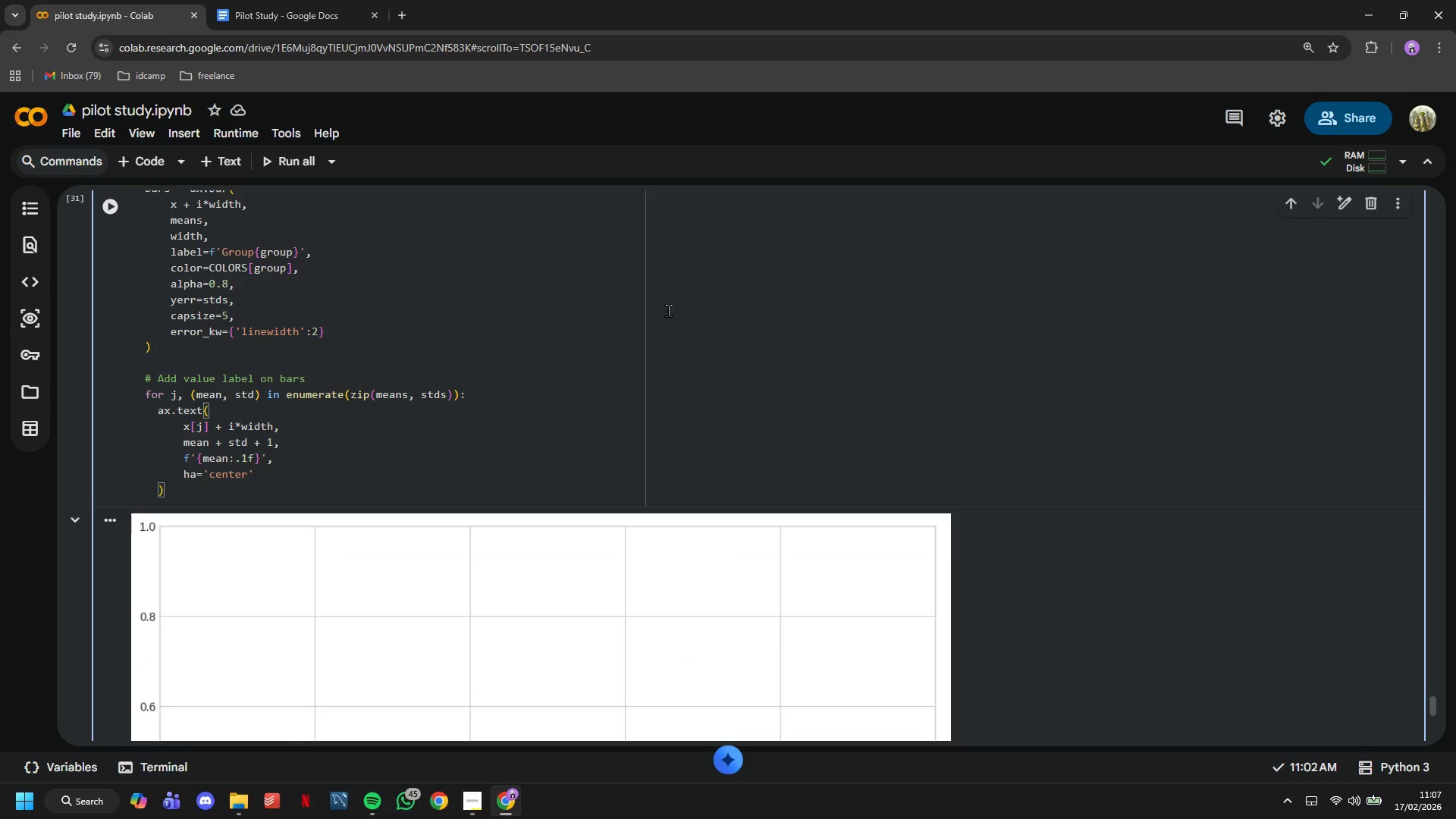 
key(Comma)
 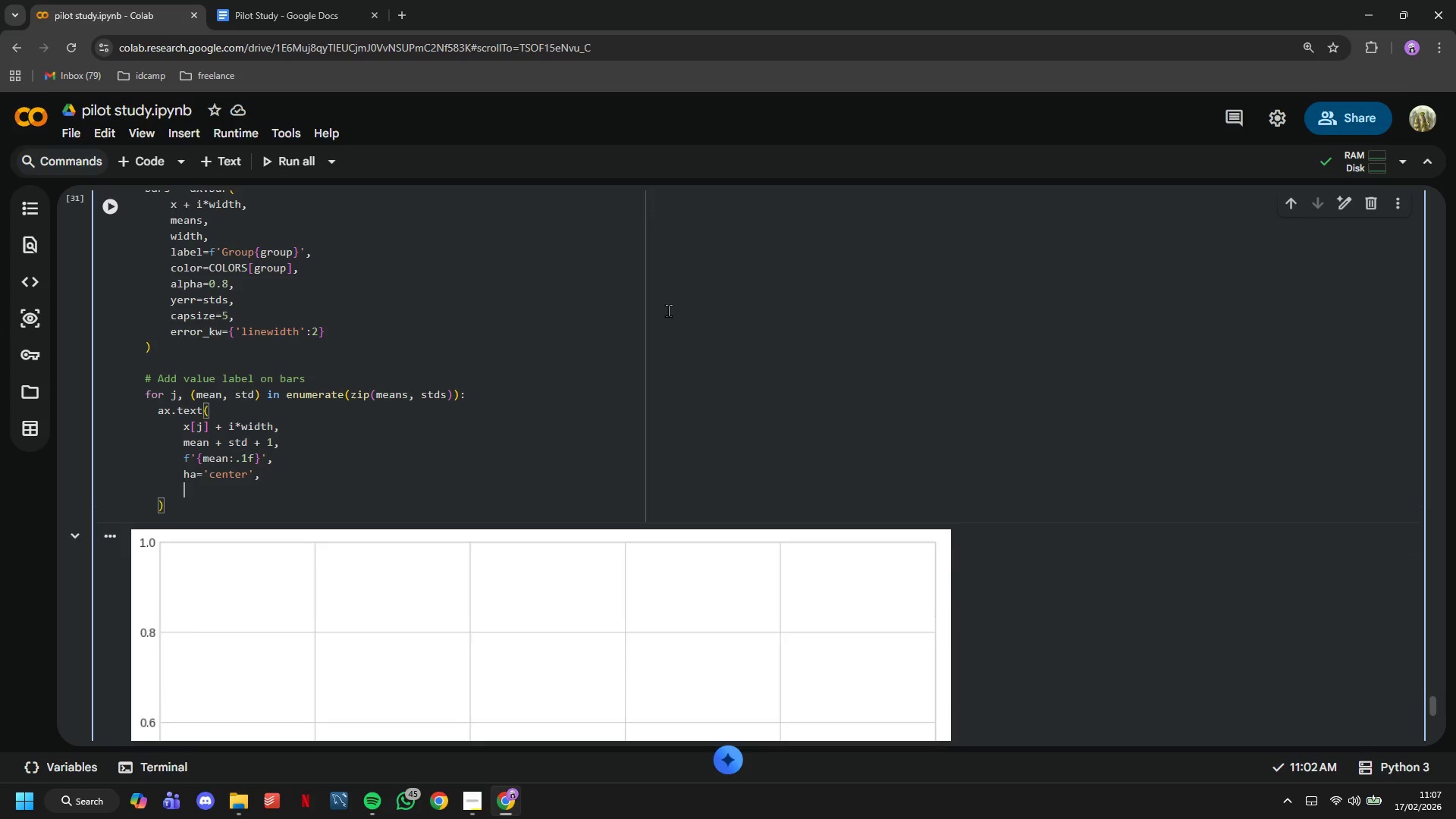 
key(Enter)
 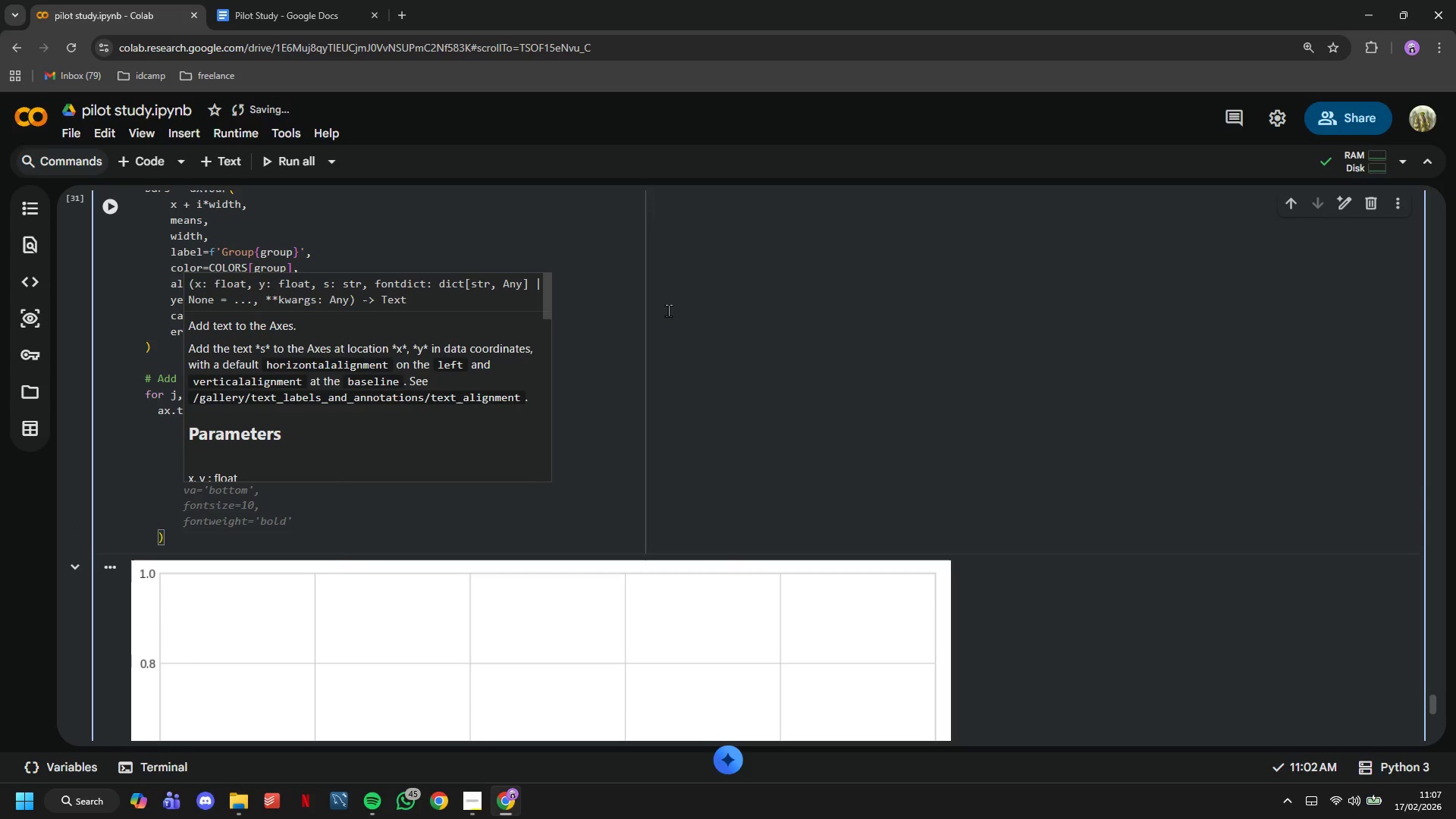 
type(va='bottom)
 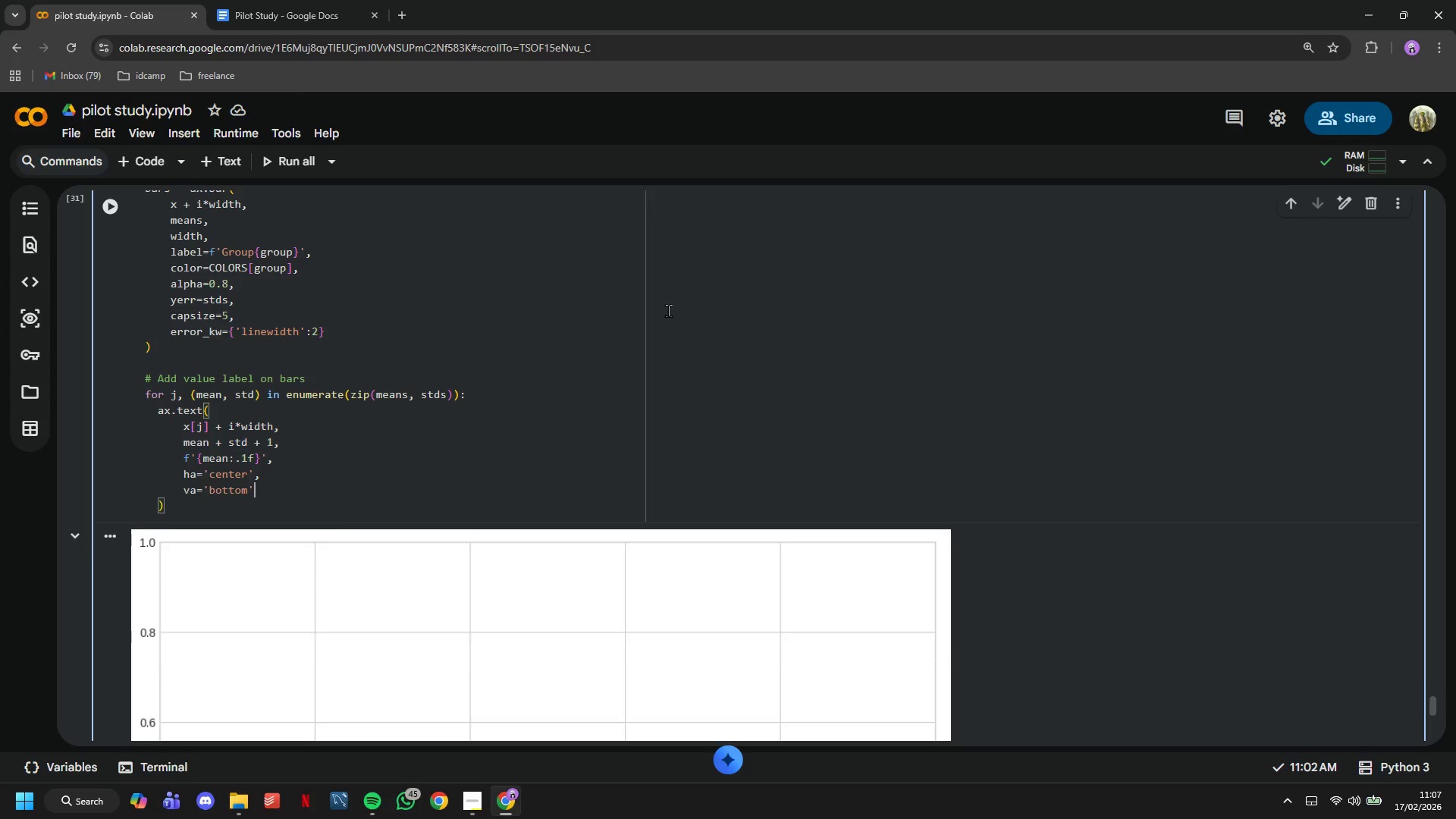 
key(ArrowRight)
 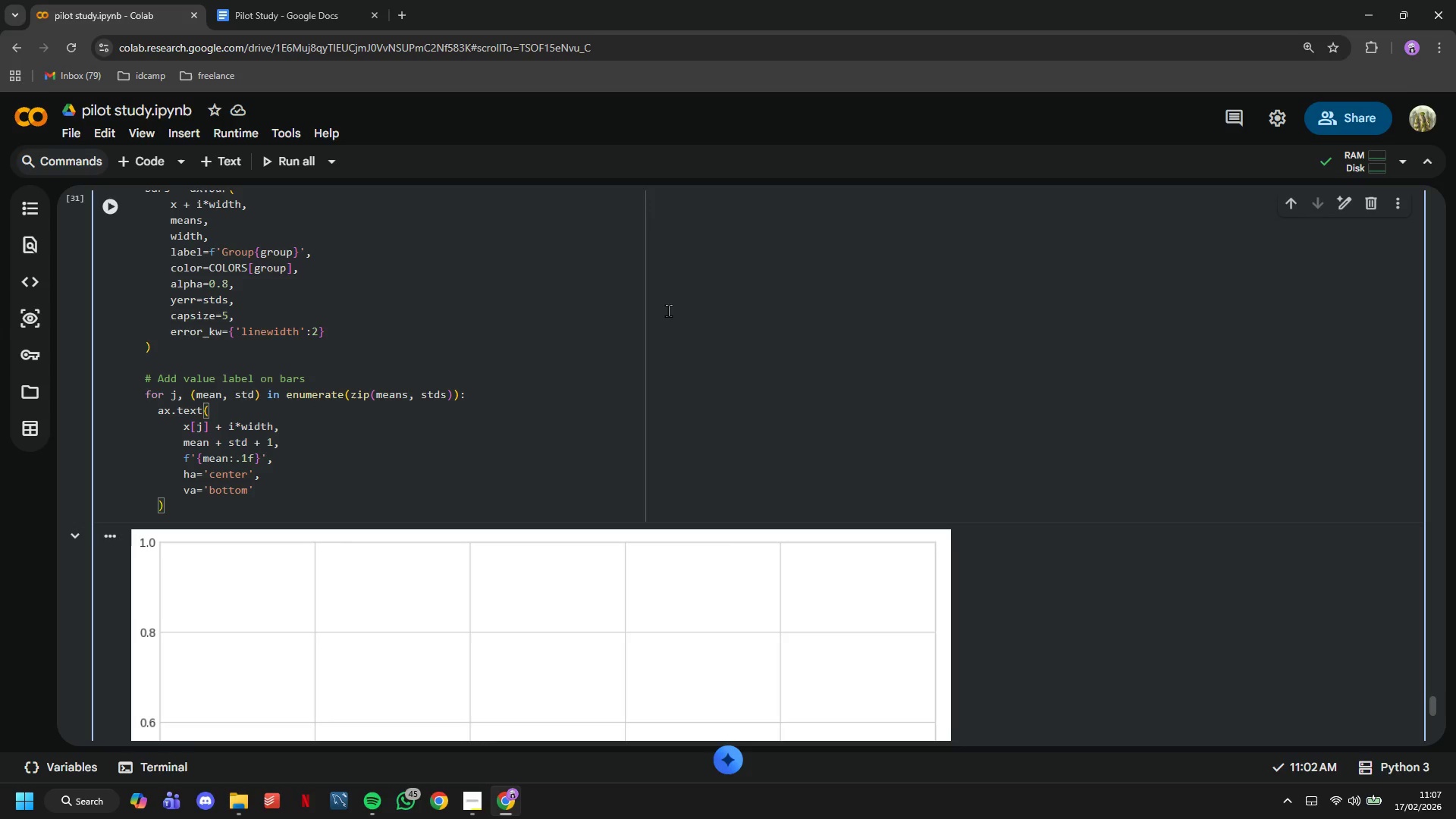 
key(Comma)
 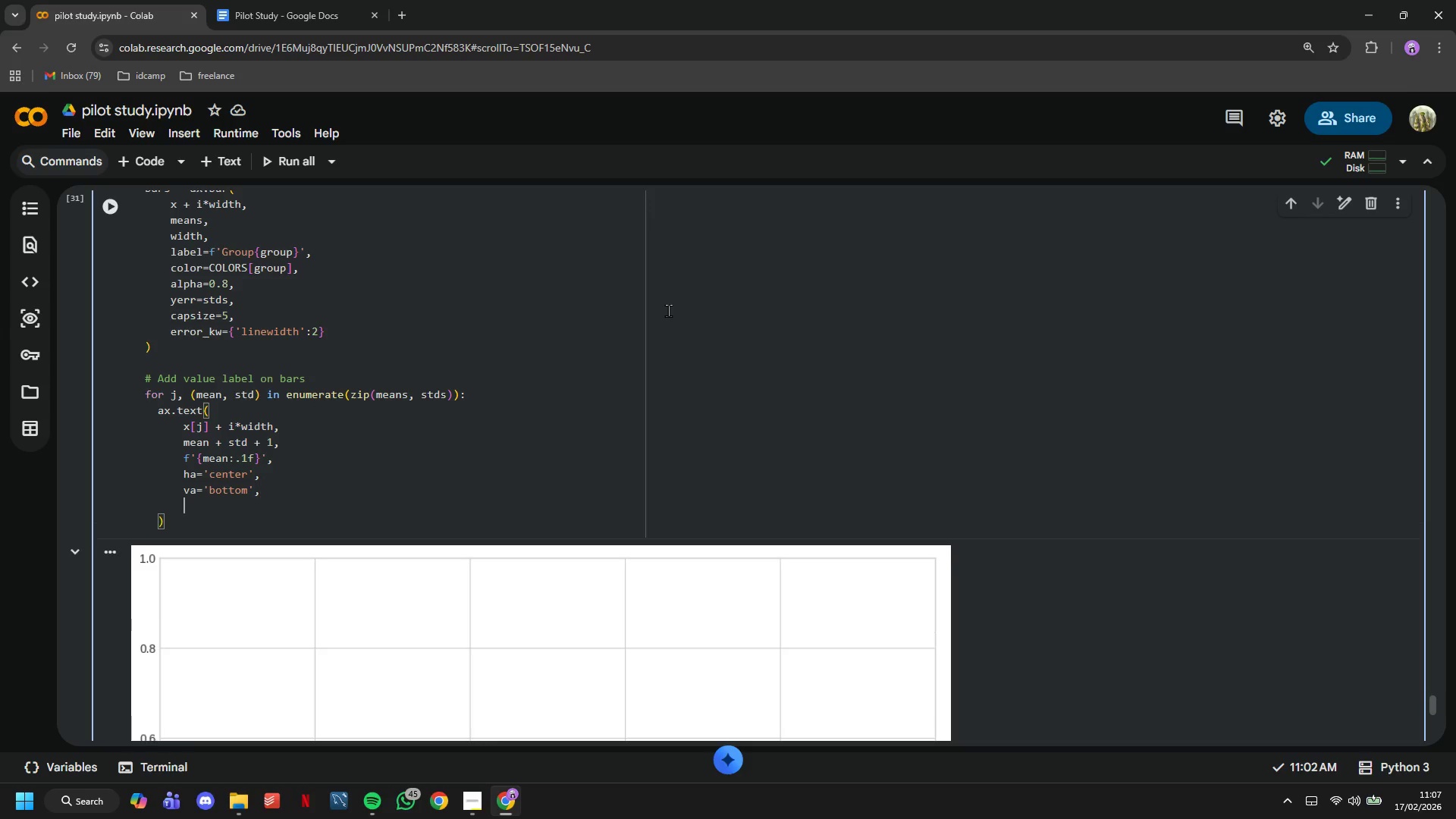 
key(Enter)
 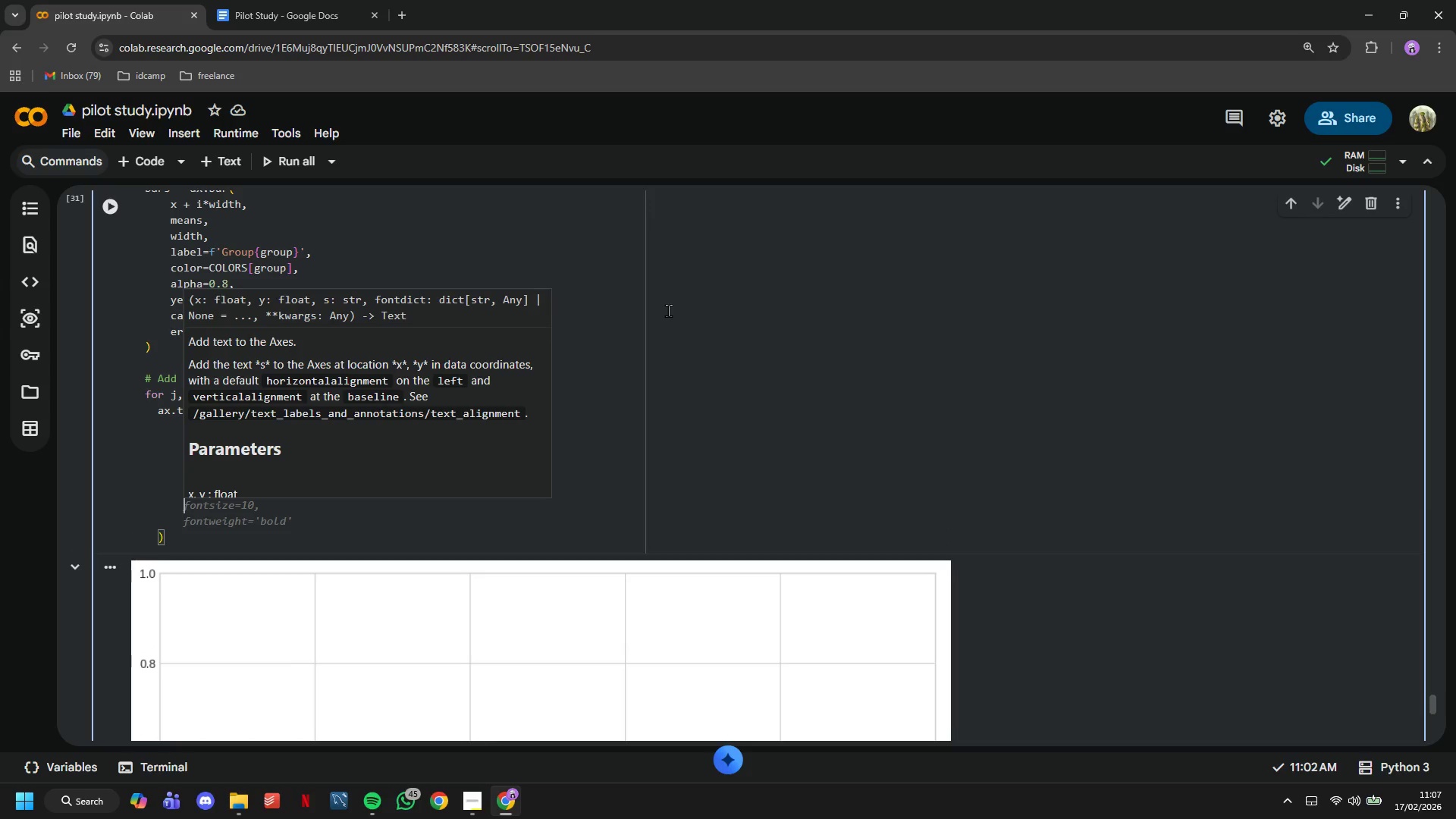 
type(fontsize=10)
 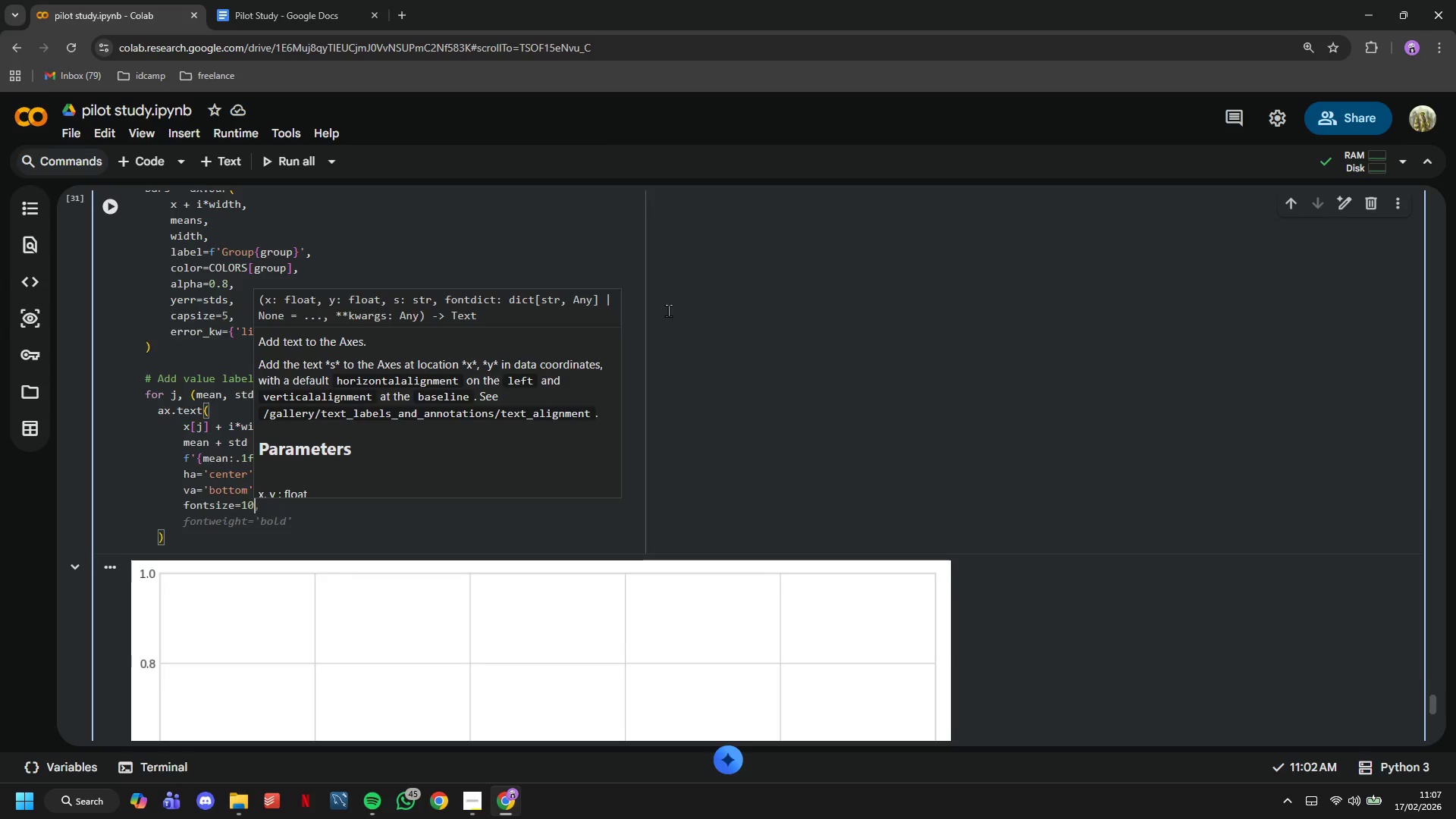 
key(ArrowRight)
 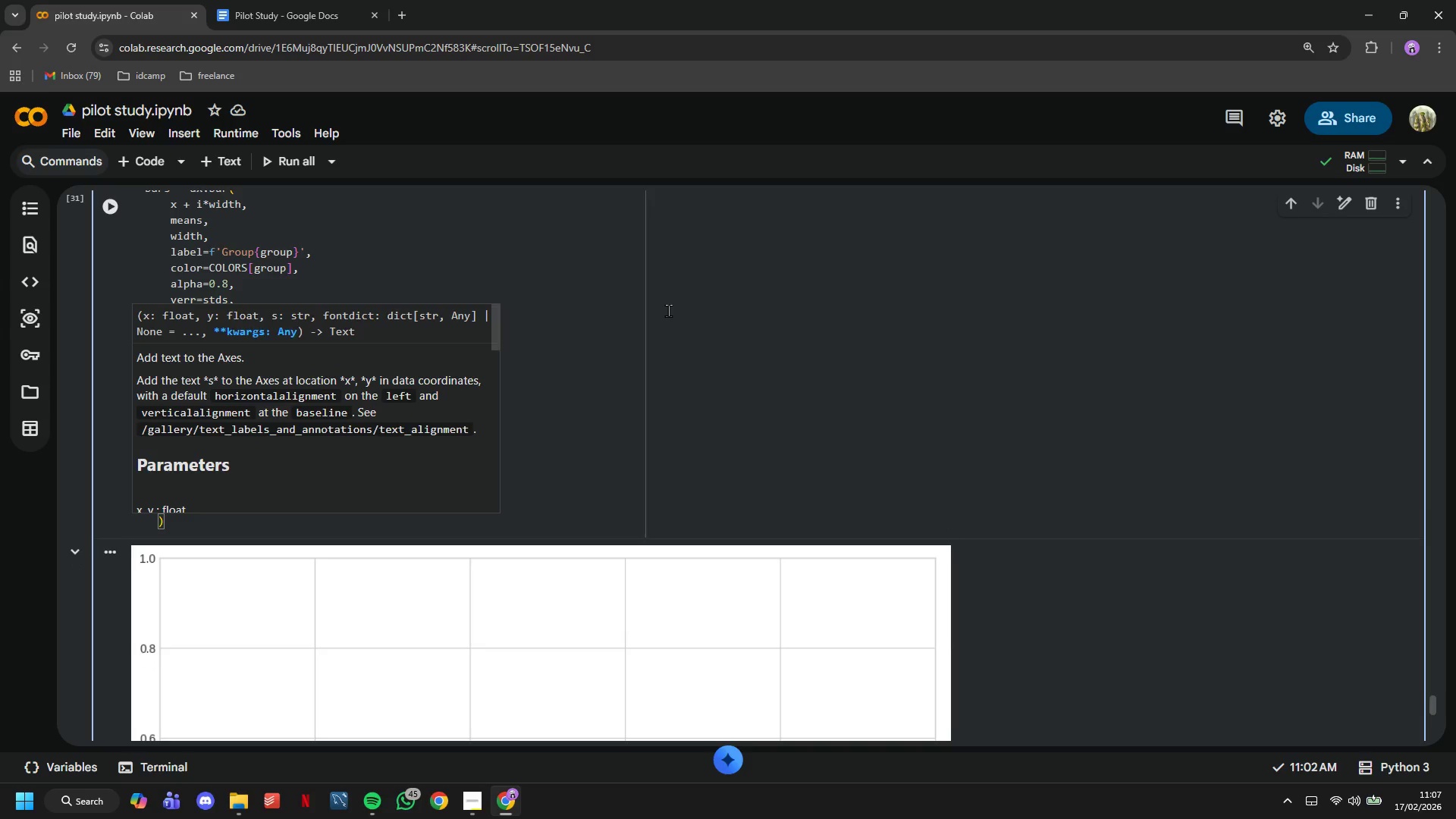 
key(ArrowLeft)
 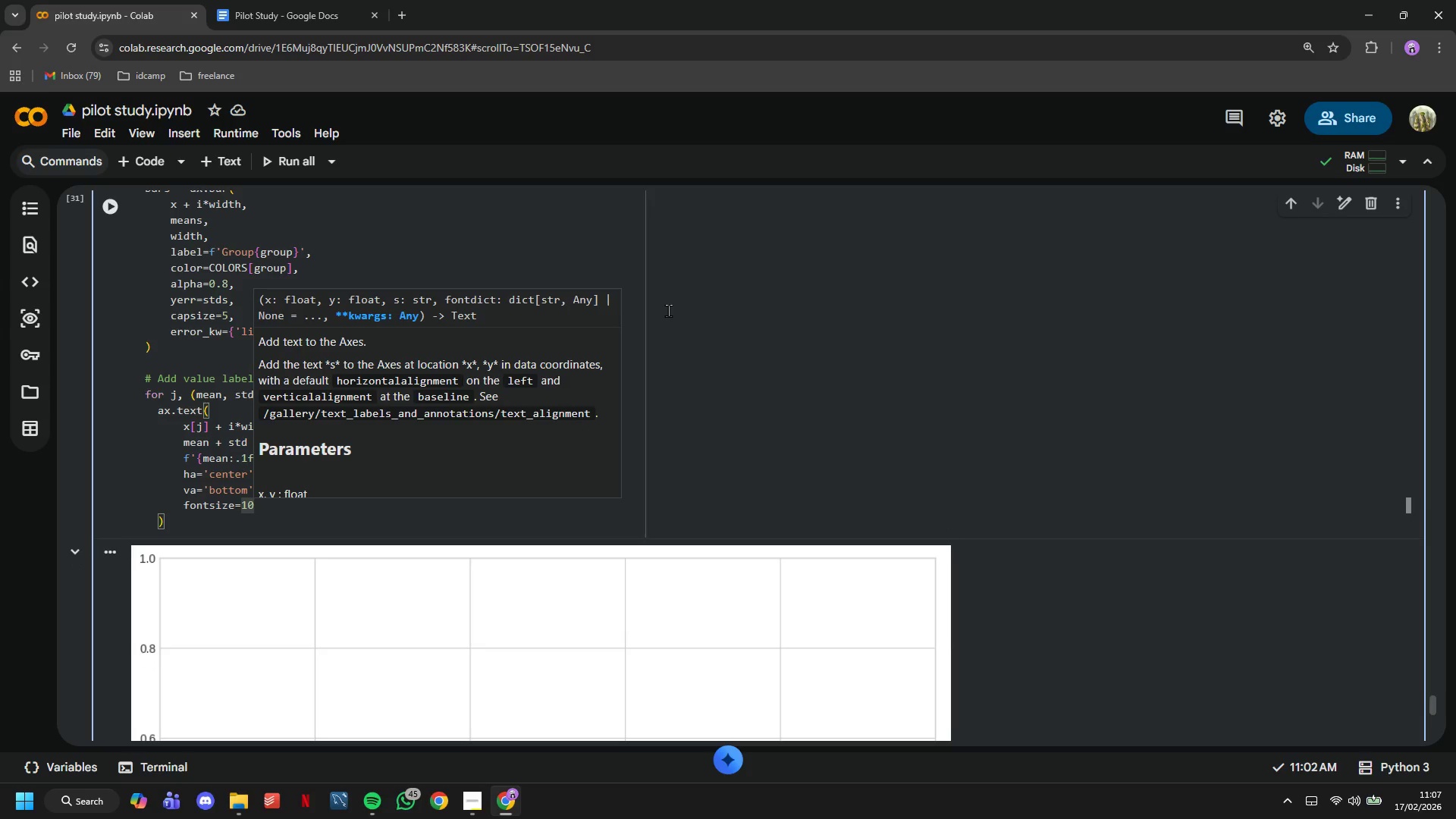 
key(Comma)
 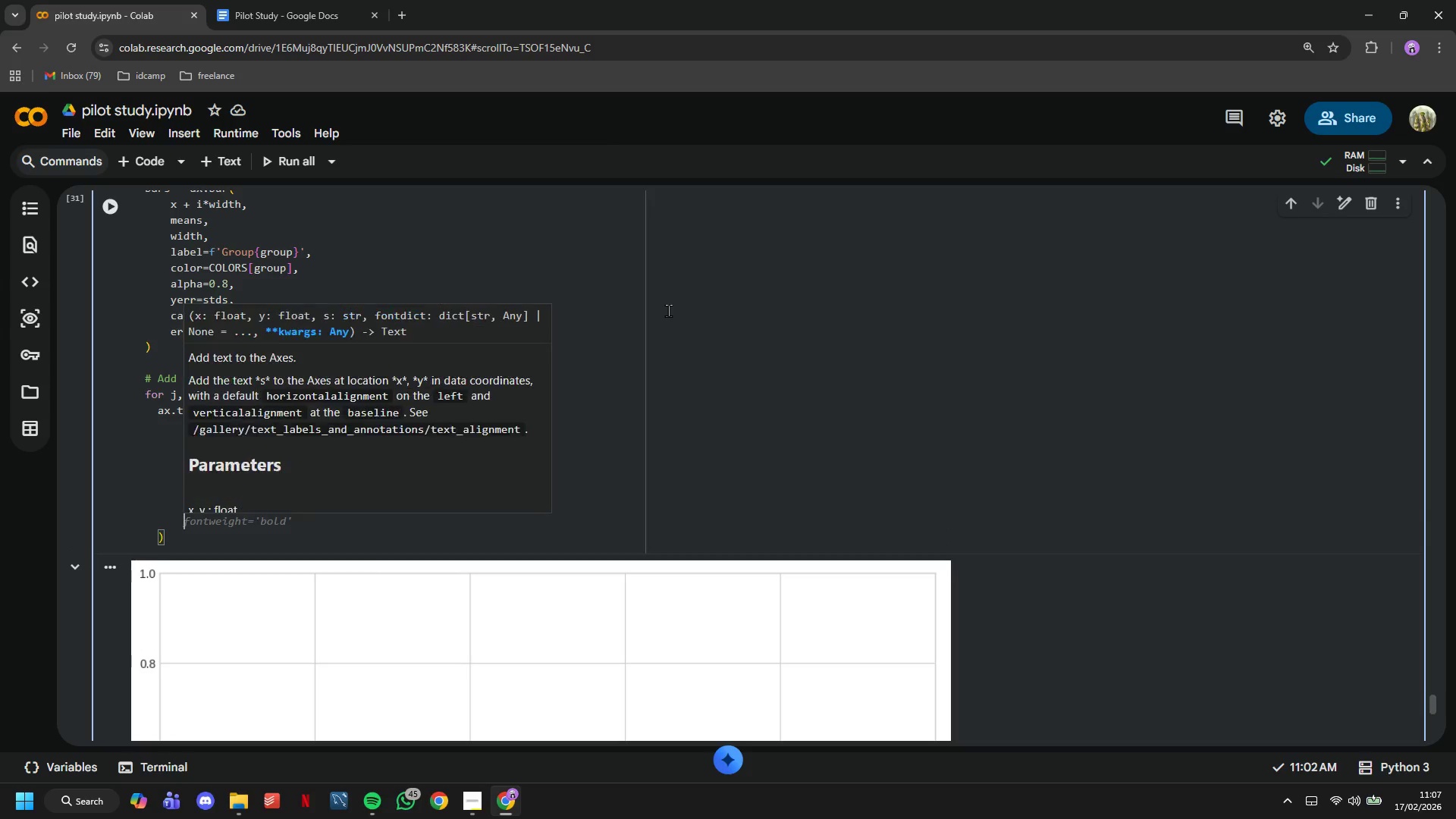 
key(Enter)
 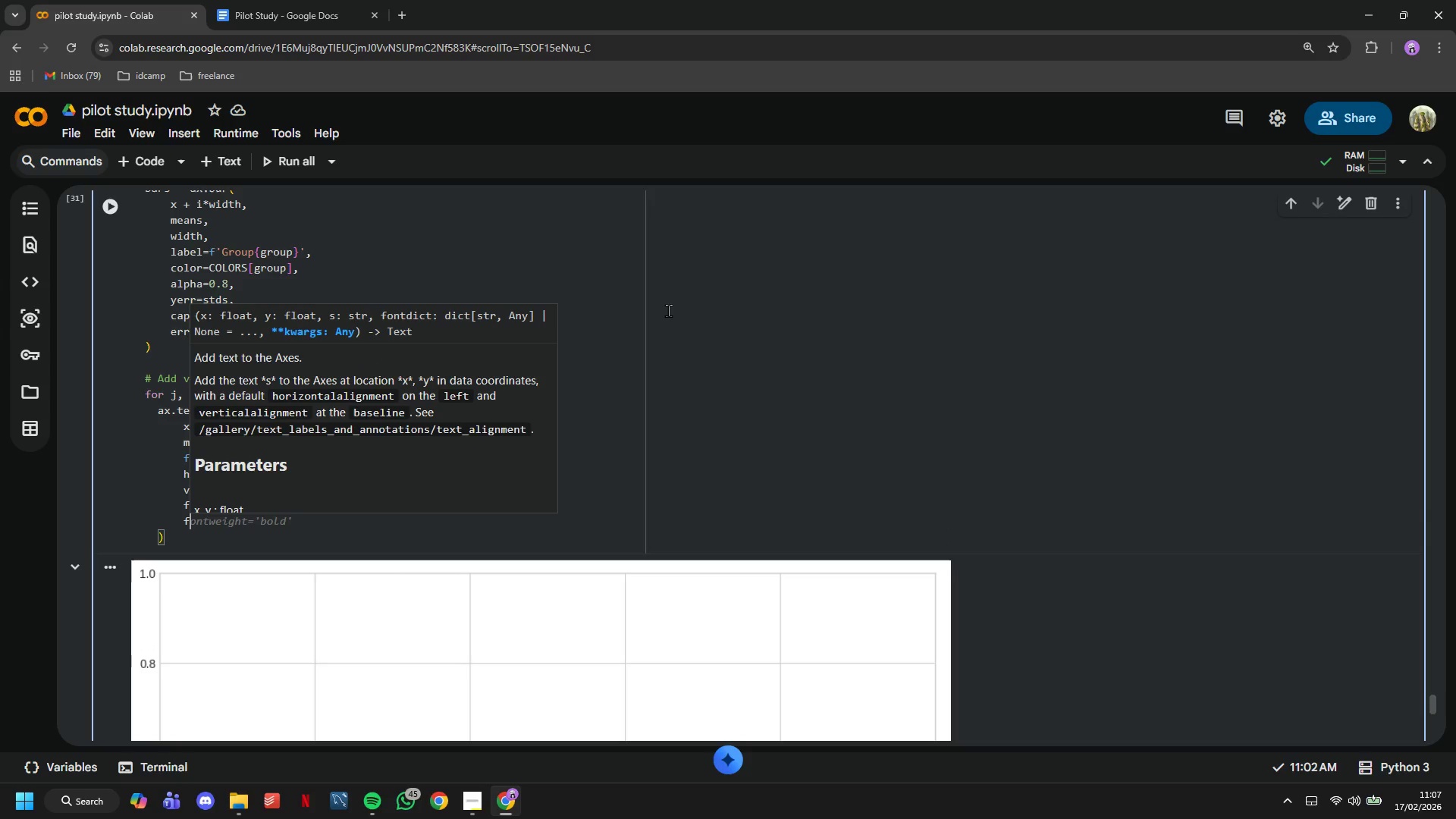 
type(fontweight='bold)
 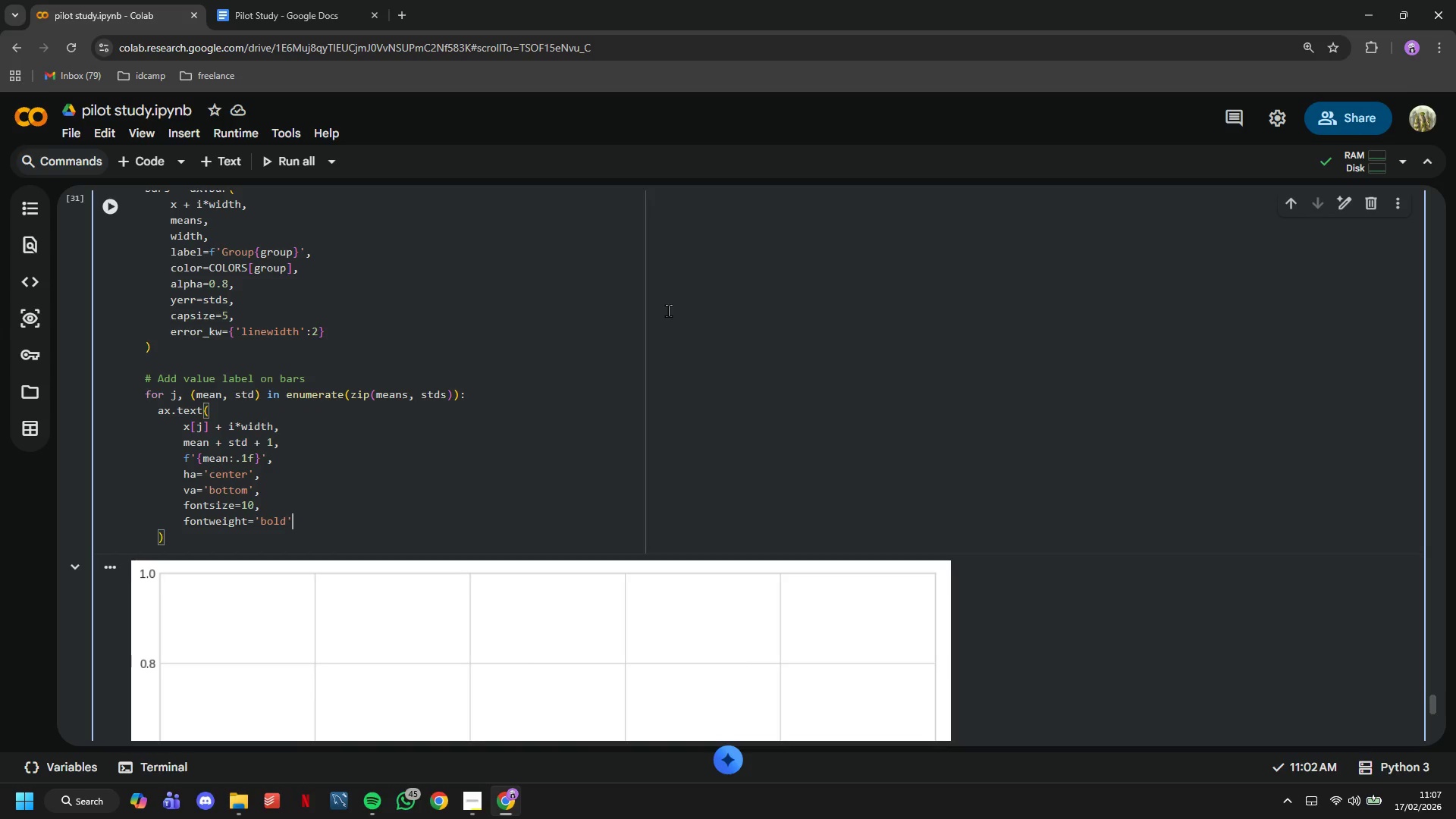 
key(ArrowRight)
 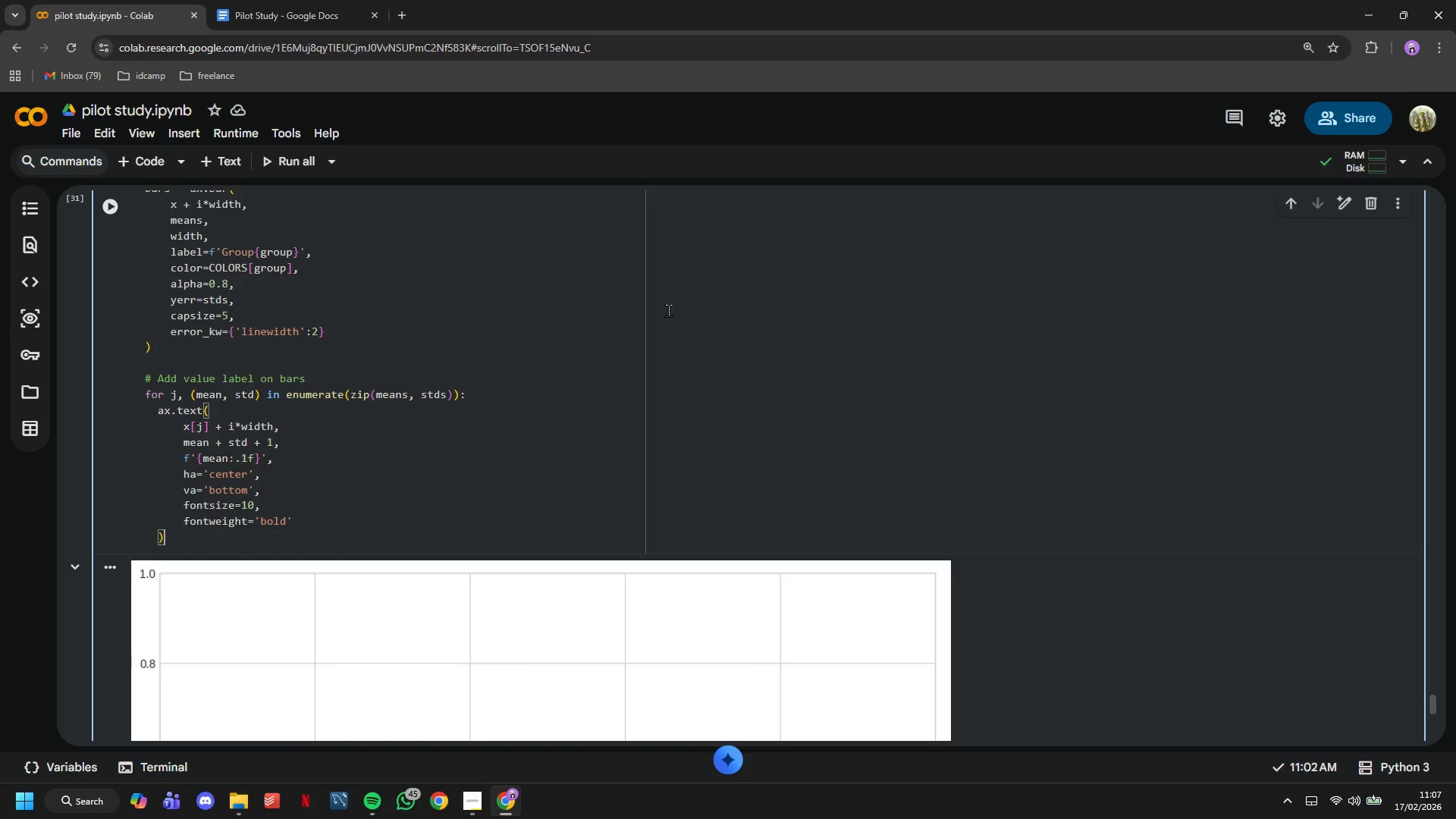 
key(ArrowDown)
 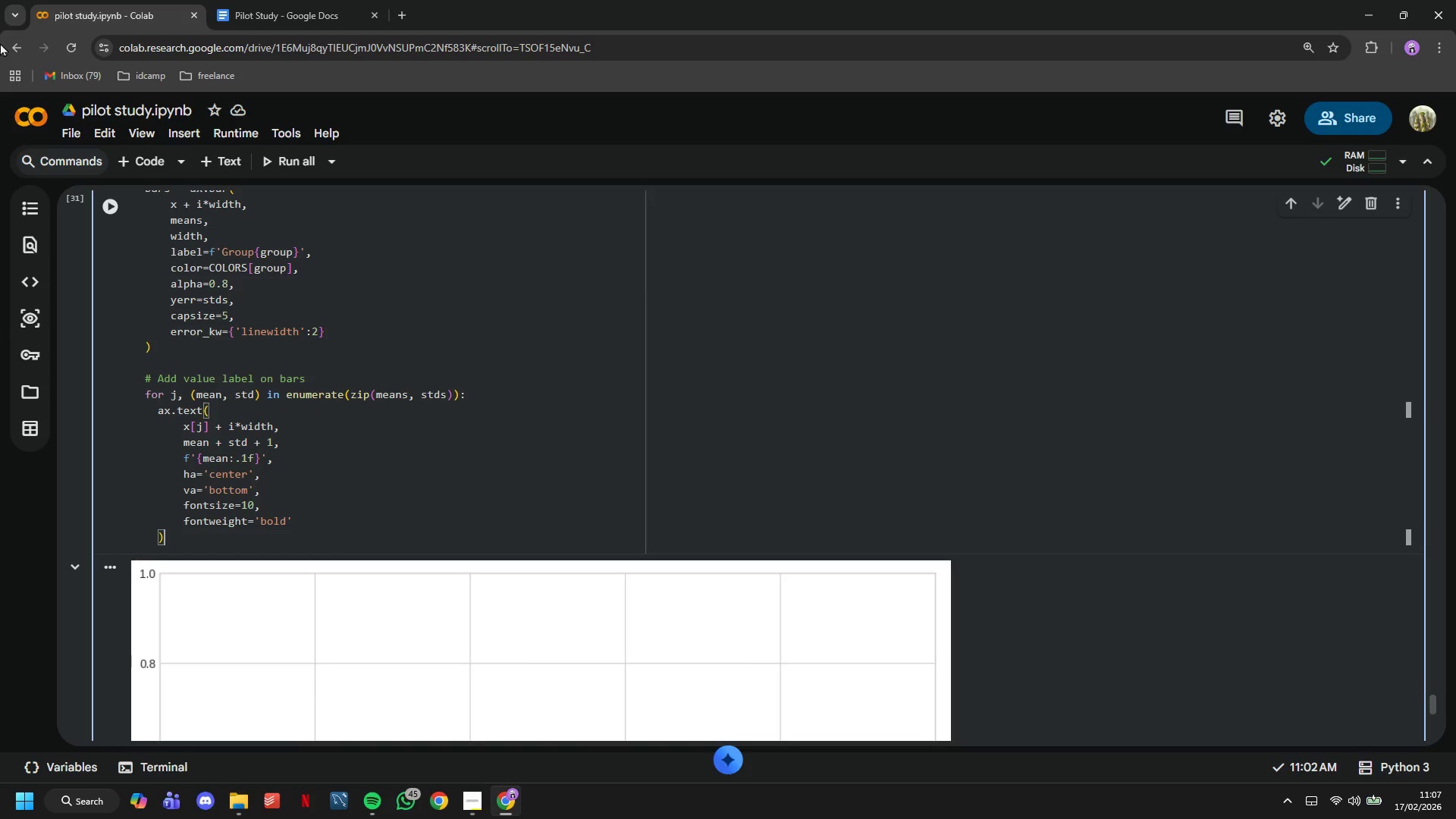 
left_click([112, 213])
 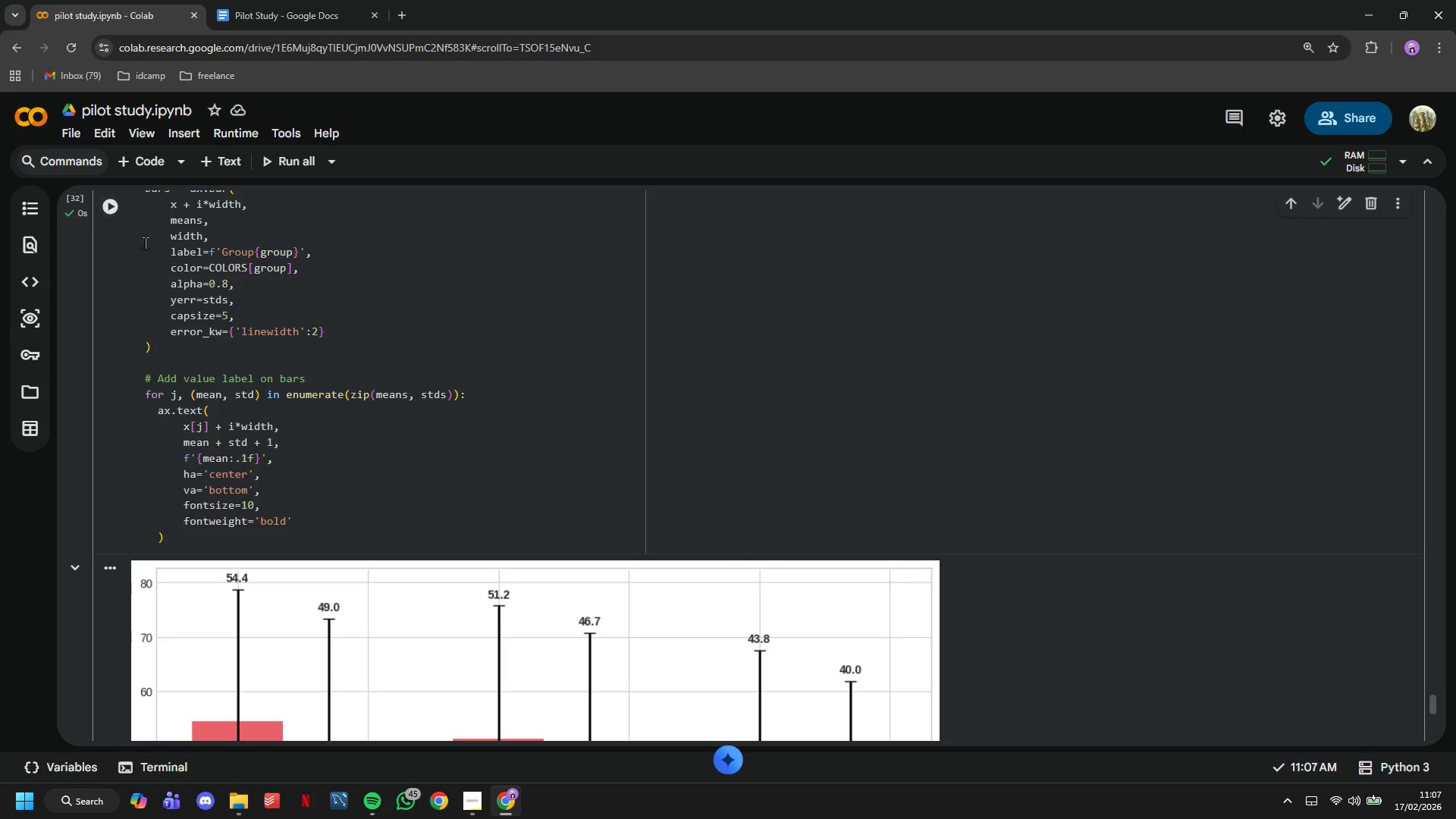 
scroll: coordinate [162, 271], scroll_direction: down, amount: 2.0
 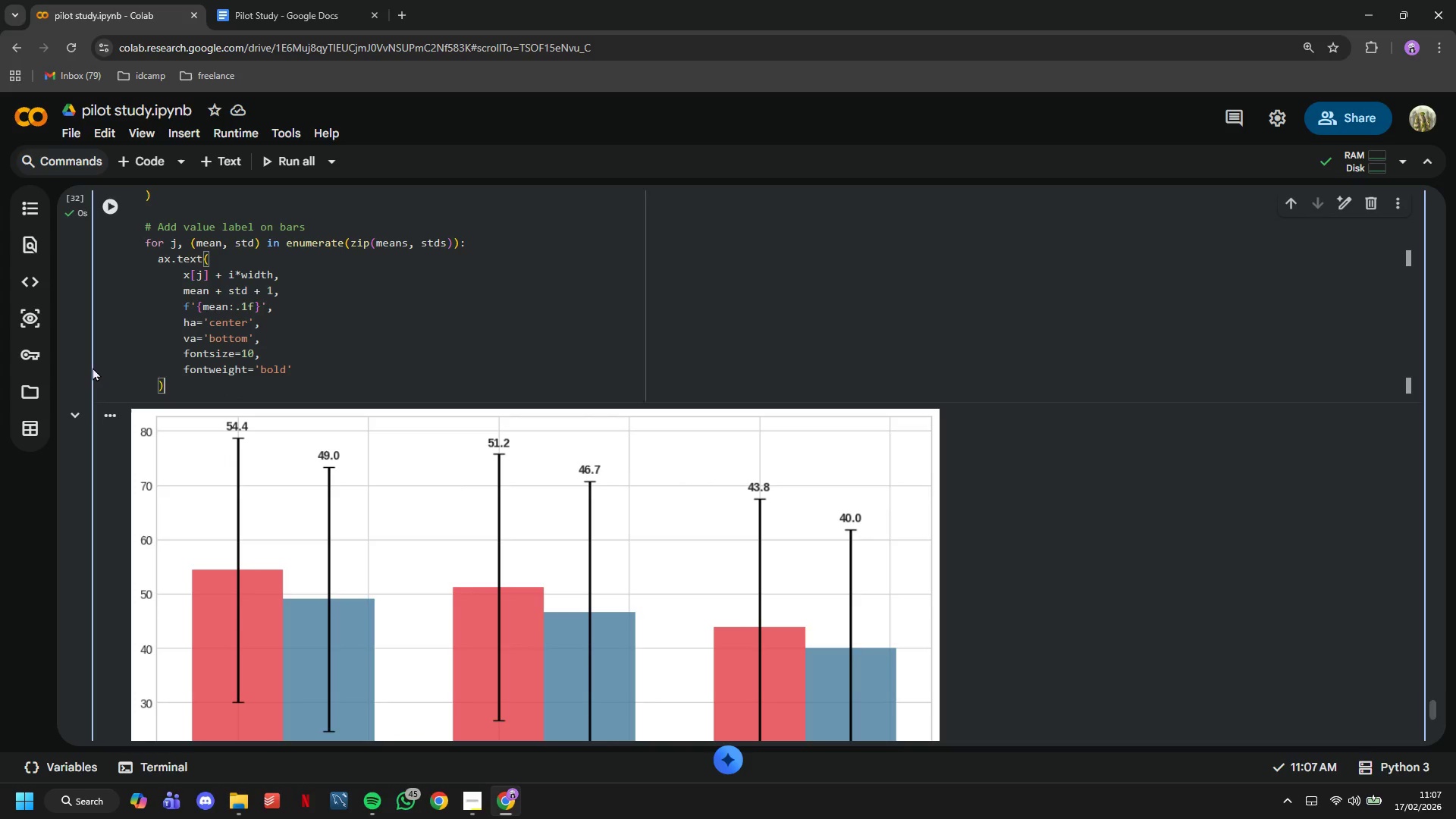 
key(Enter)
 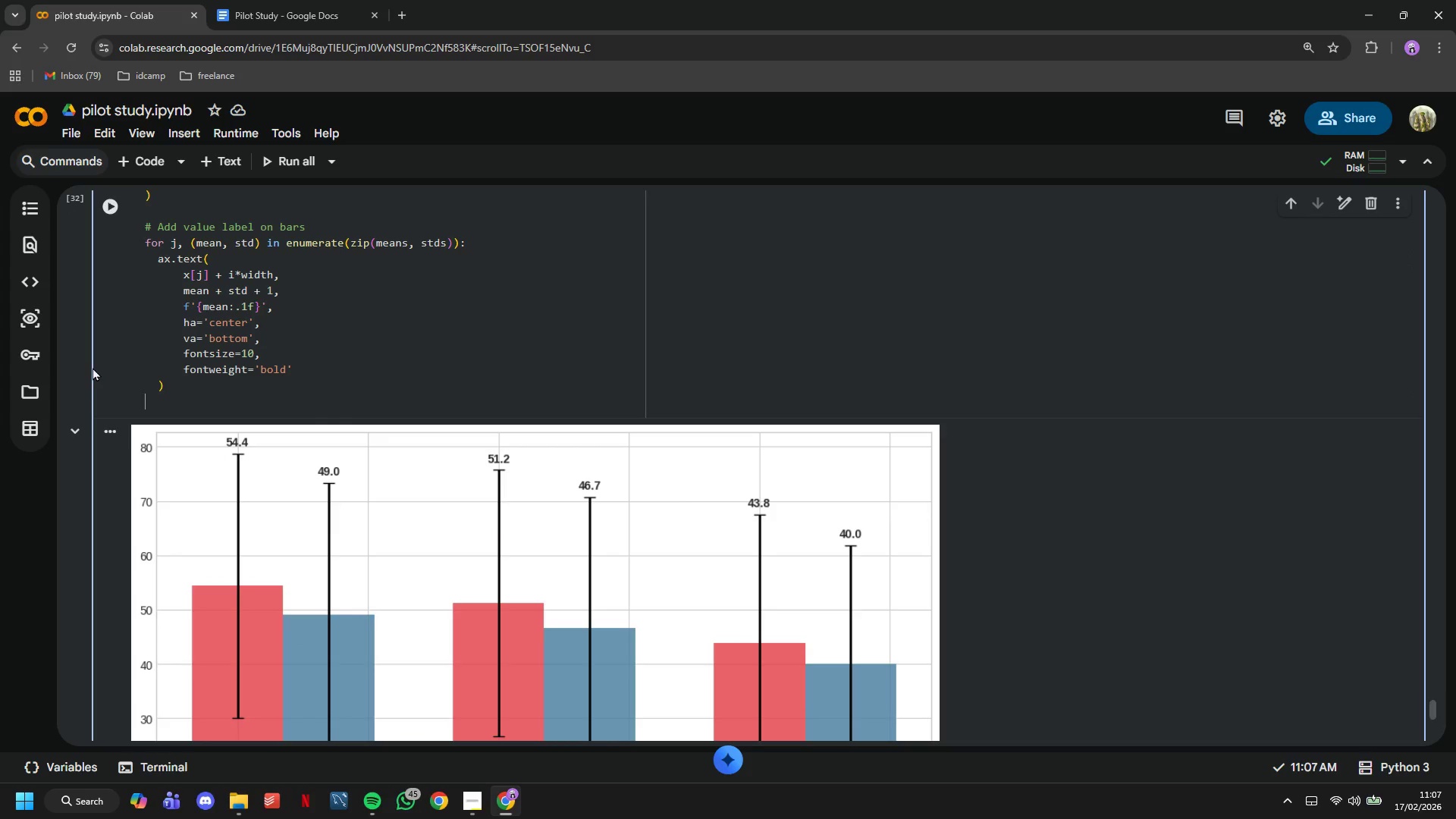 
key(Backspace)
 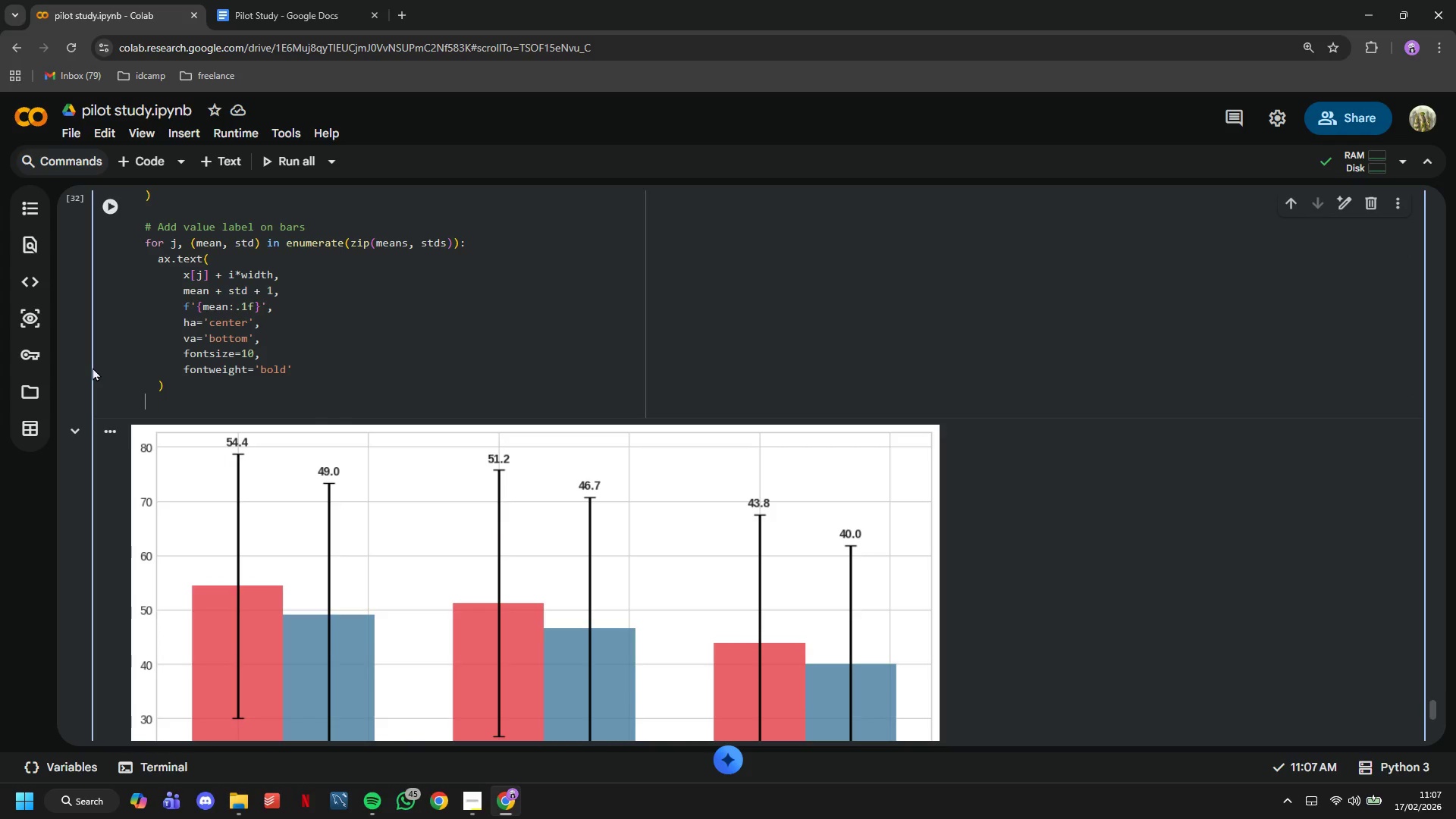 
key(Enter)
 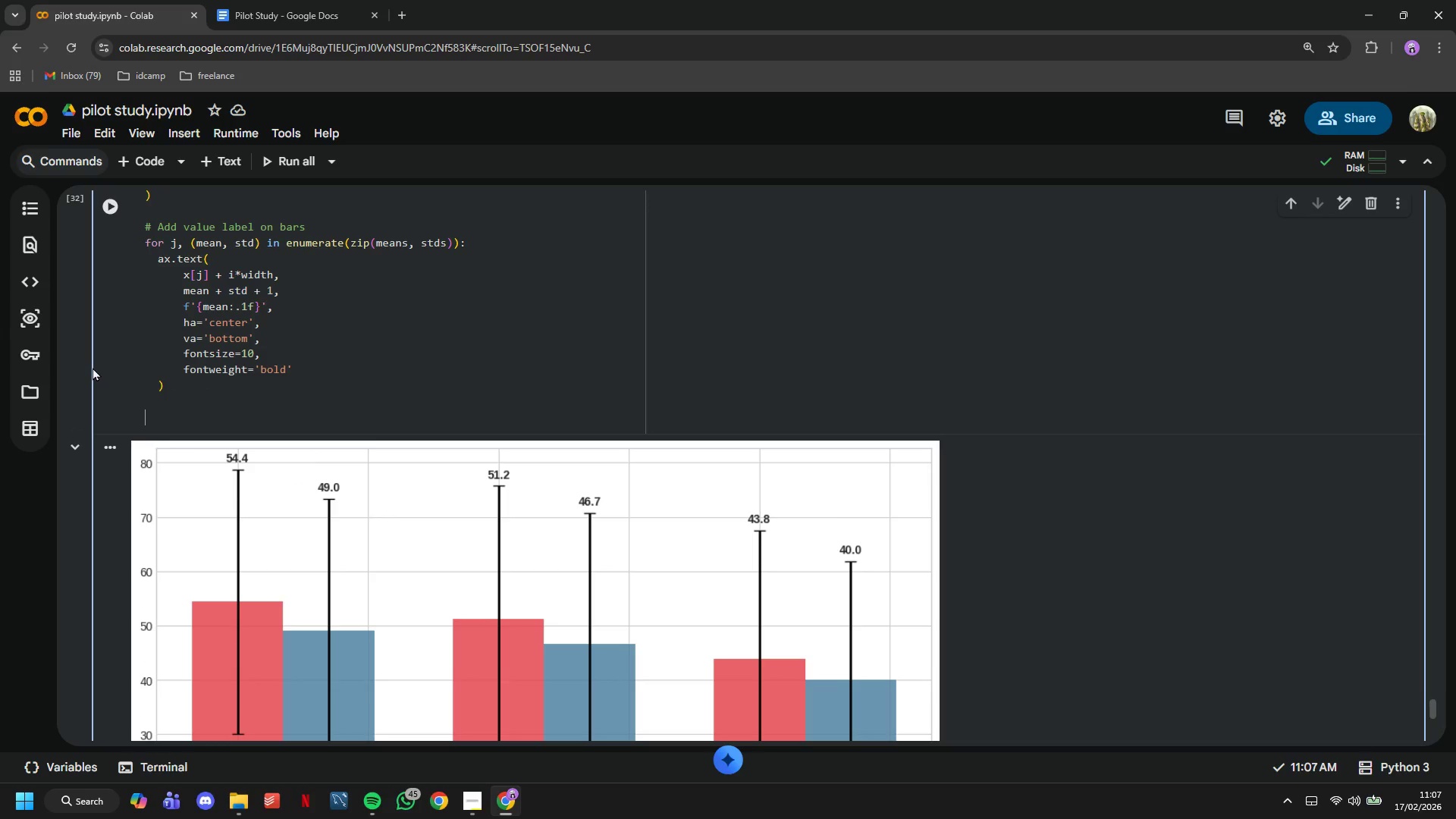 
type(ax.set)
 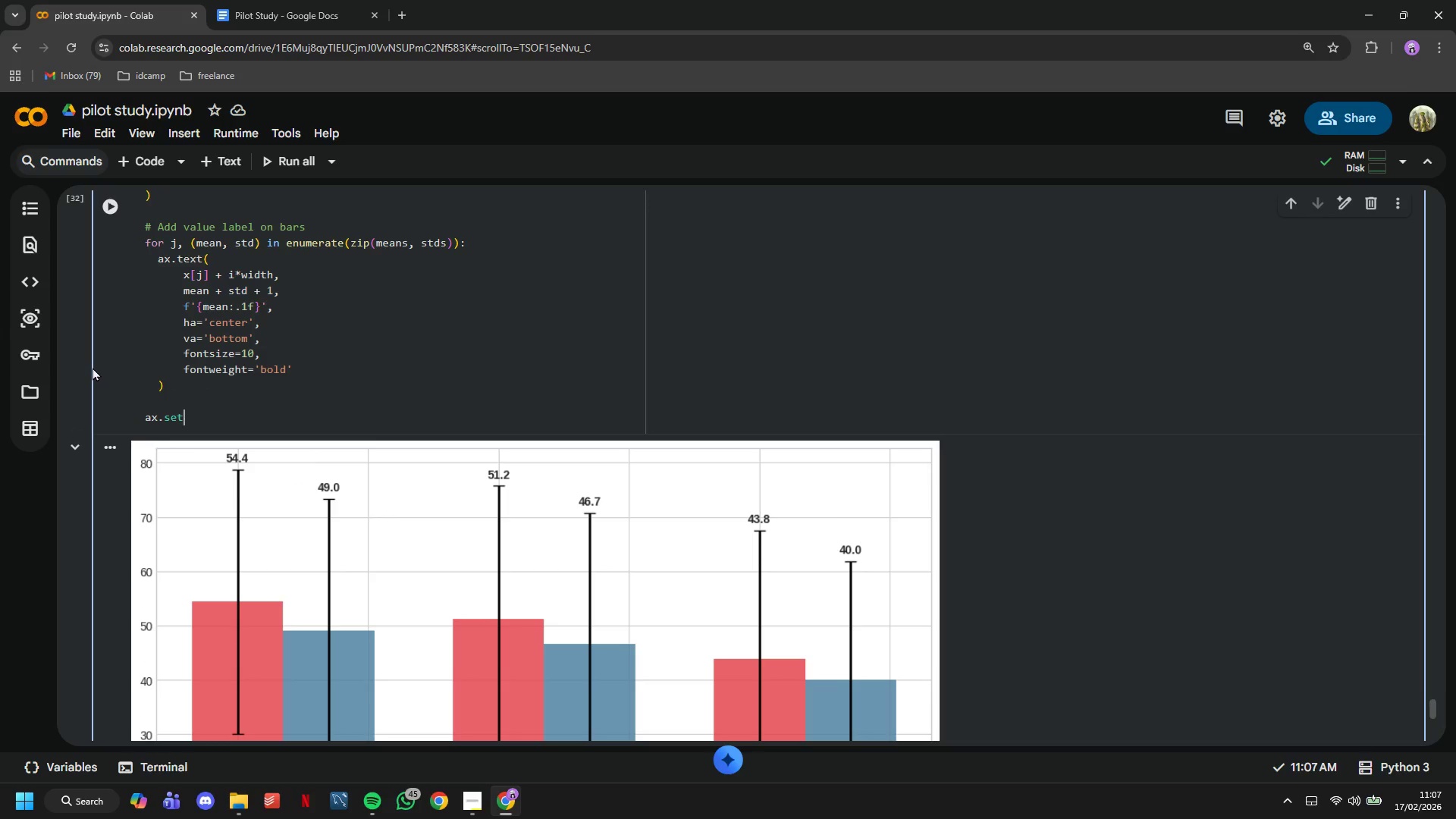 
key(ArrowLeft)
 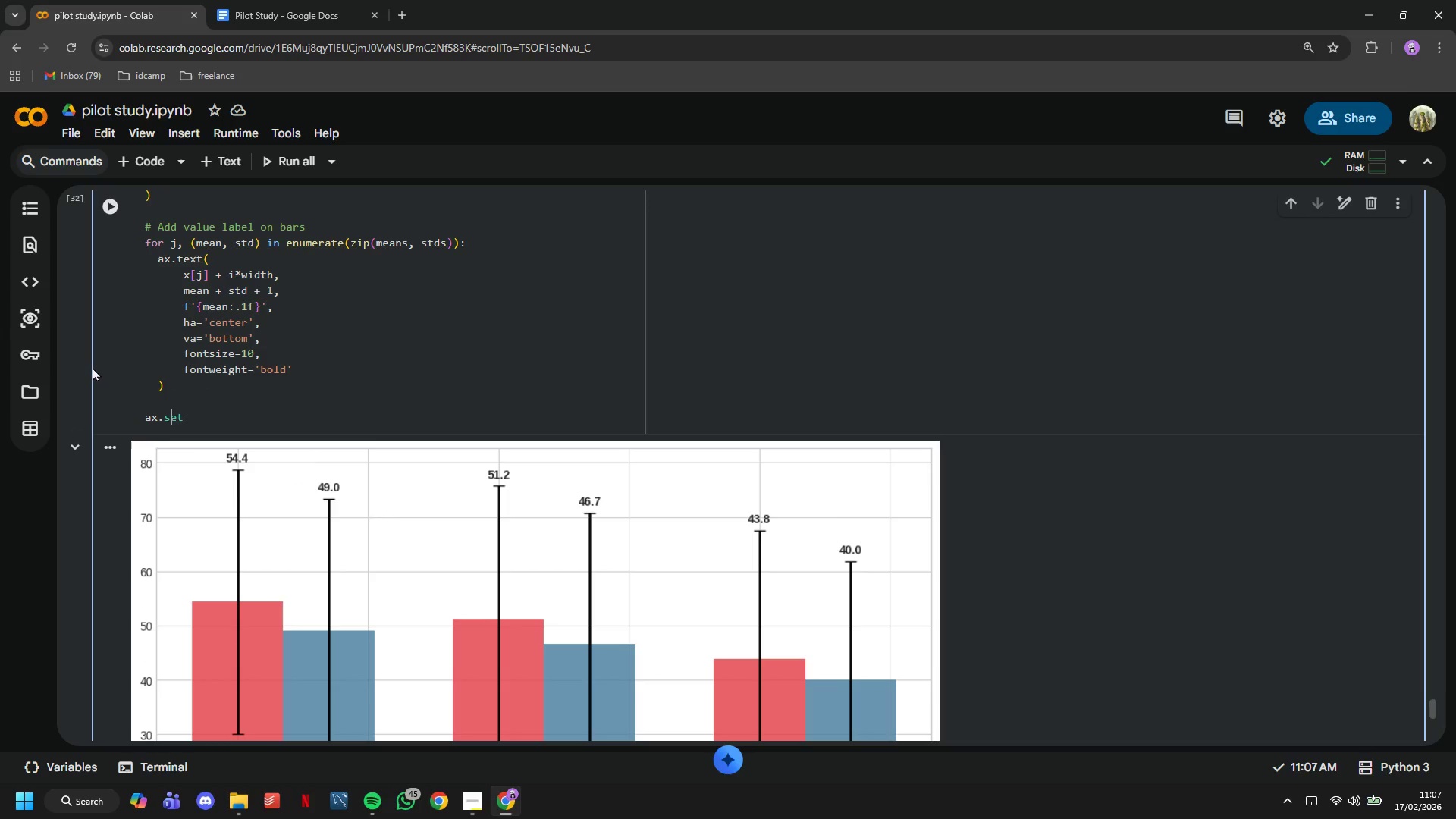 
key(ArrowLeft)
 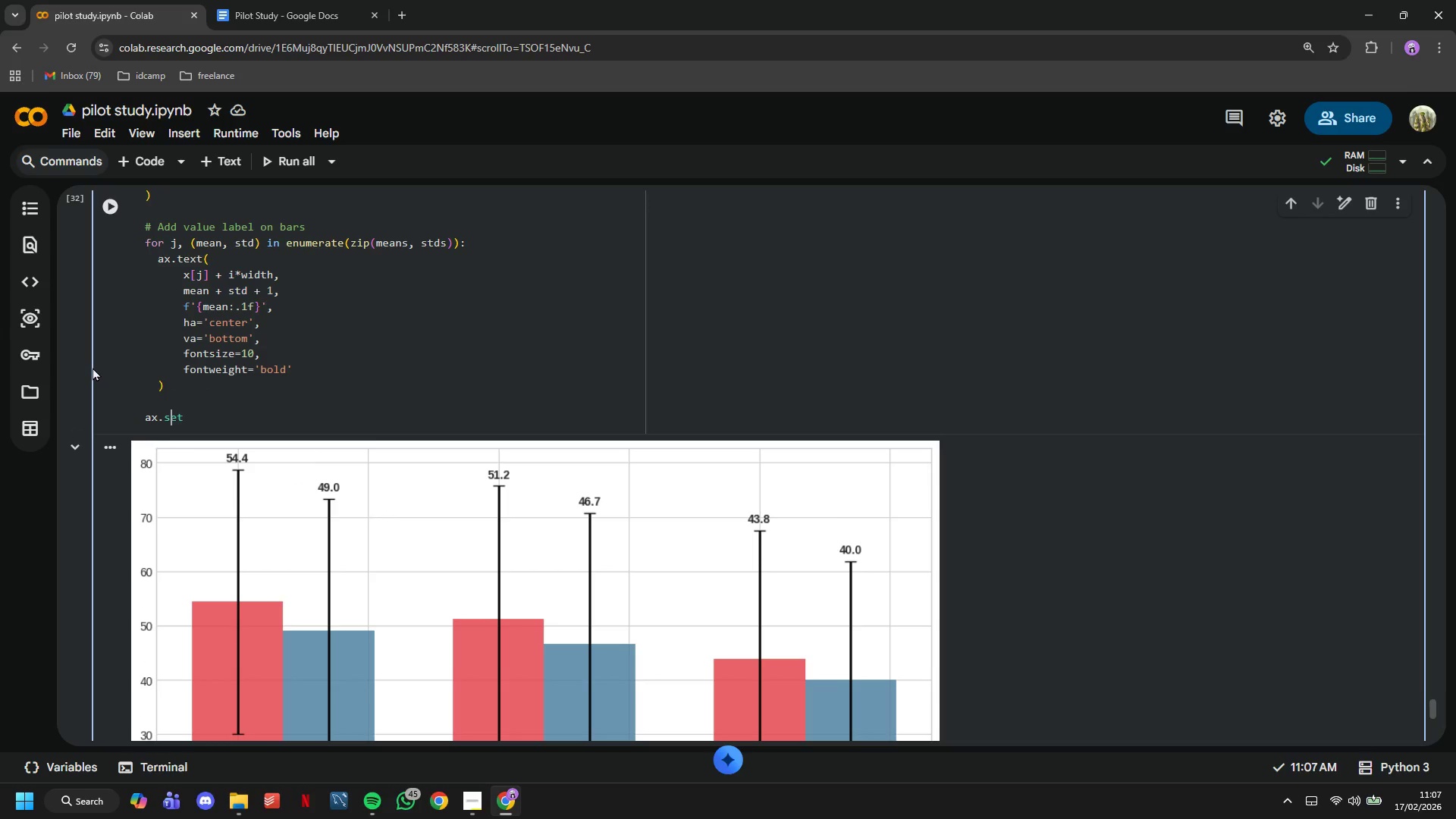 
key(ArrowLeft)
 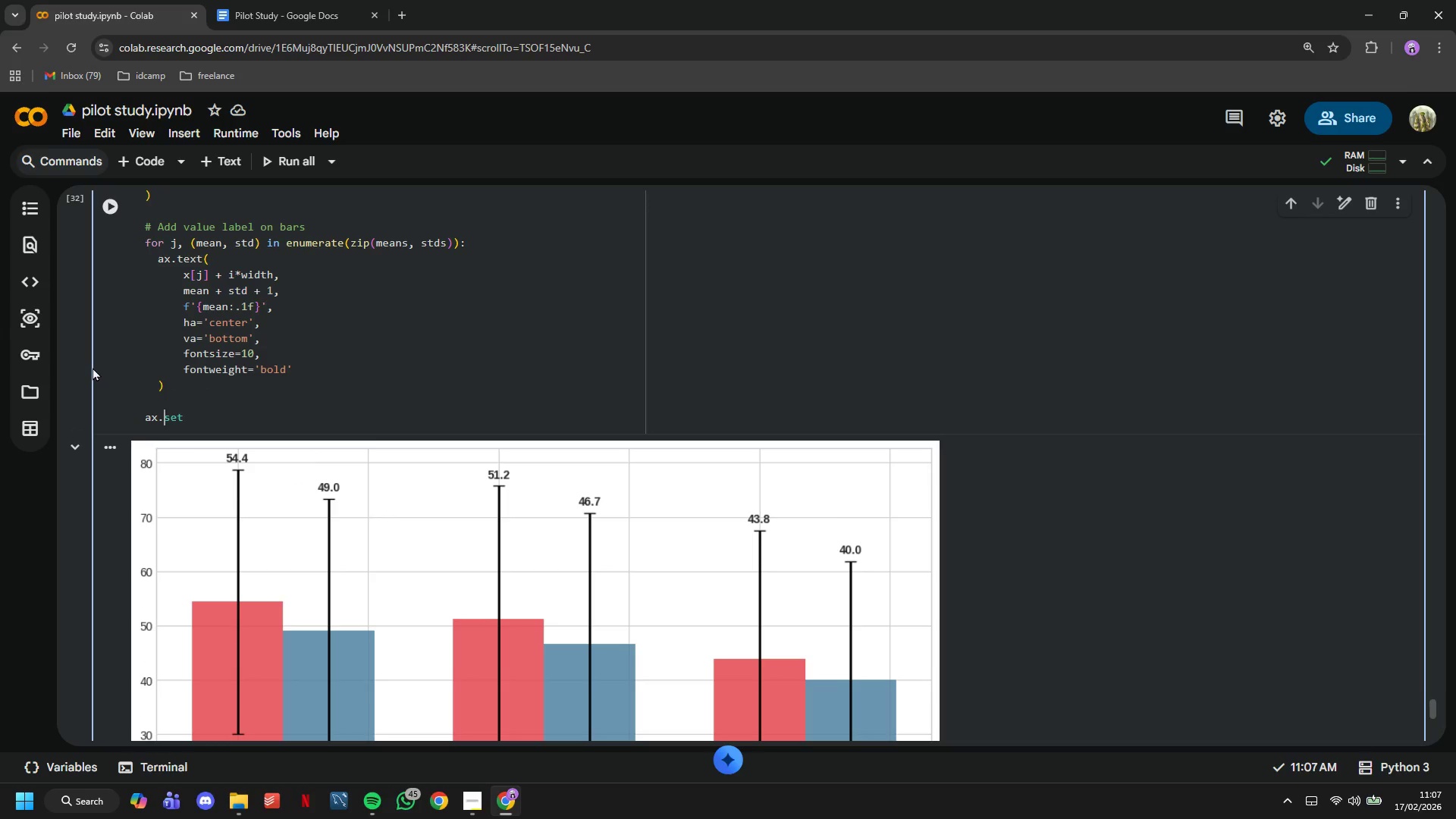 
key(ArrowLeft)
 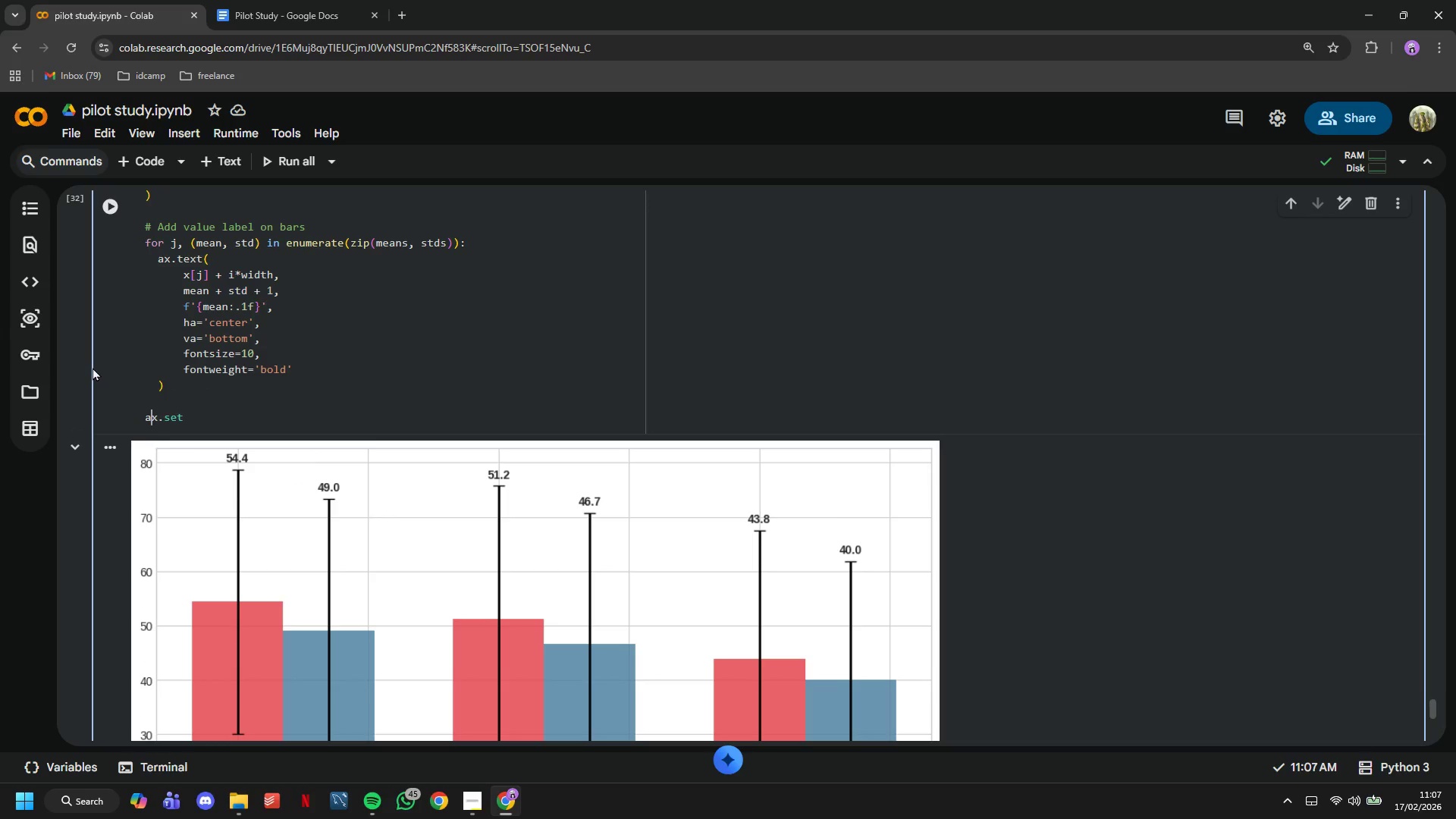 
key(ArrowLeft)
 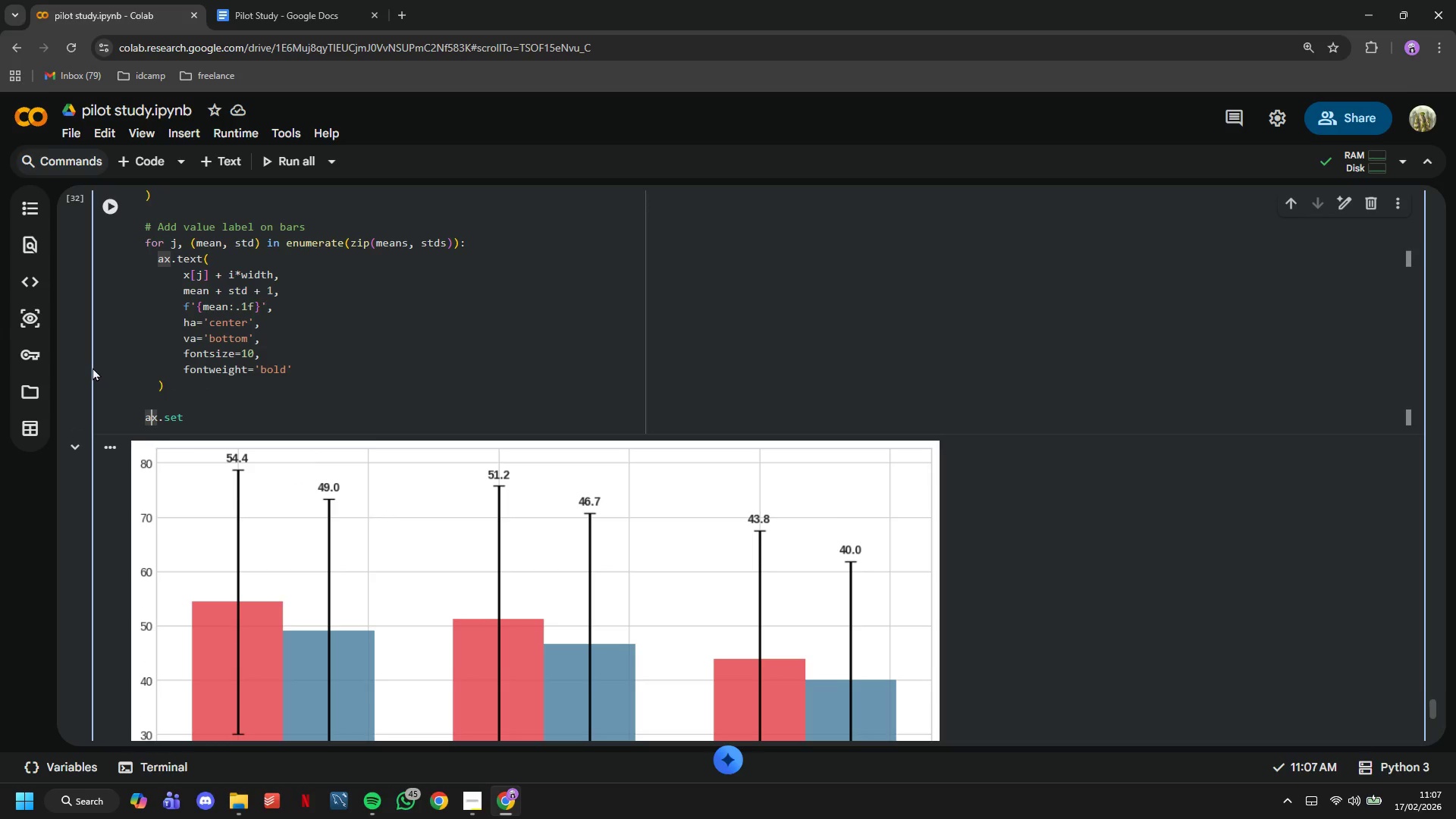 
key(ArrowLeft)
 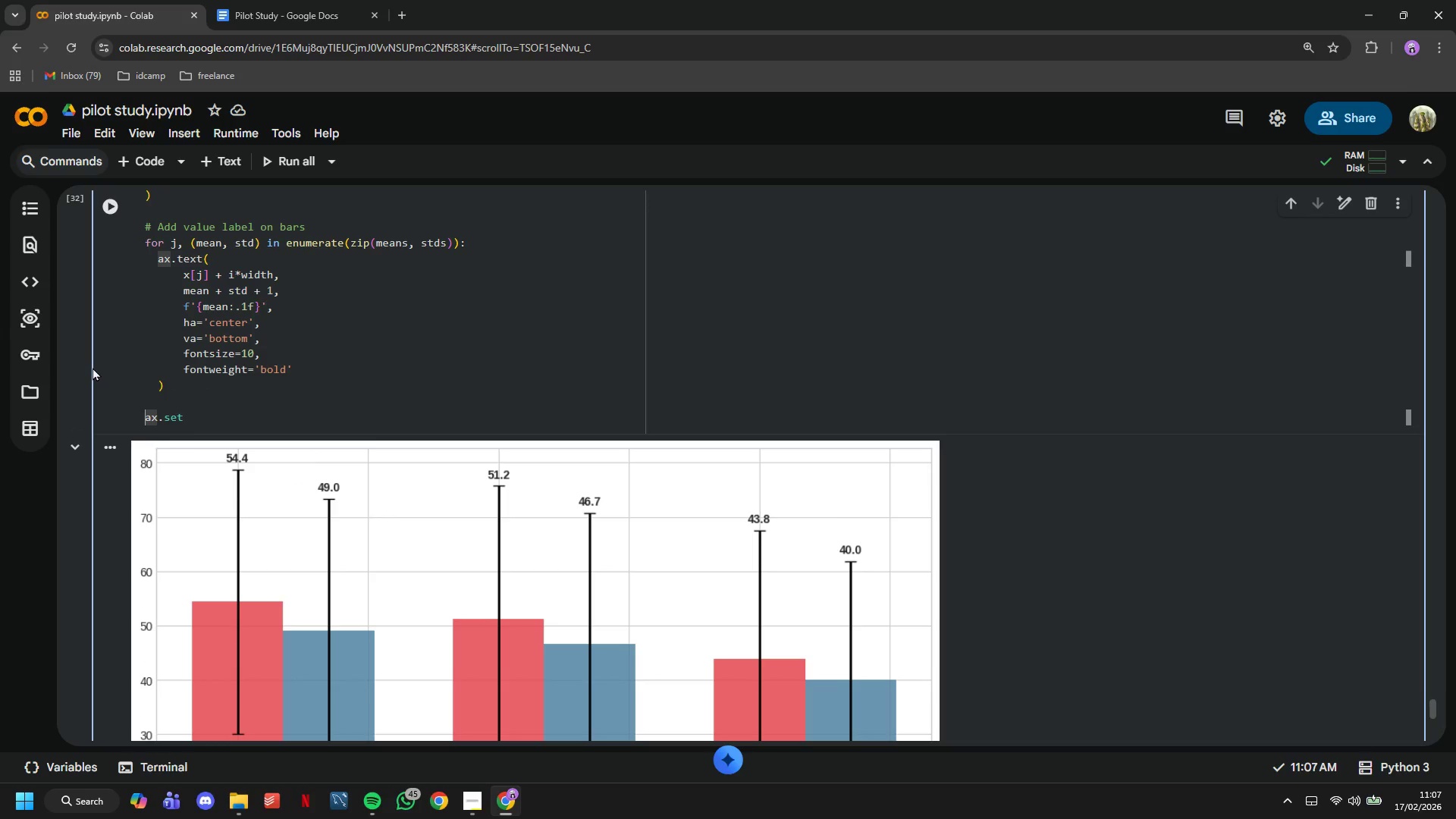 
key(Backspace)
 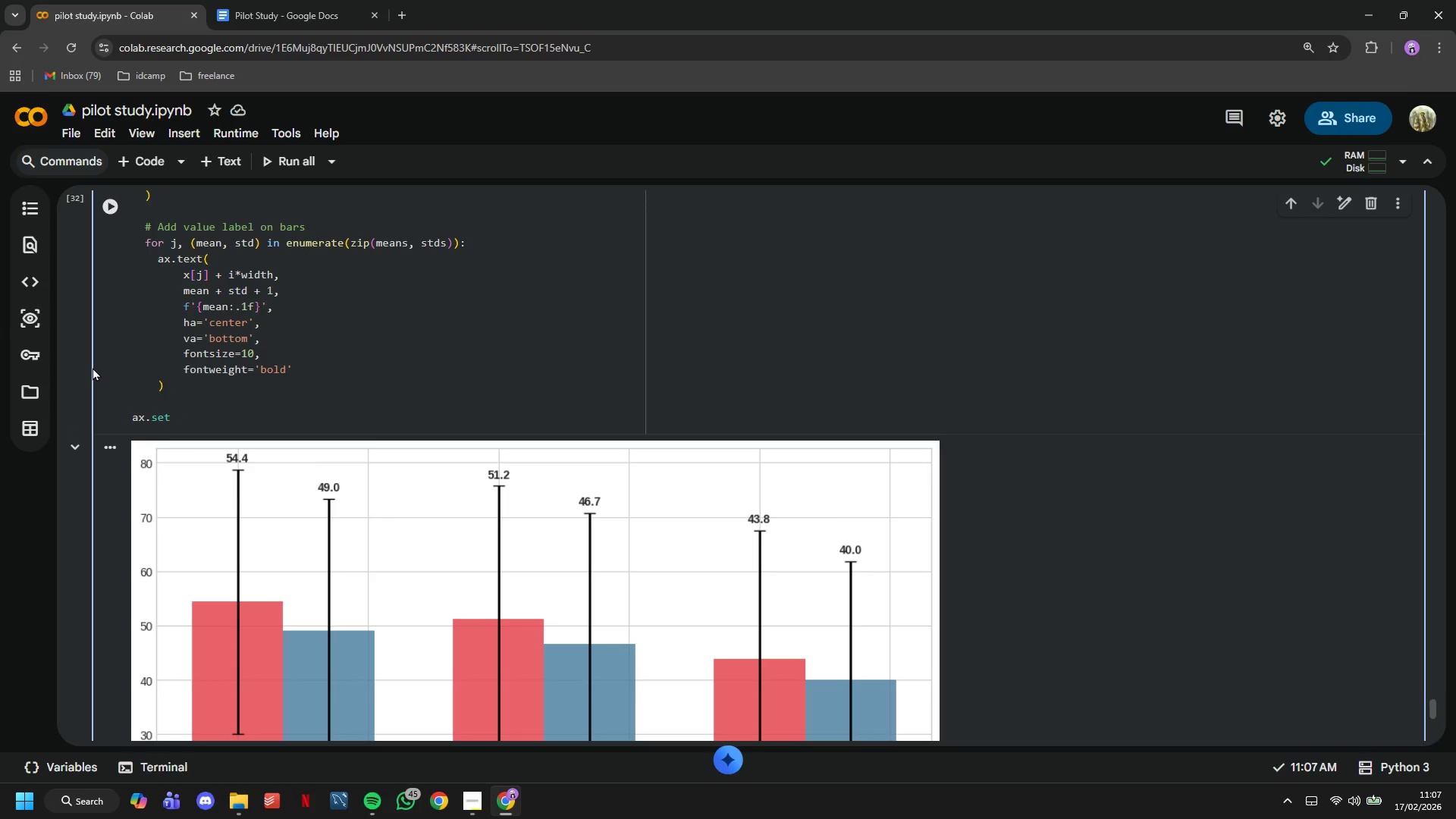 
key(ArrowRight)
 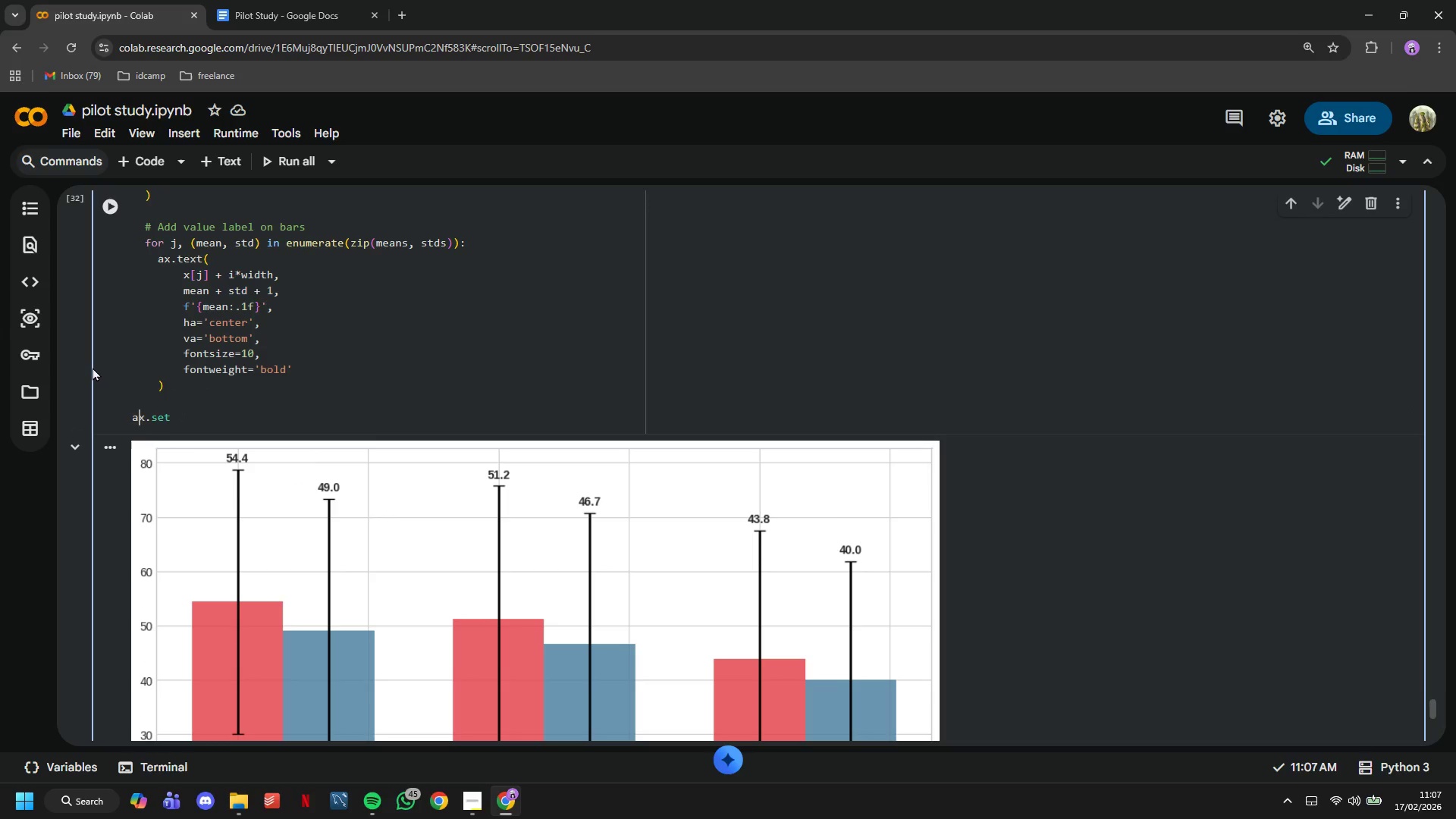 
key(ArrowRight)
 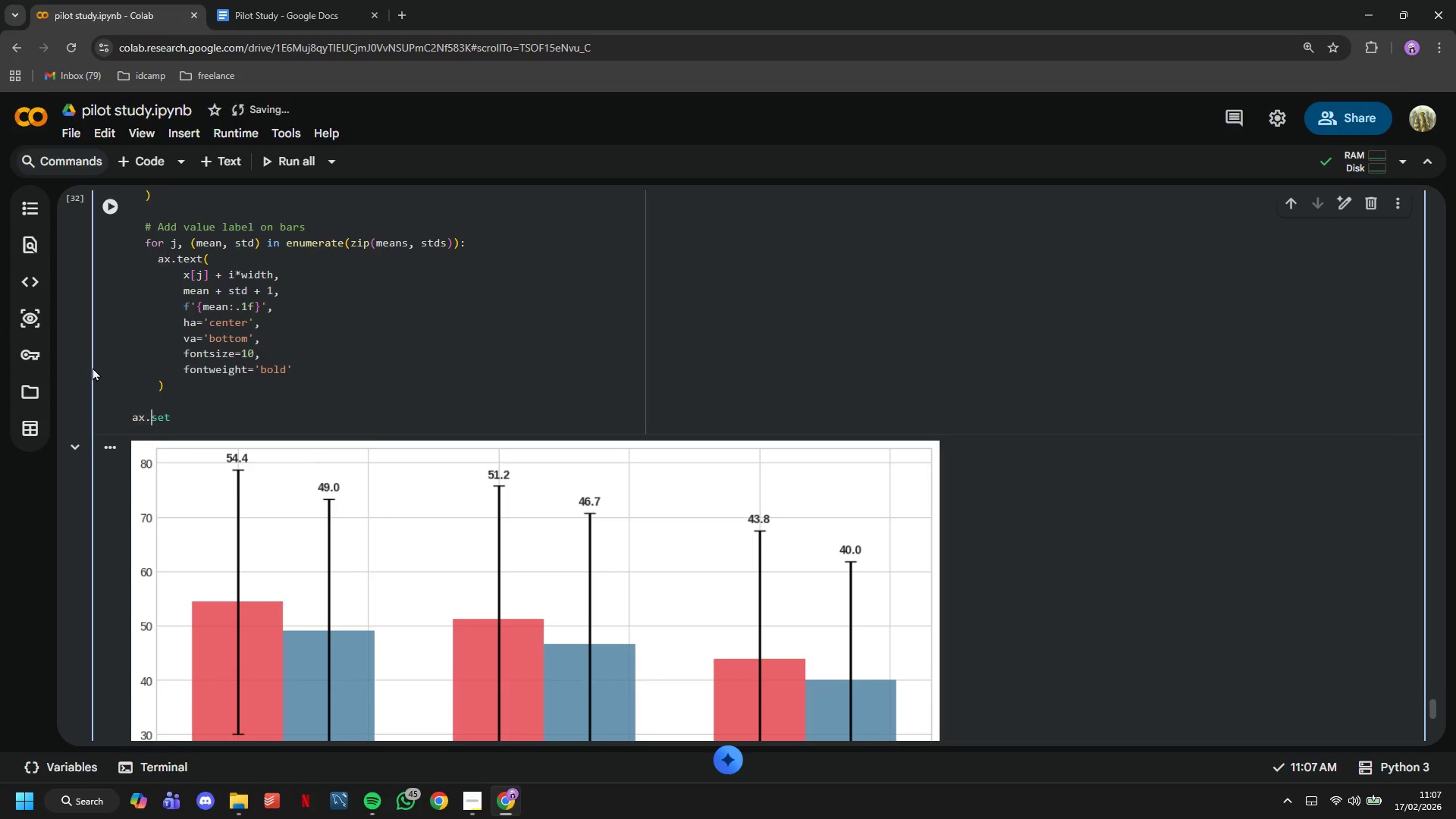 
key(ArrowRight)
 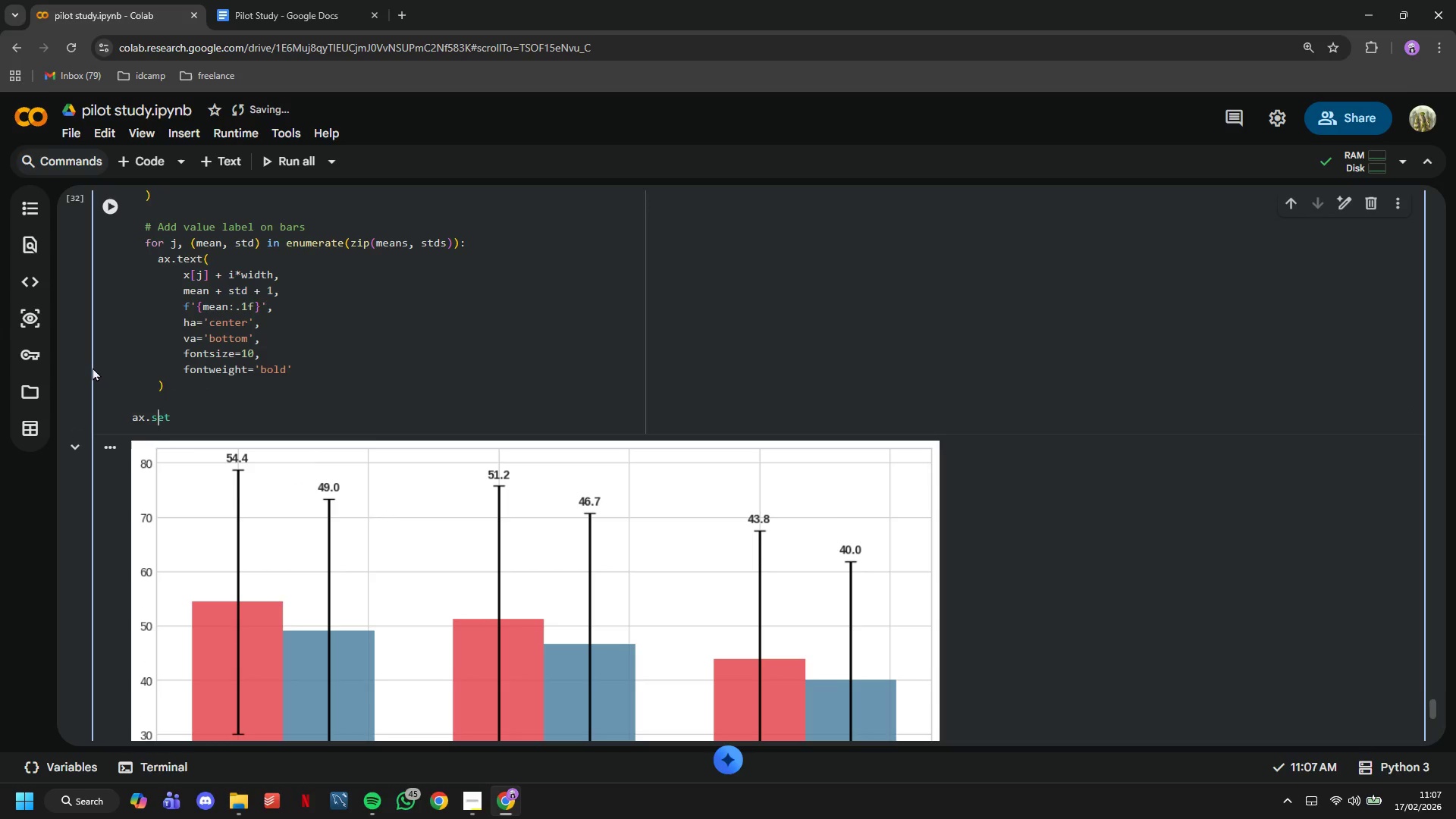 
key(ArrowRight)
 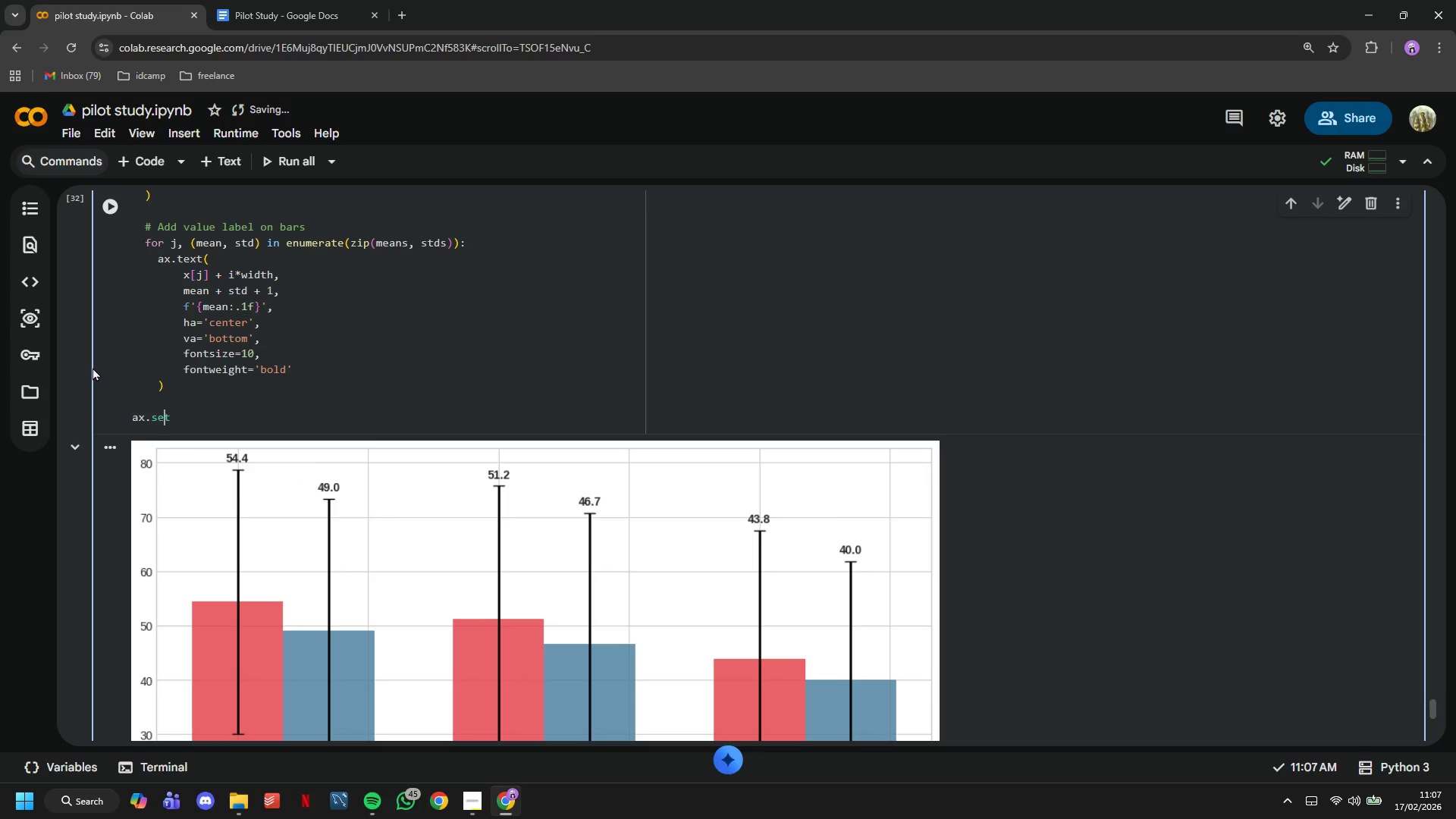 
key(ArrowRight)
 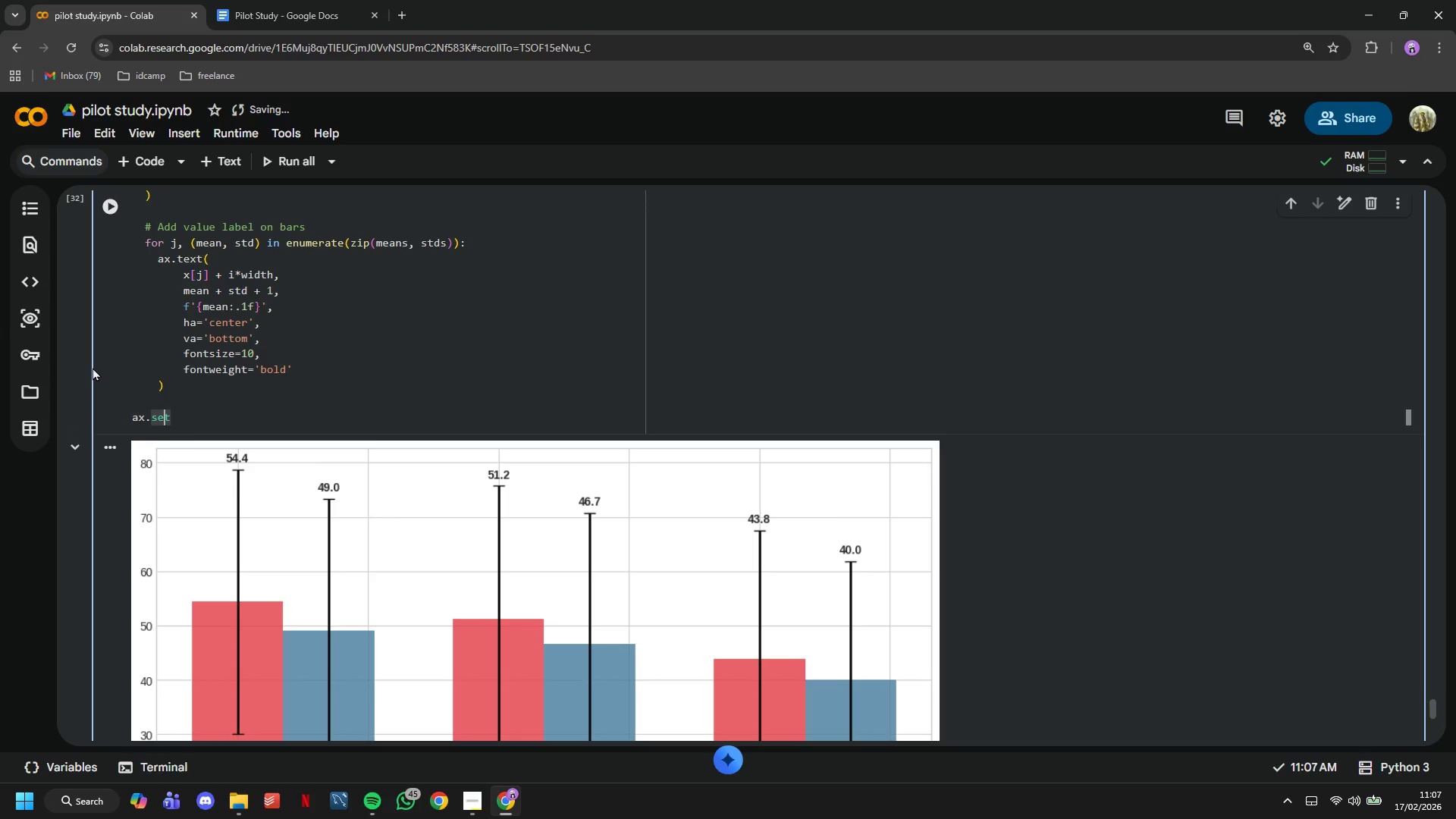 
key(ArrowRight)
 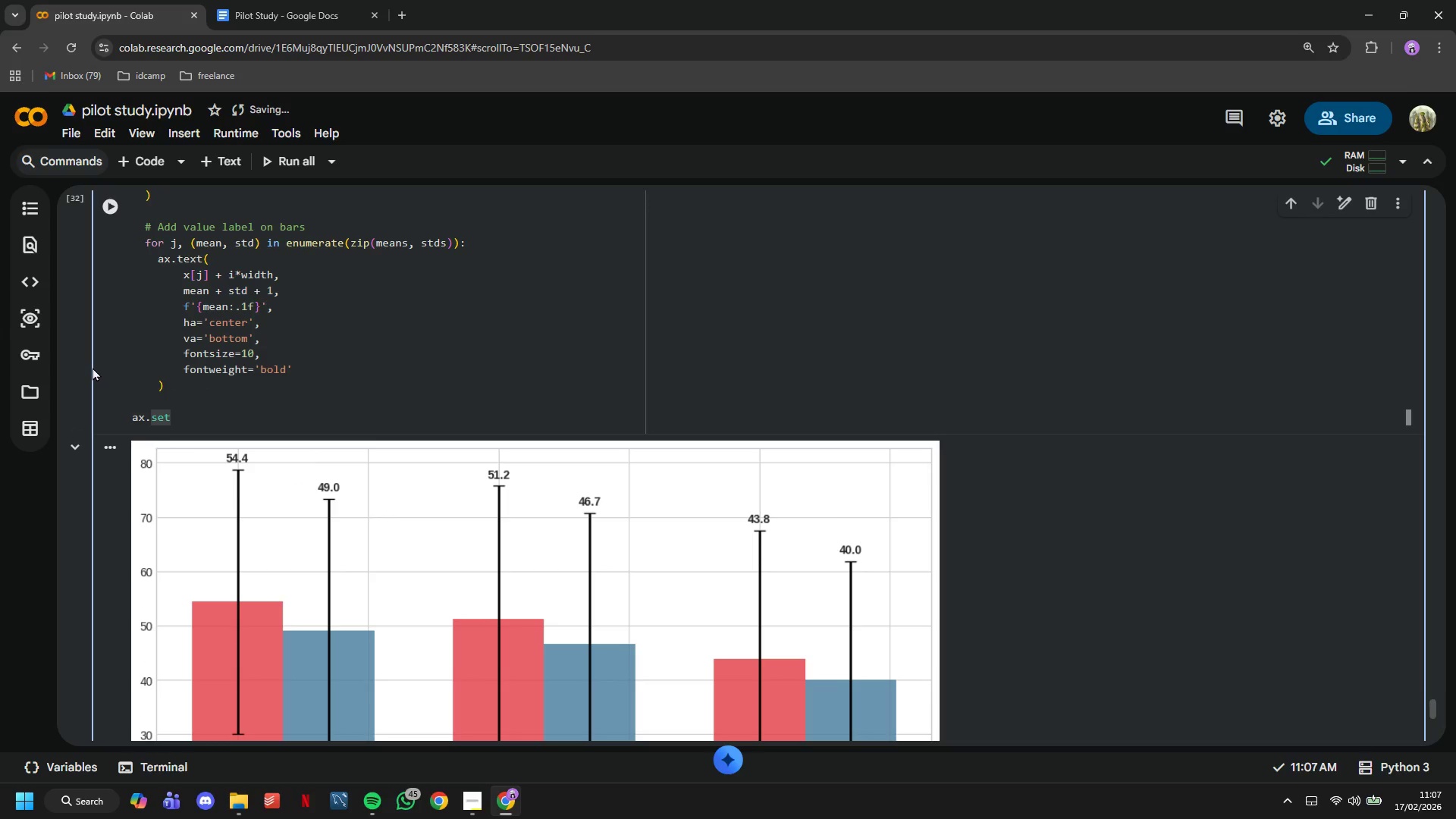 
hold_key(key=ShiftLeft, duration=0.41)
 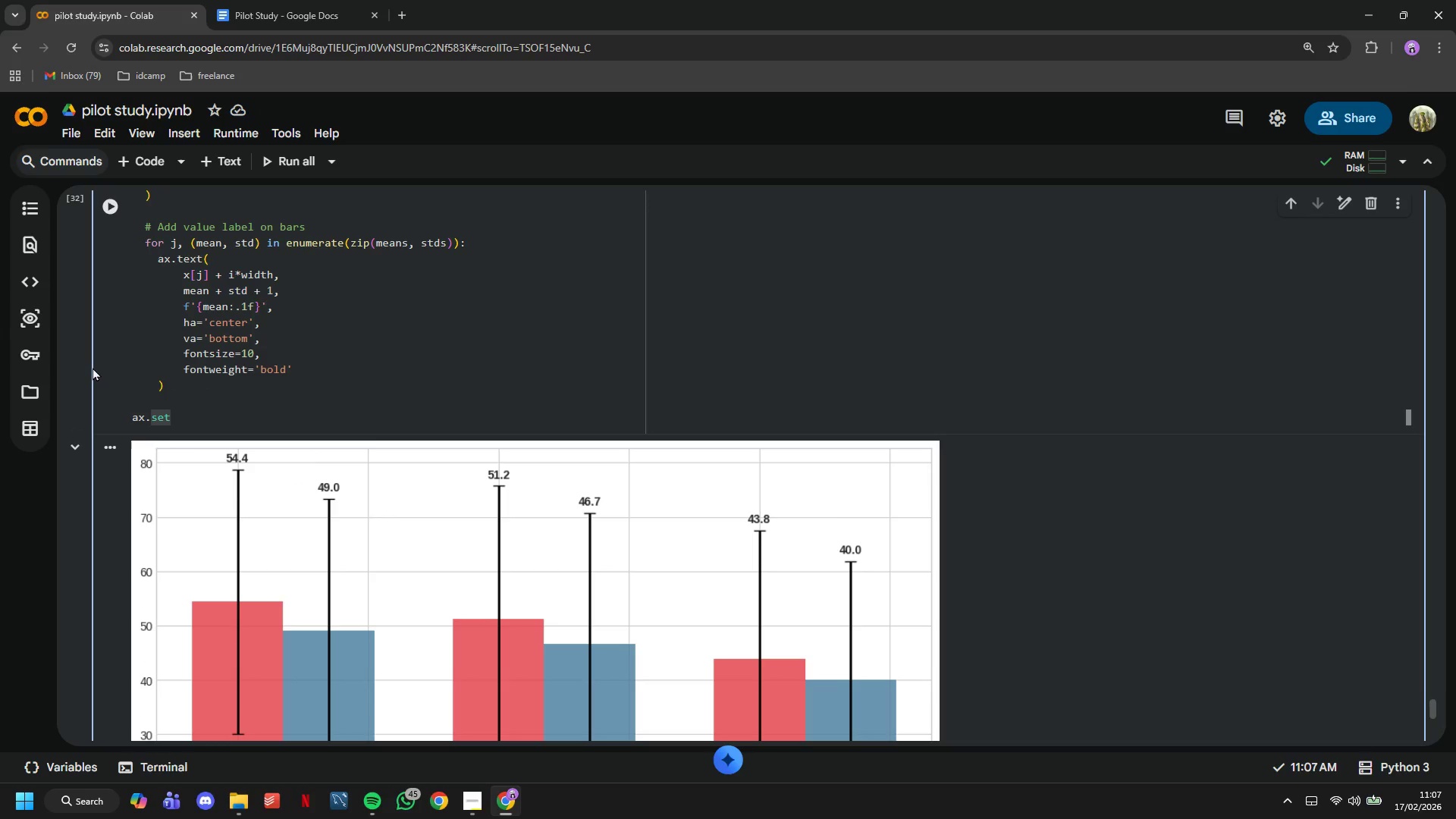 
type())
key(Backspace)
type(_title('Fatigye )
key(Backspace)
key(Backspace)
key(Backspace)
type(uw)
key(Backspace)
type(e Wall Analysis: Performanc)
key(Backspace)
type(ce Decline Across 12-Hour Shift\nError bars = +-1 SD)
 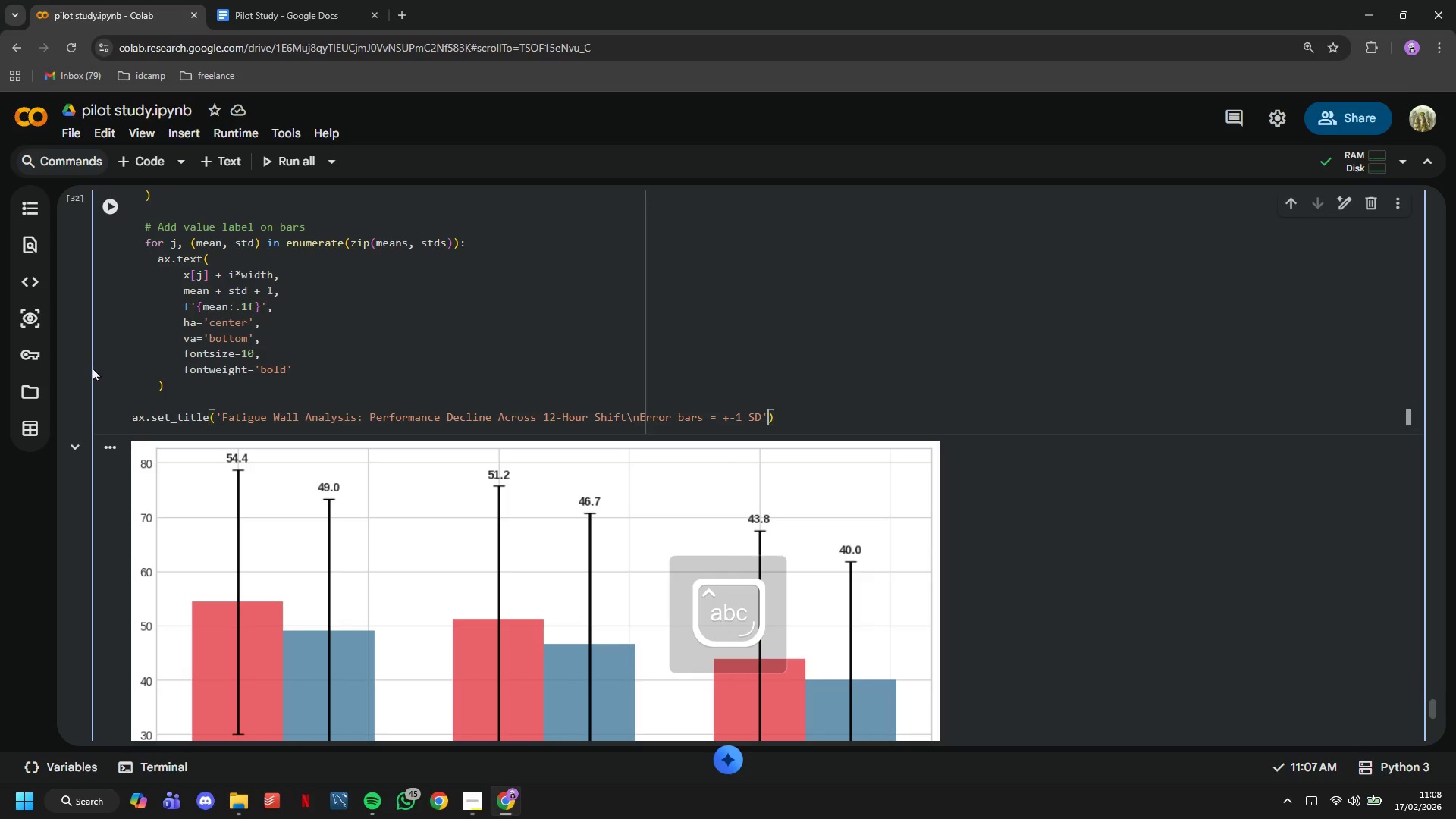 
 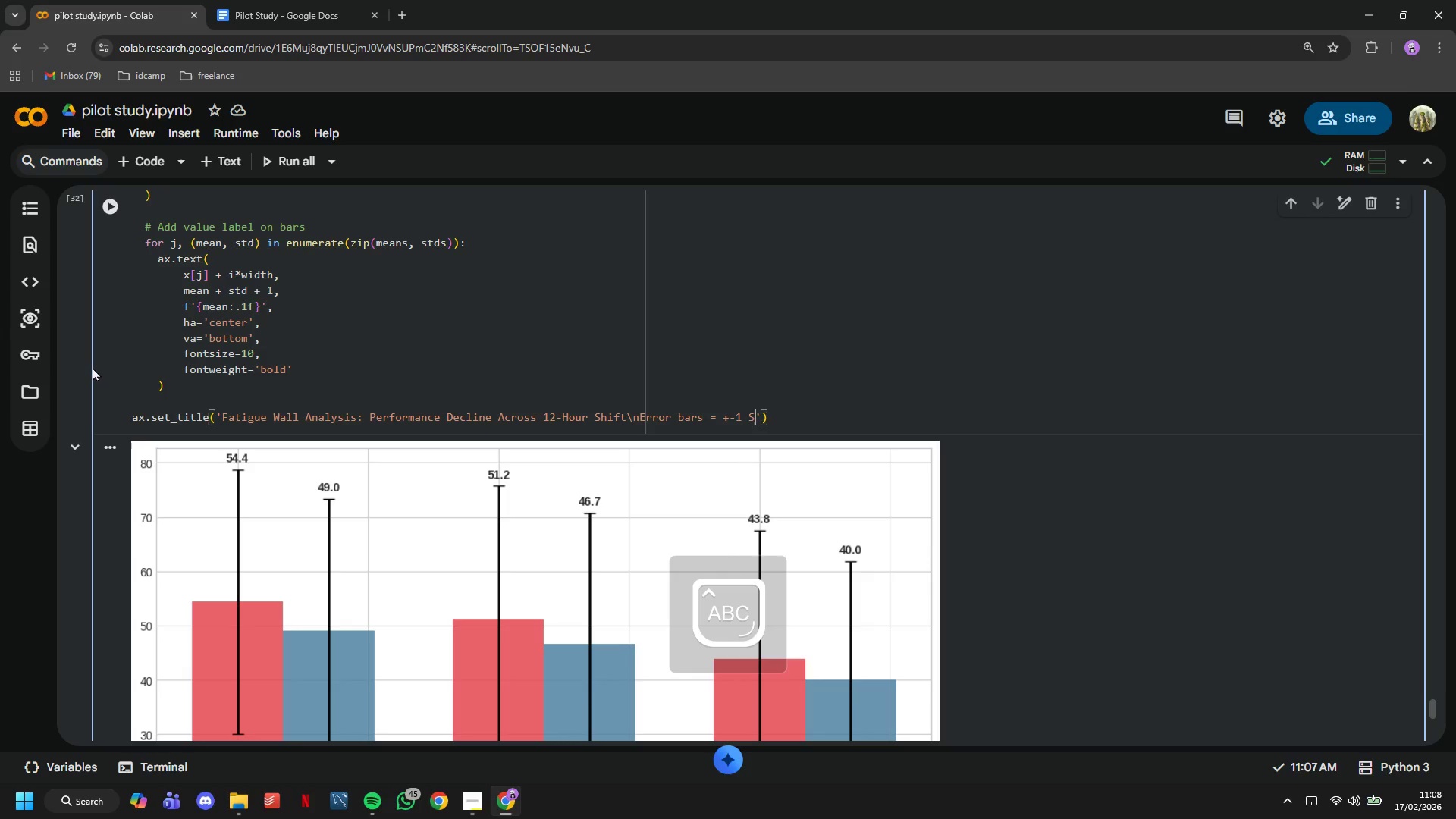 
key(ArrowRight)
 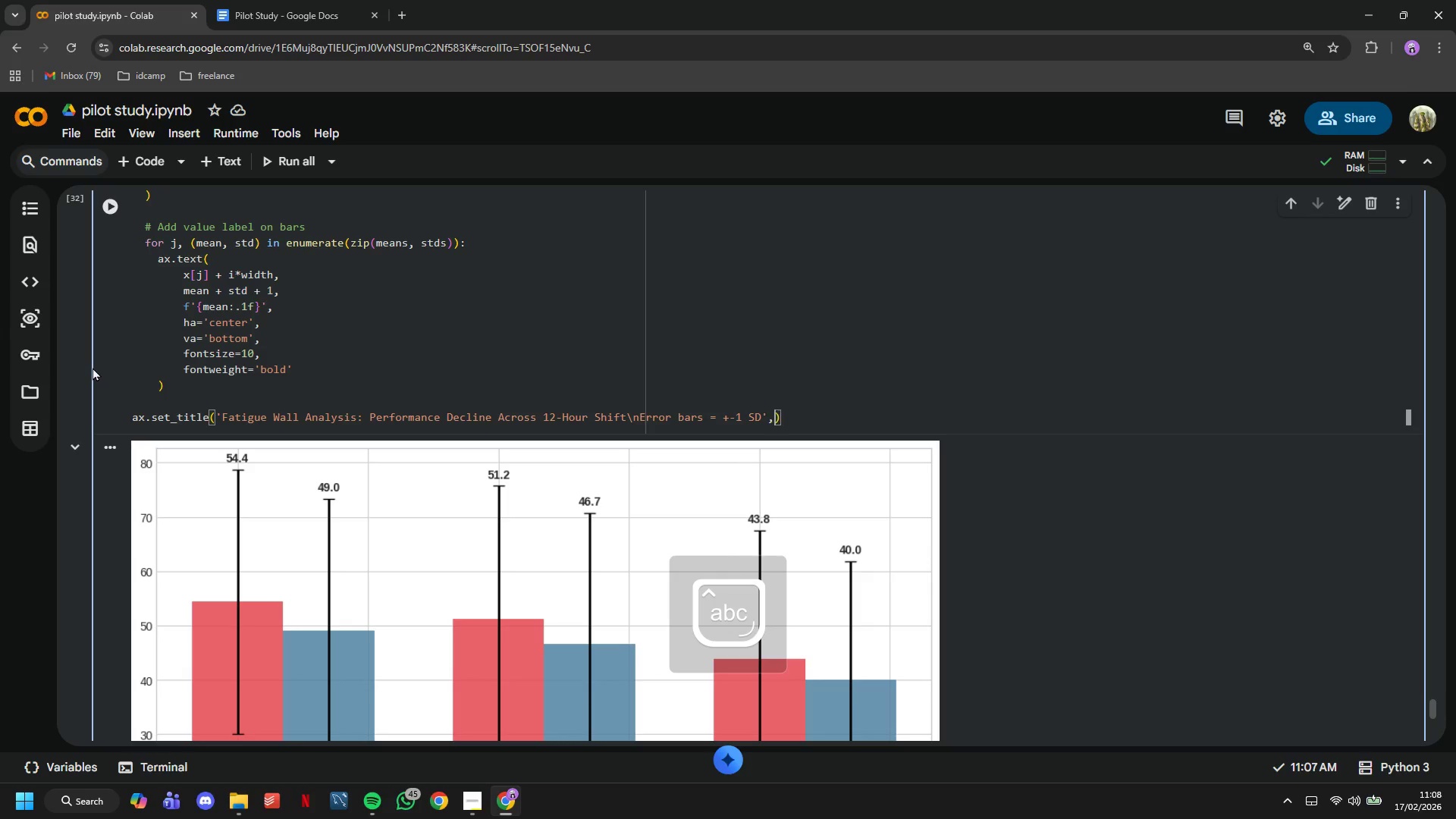 
type(, fontsize=14, fontweight='bold)
 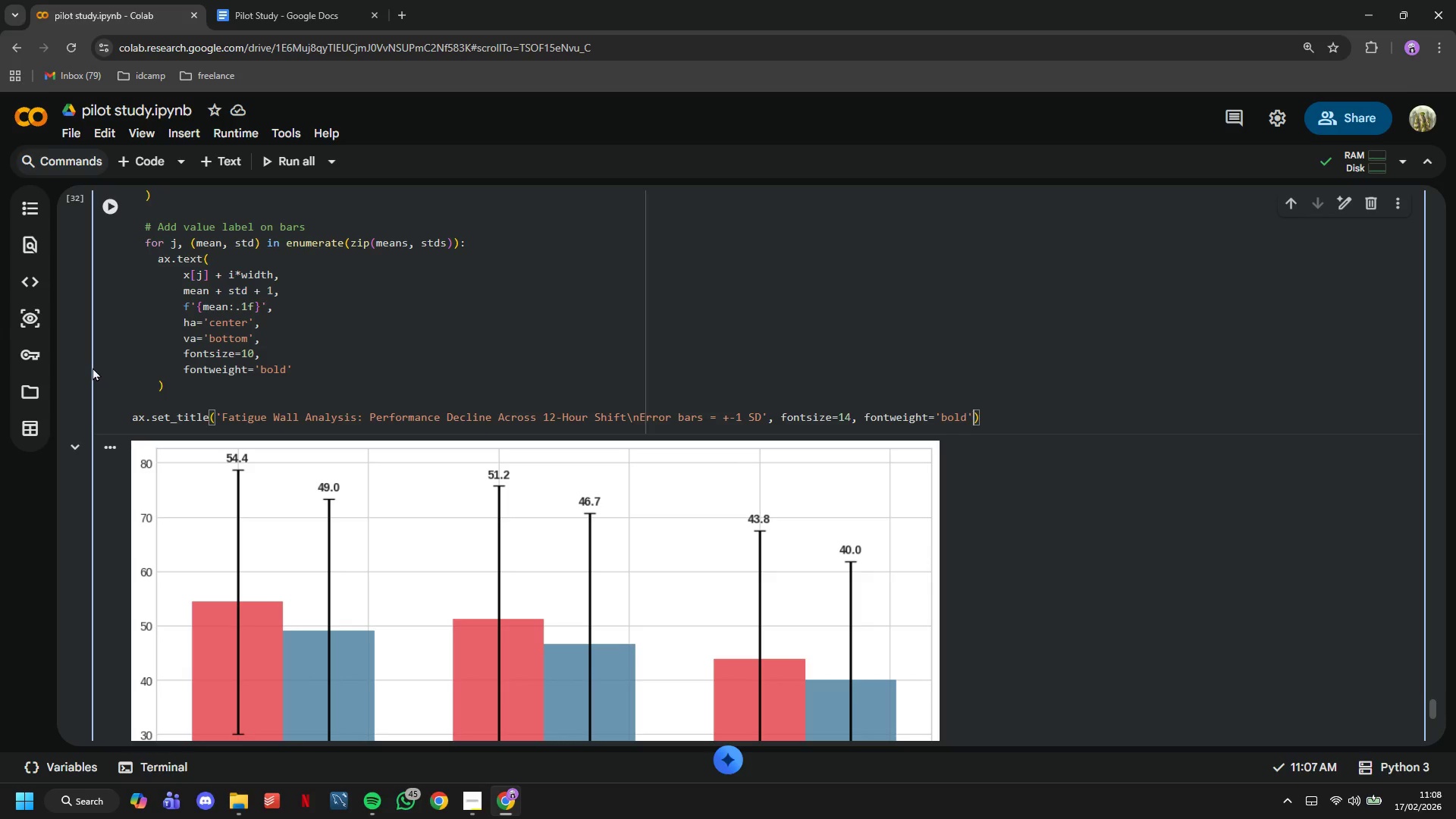 
key(ArrowRight)
 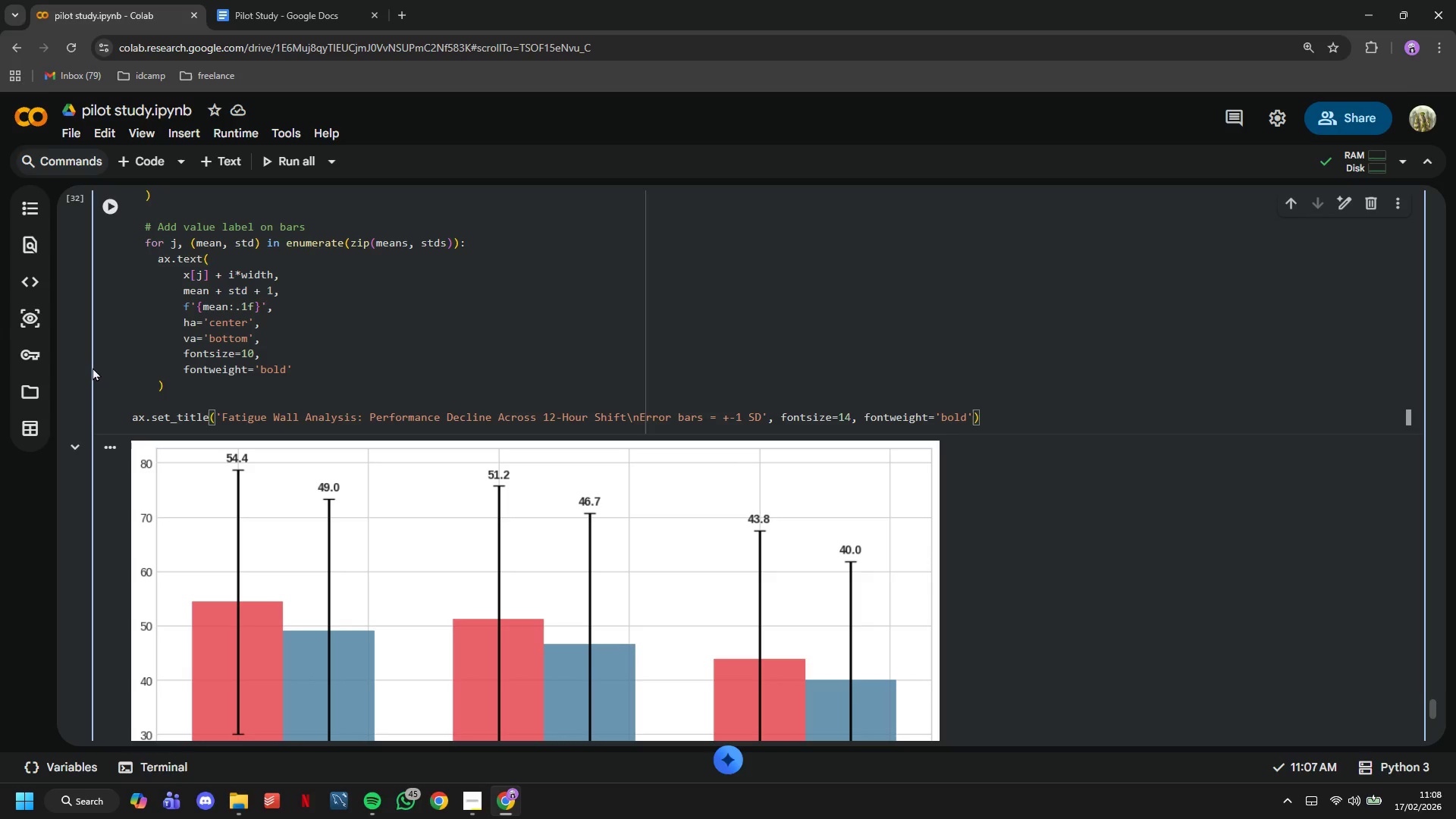 
type(, pad=15)
 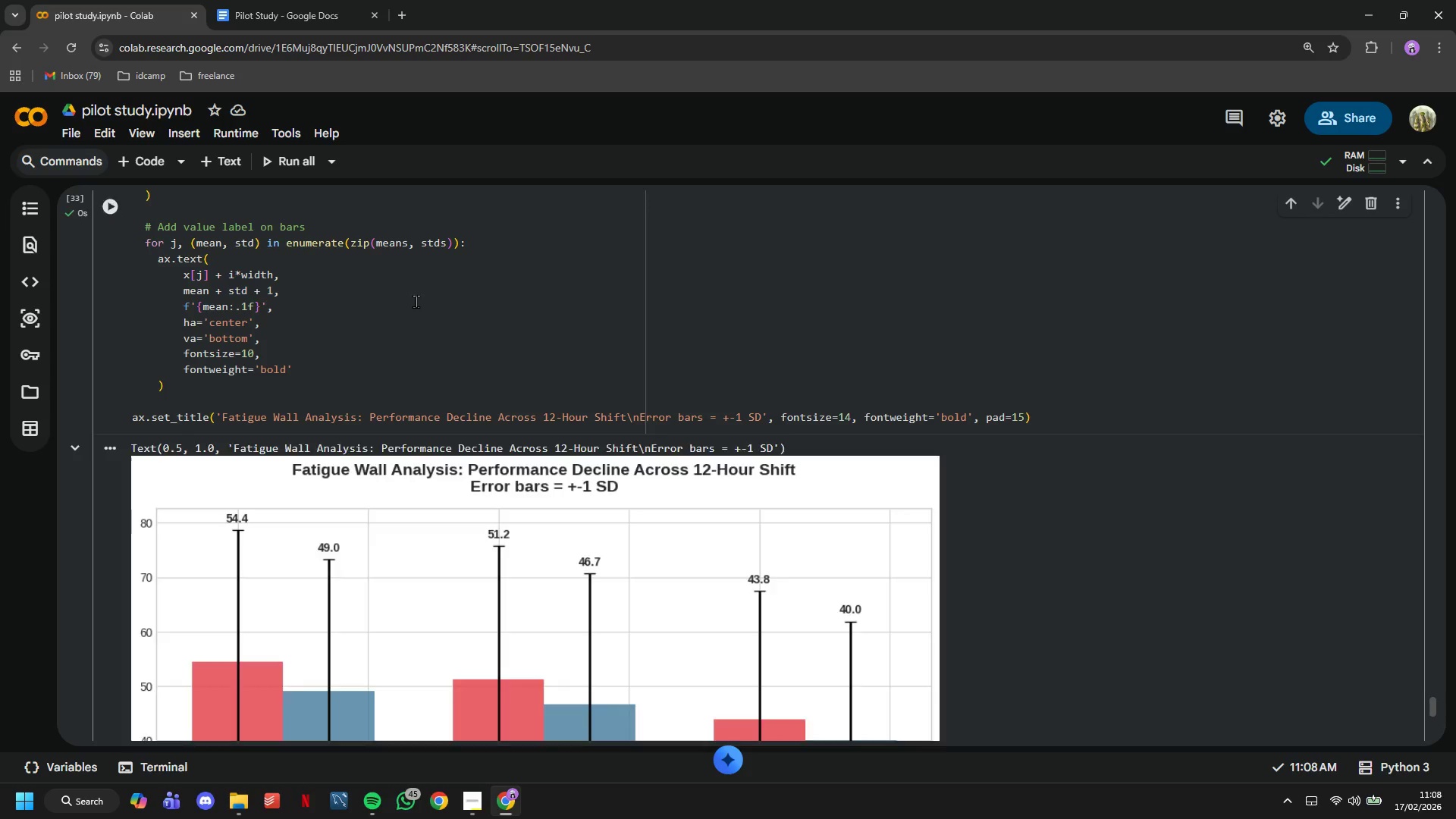 
scroll: coordinate [418, 301], scroll_direction: down, amount: 1.0
 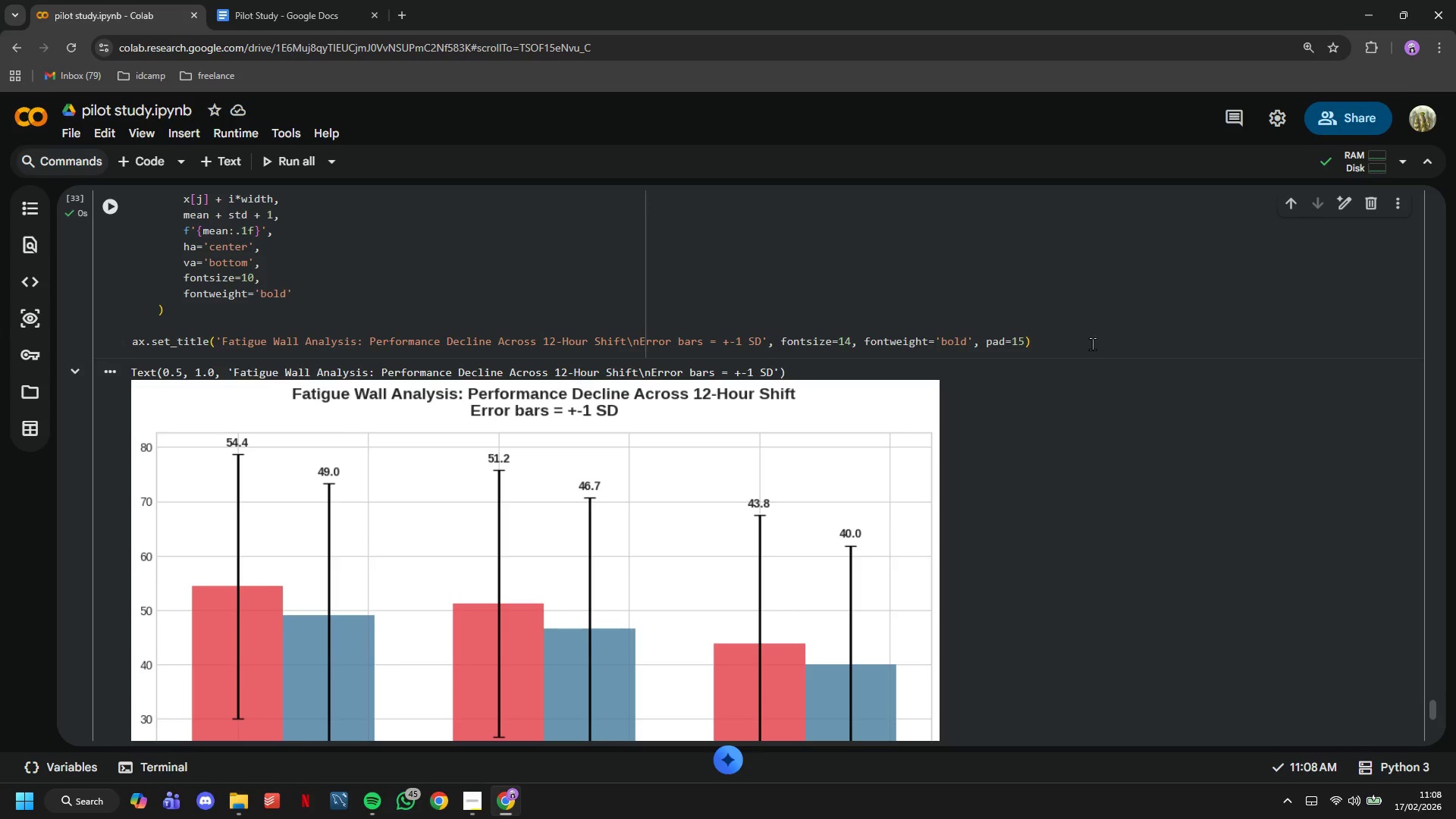 
double_click([1103, 333])
 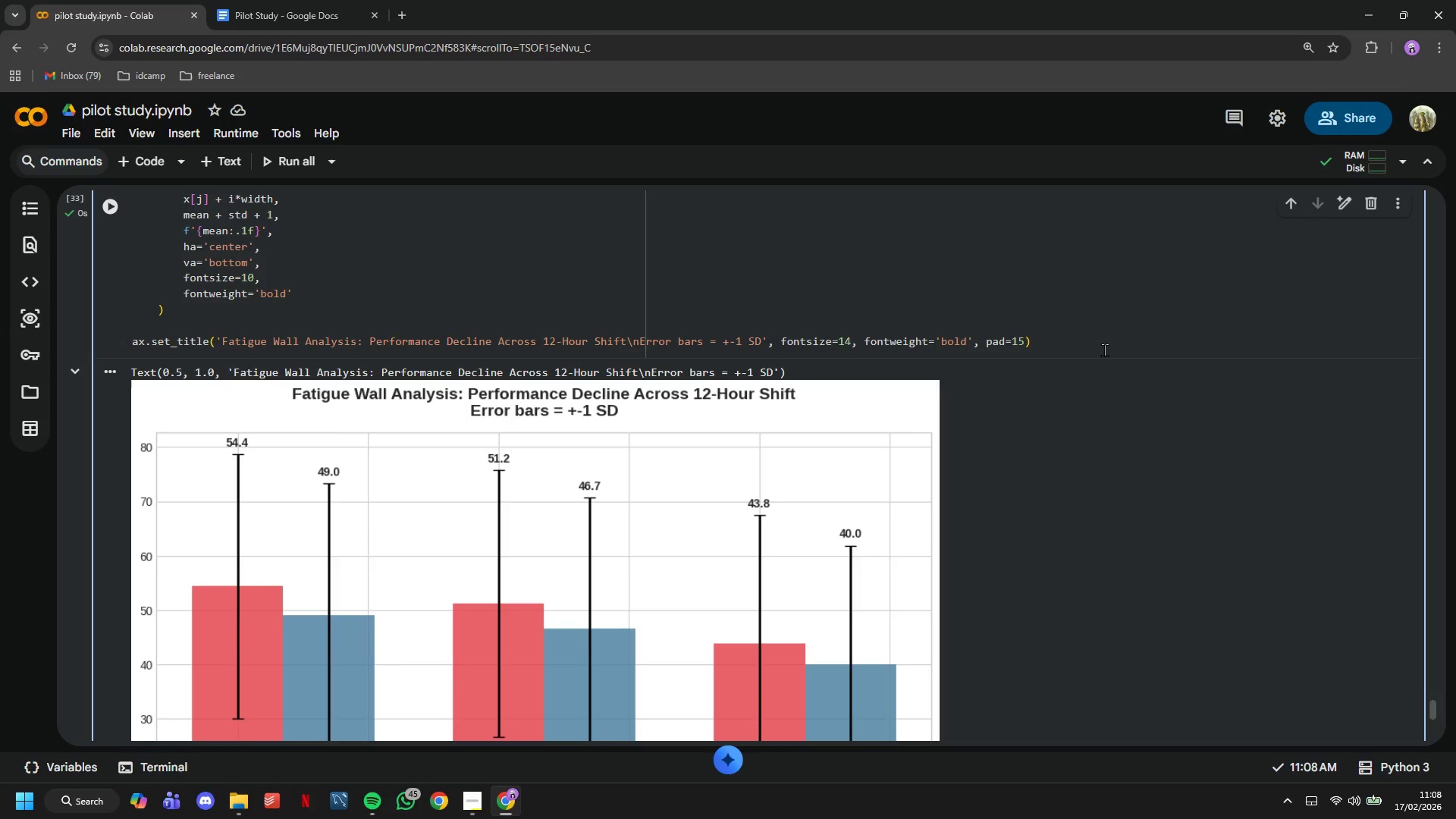 
left_click([1104, 350])
 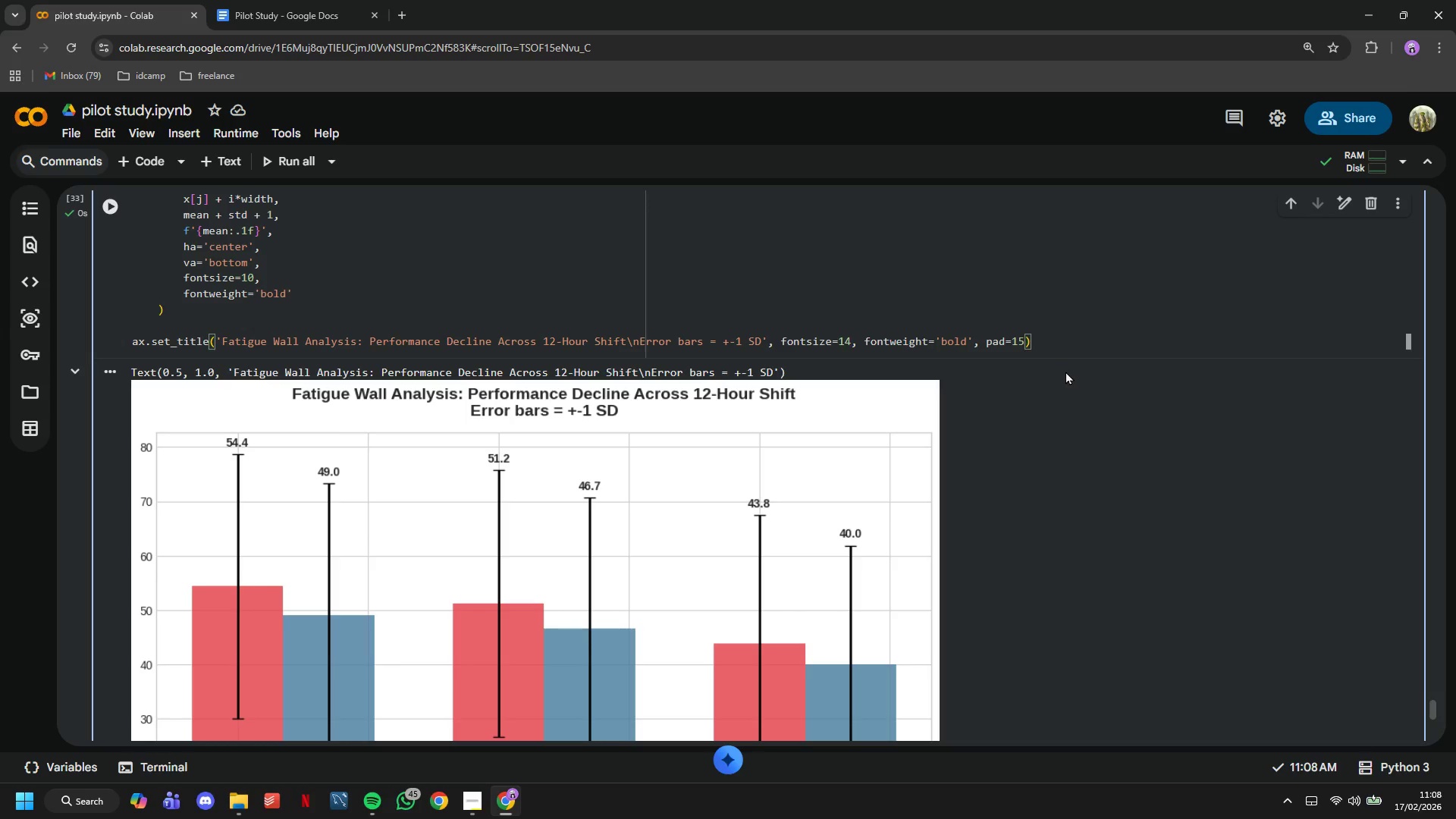 
key(Enter)
 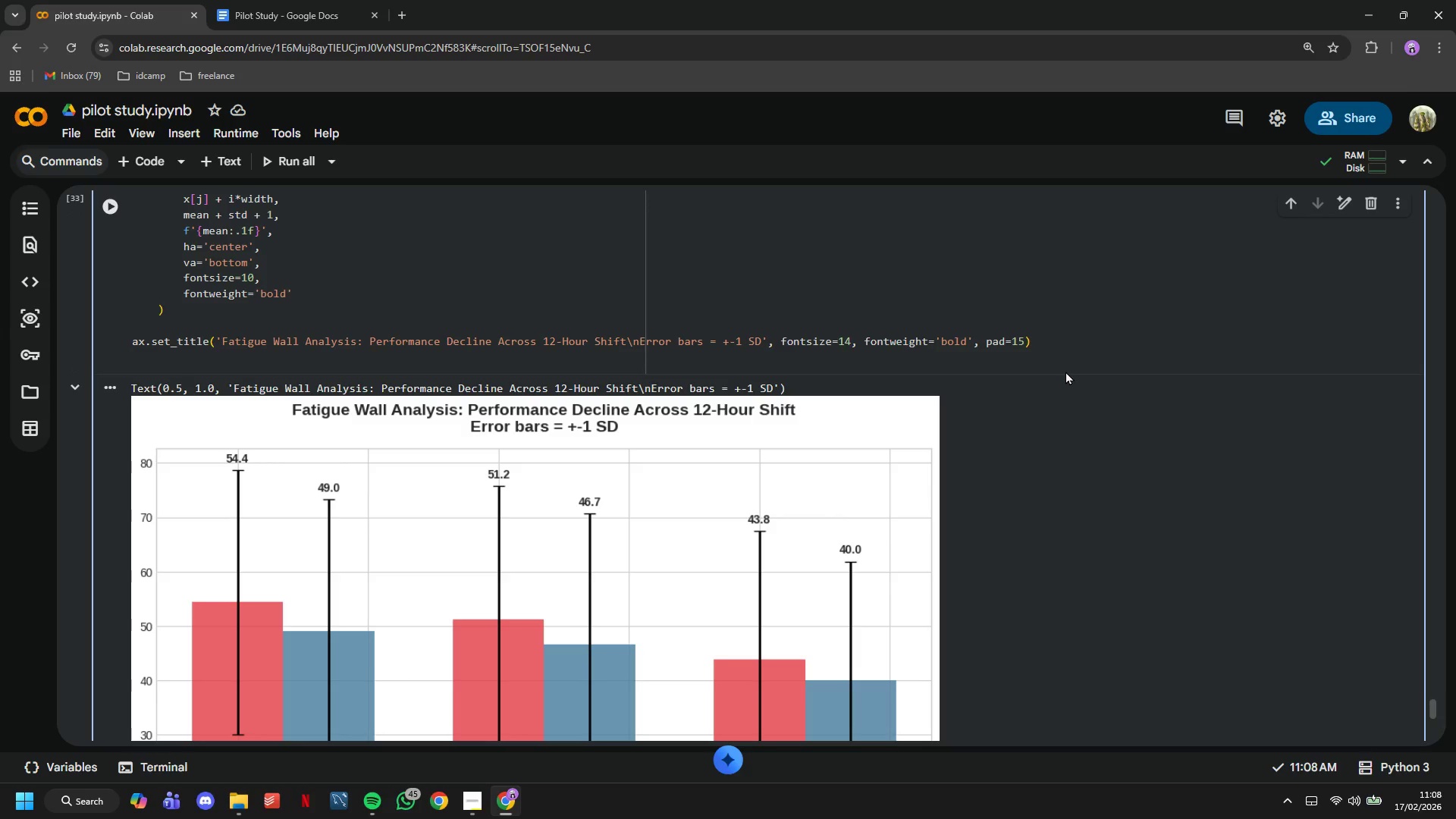 
type(ax.set_xlabel('Shift Period)
 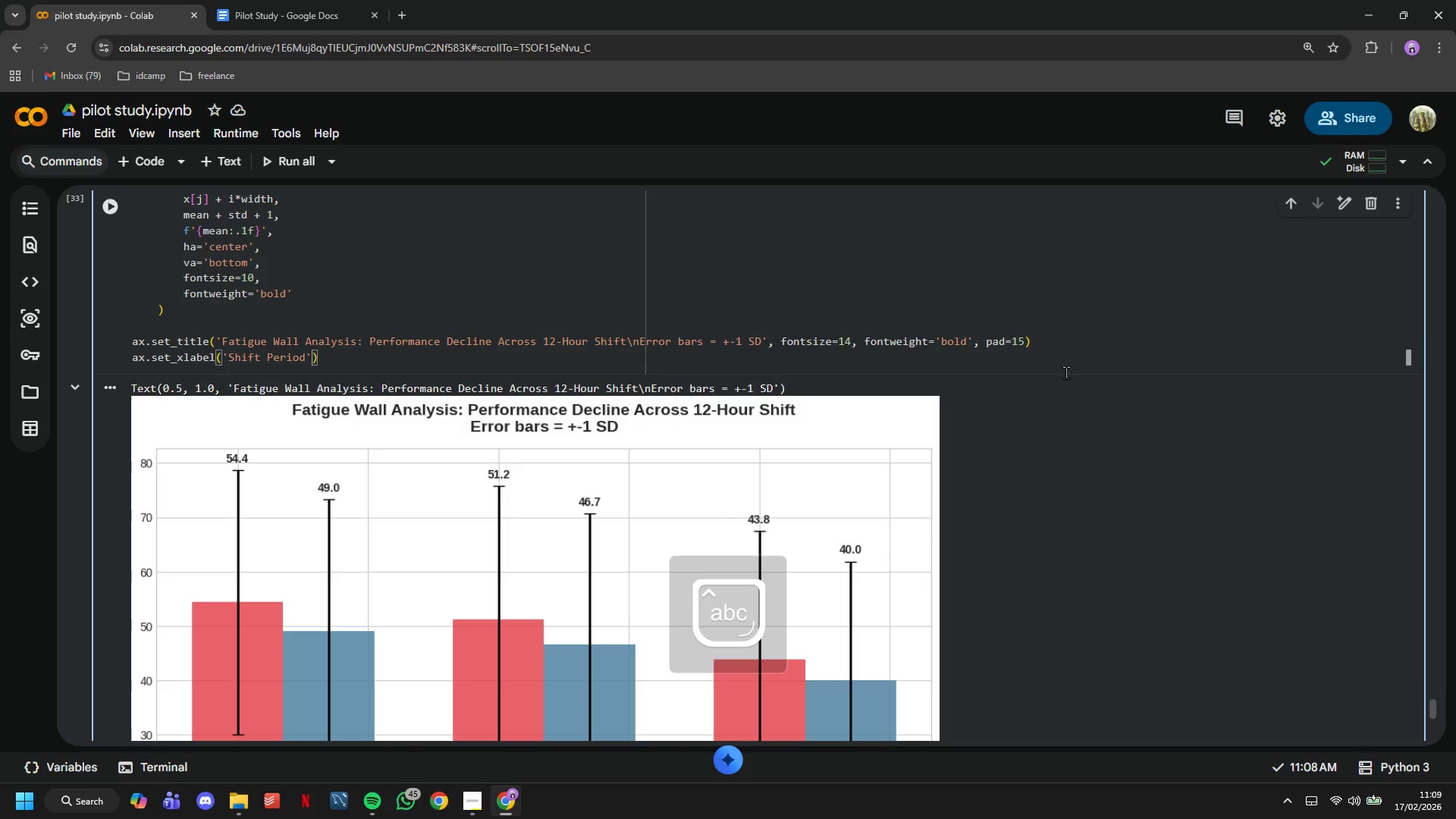 
 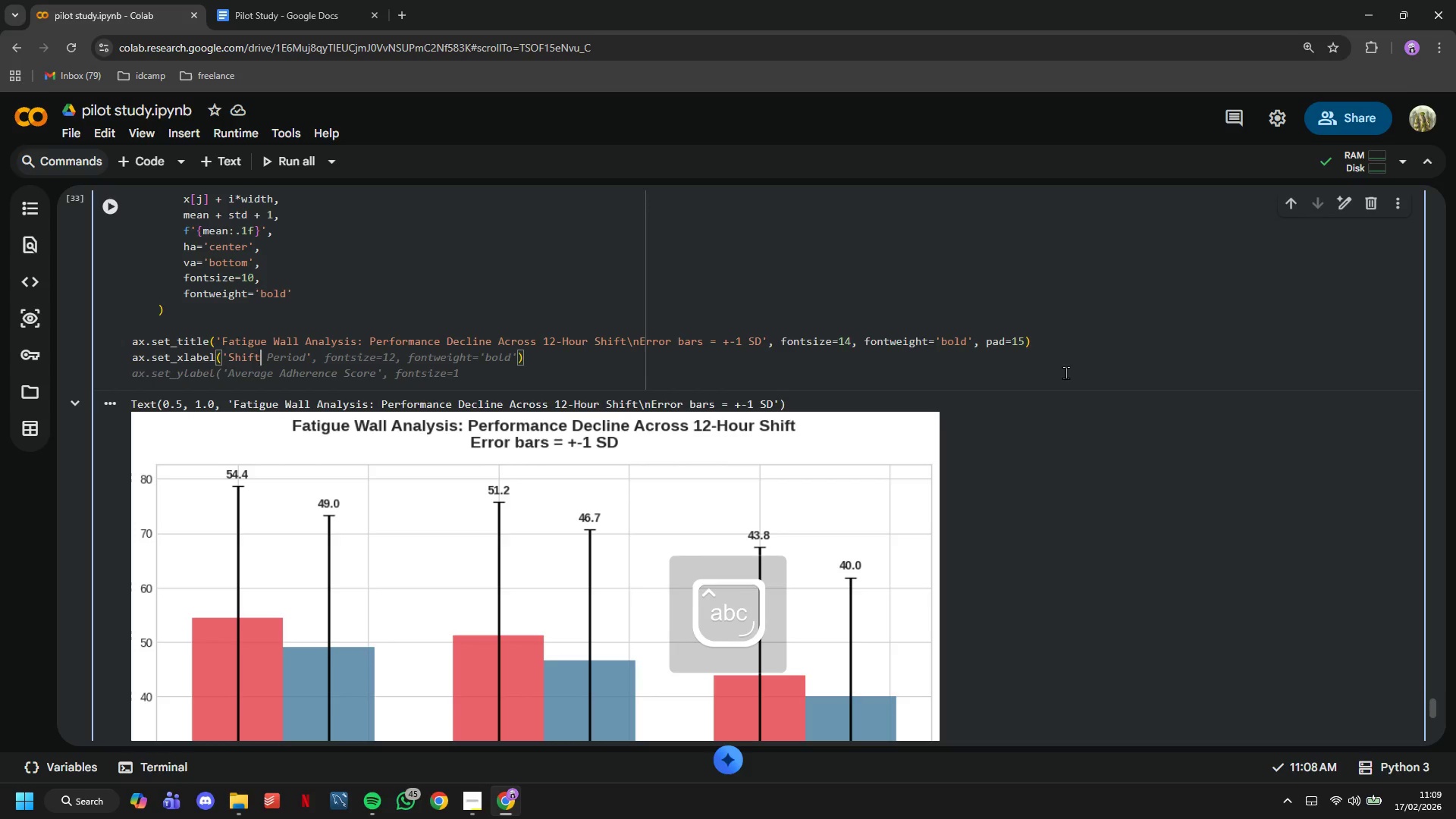 
key(ArrowRight)
 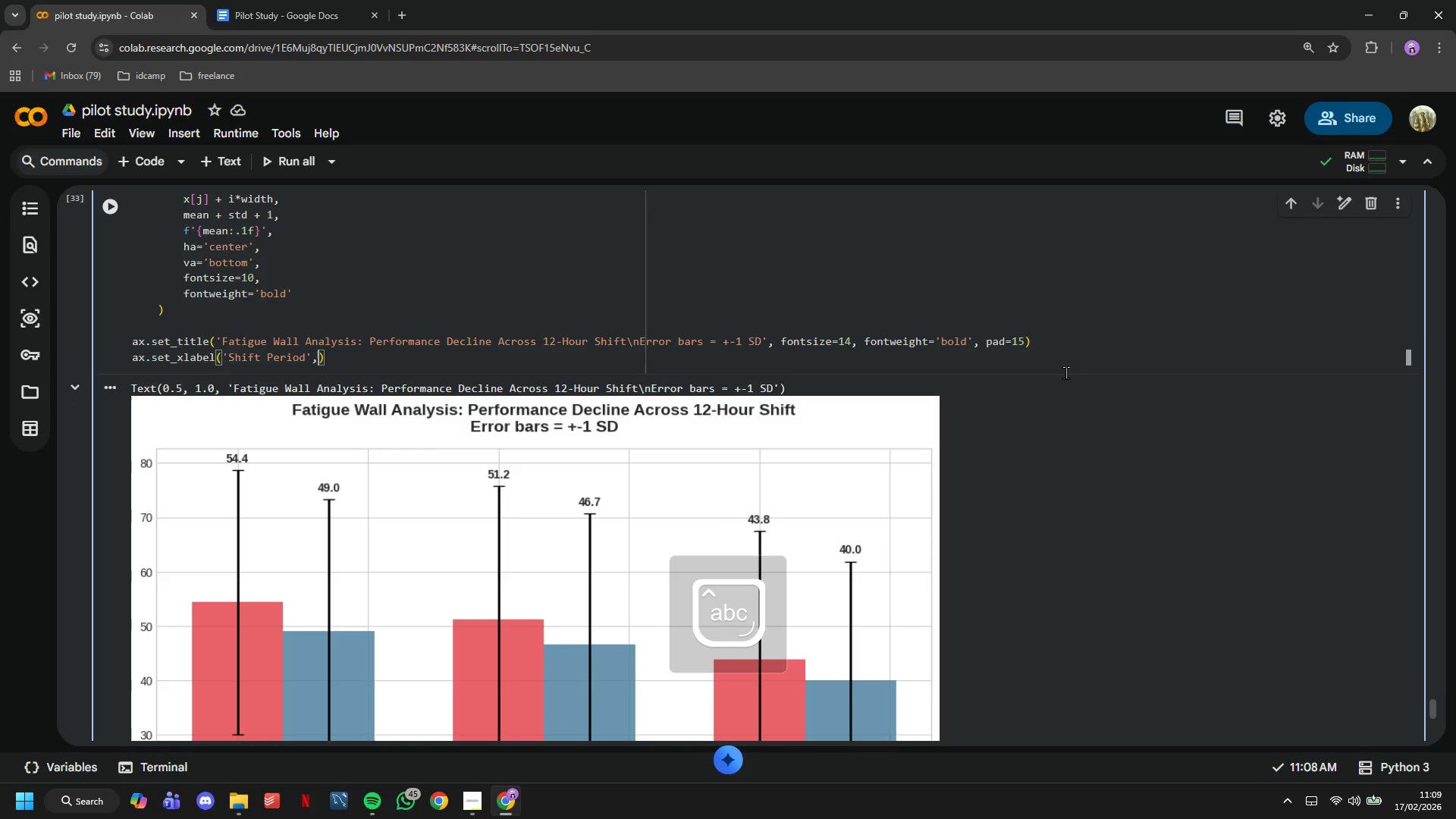 
type(, fontsize=12, fontweight='bold)
 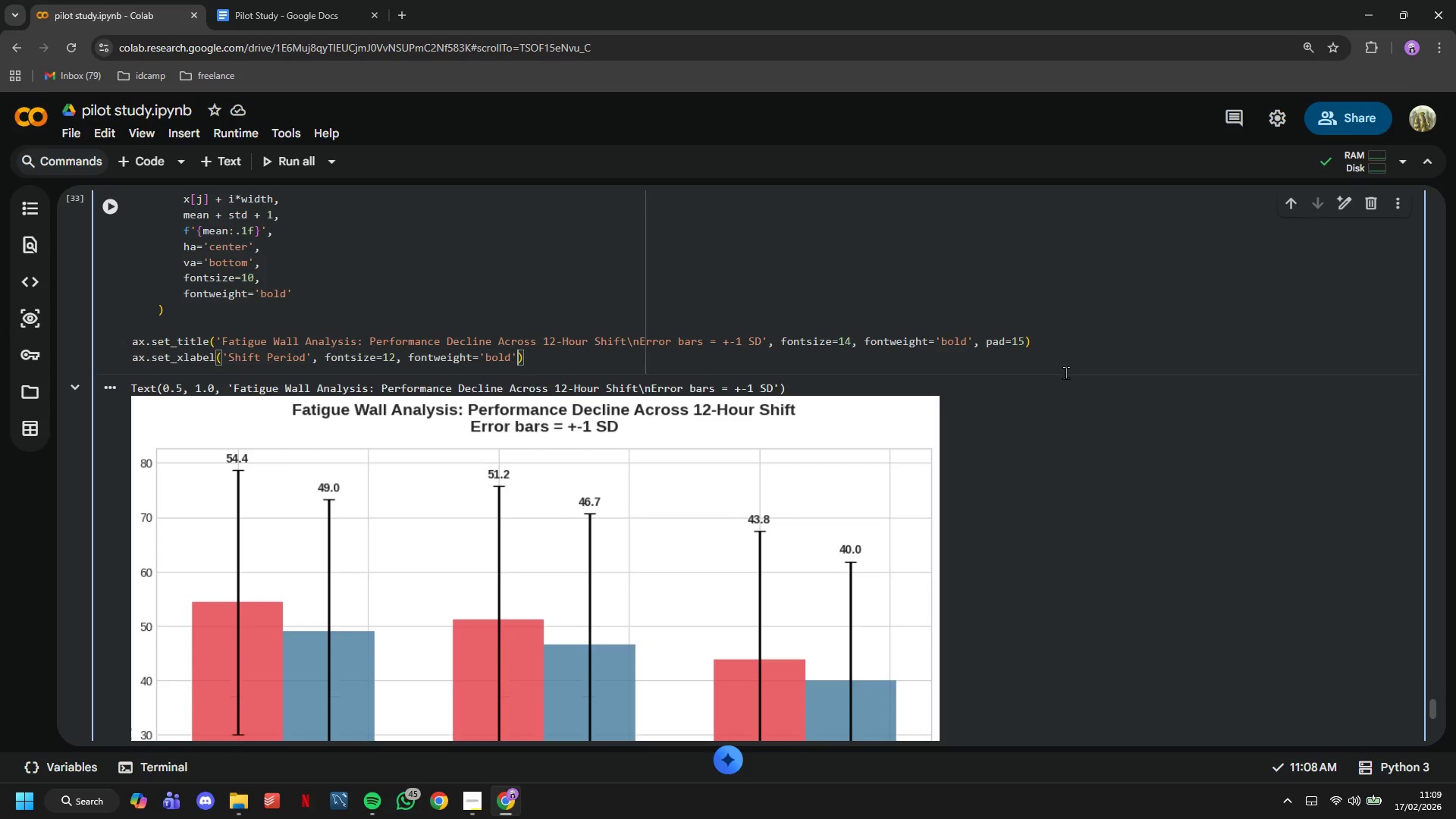 
key(ArrowRight)
 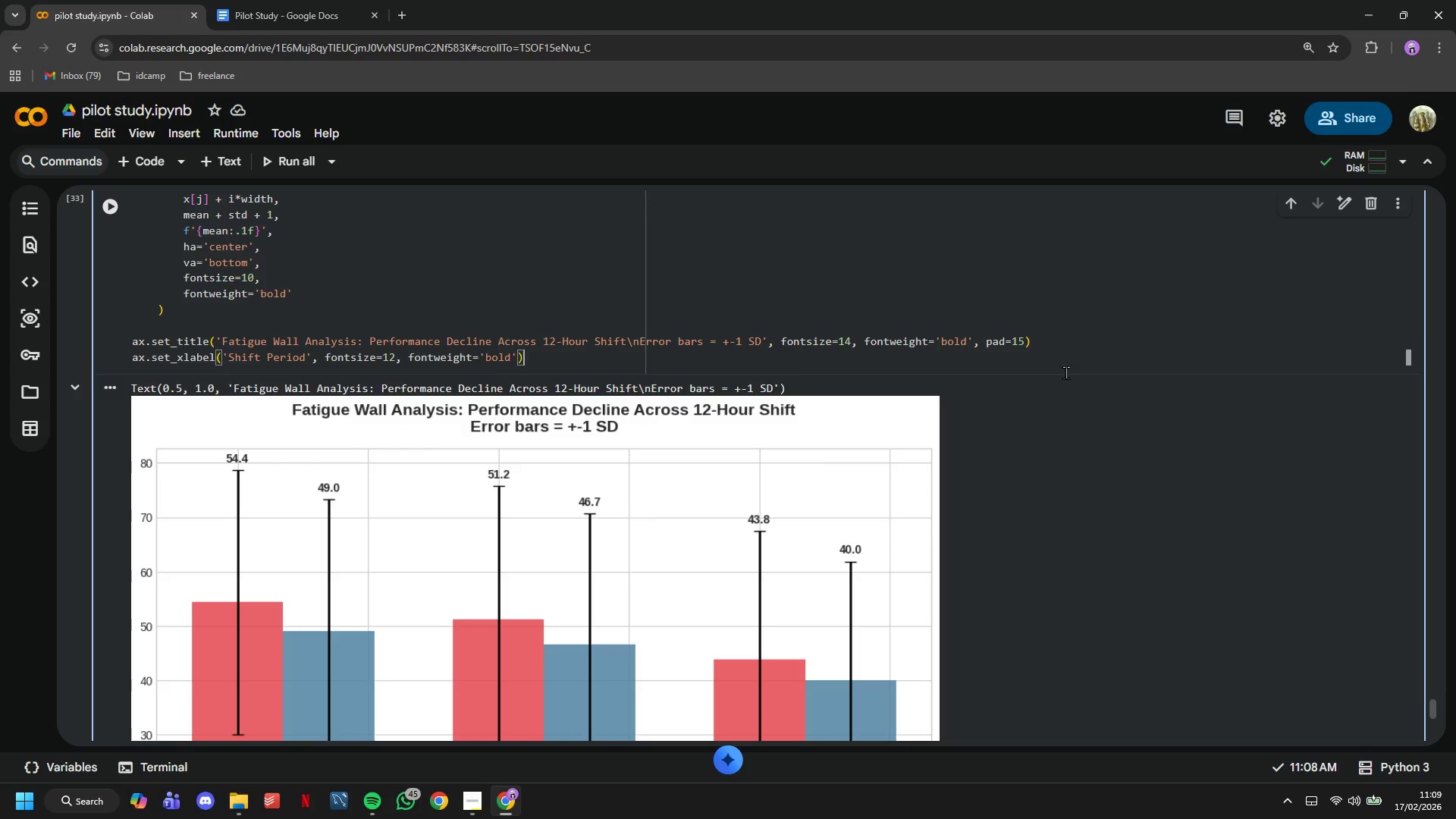 
key(ArrowRight)
 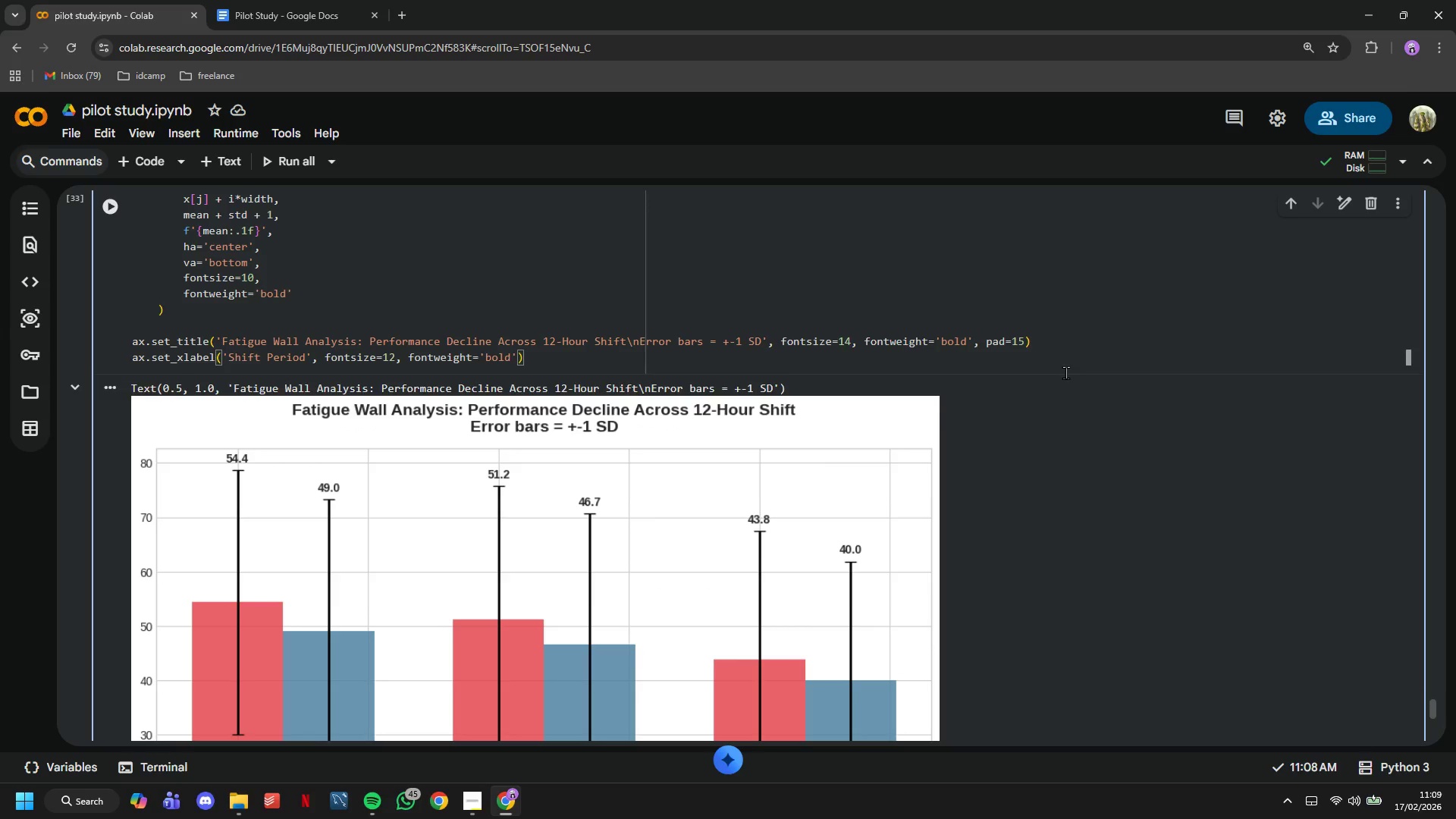 
key(Enter)
 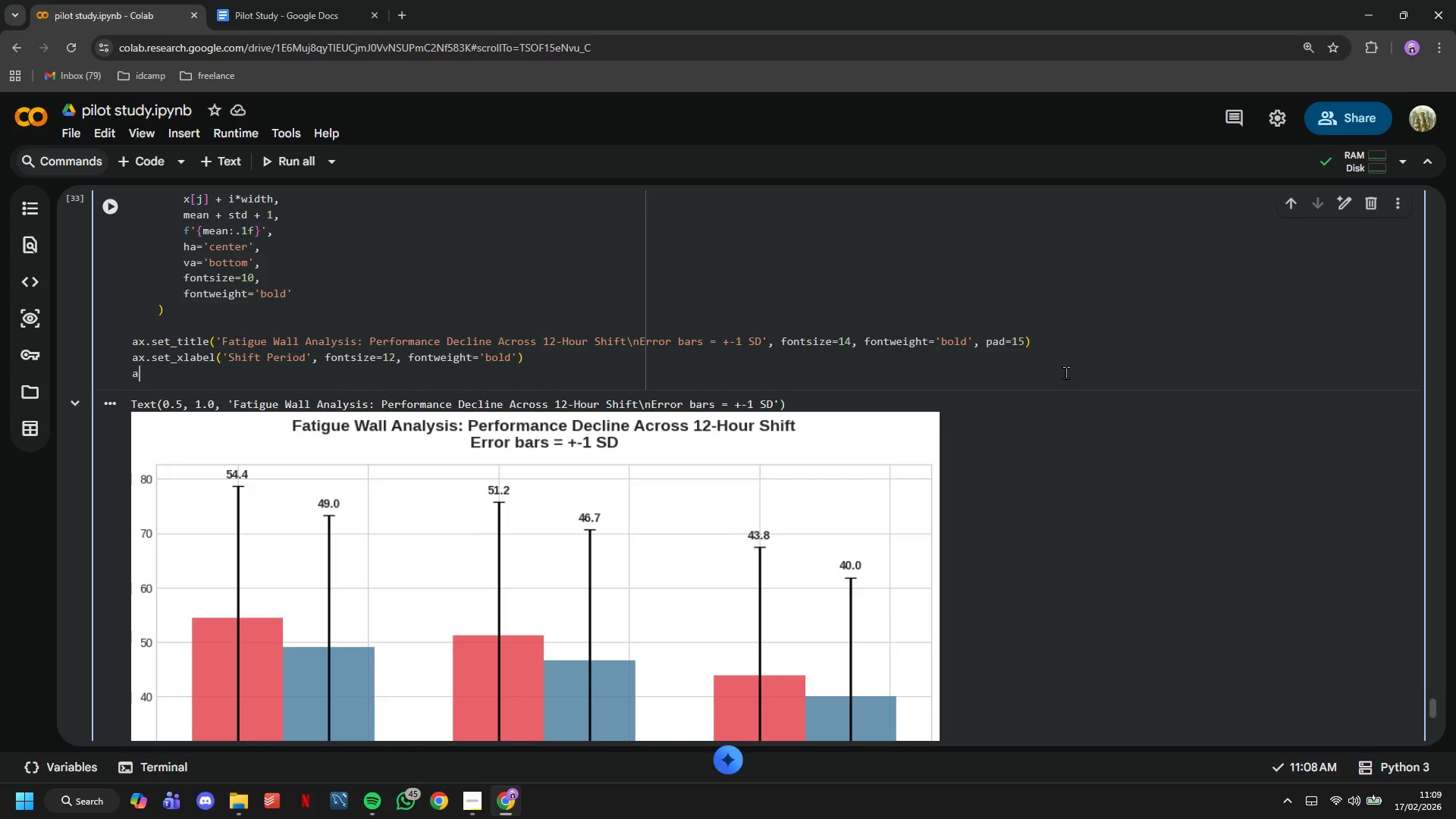 
type(ax.set_ylabel('Mean Adherence Score)
 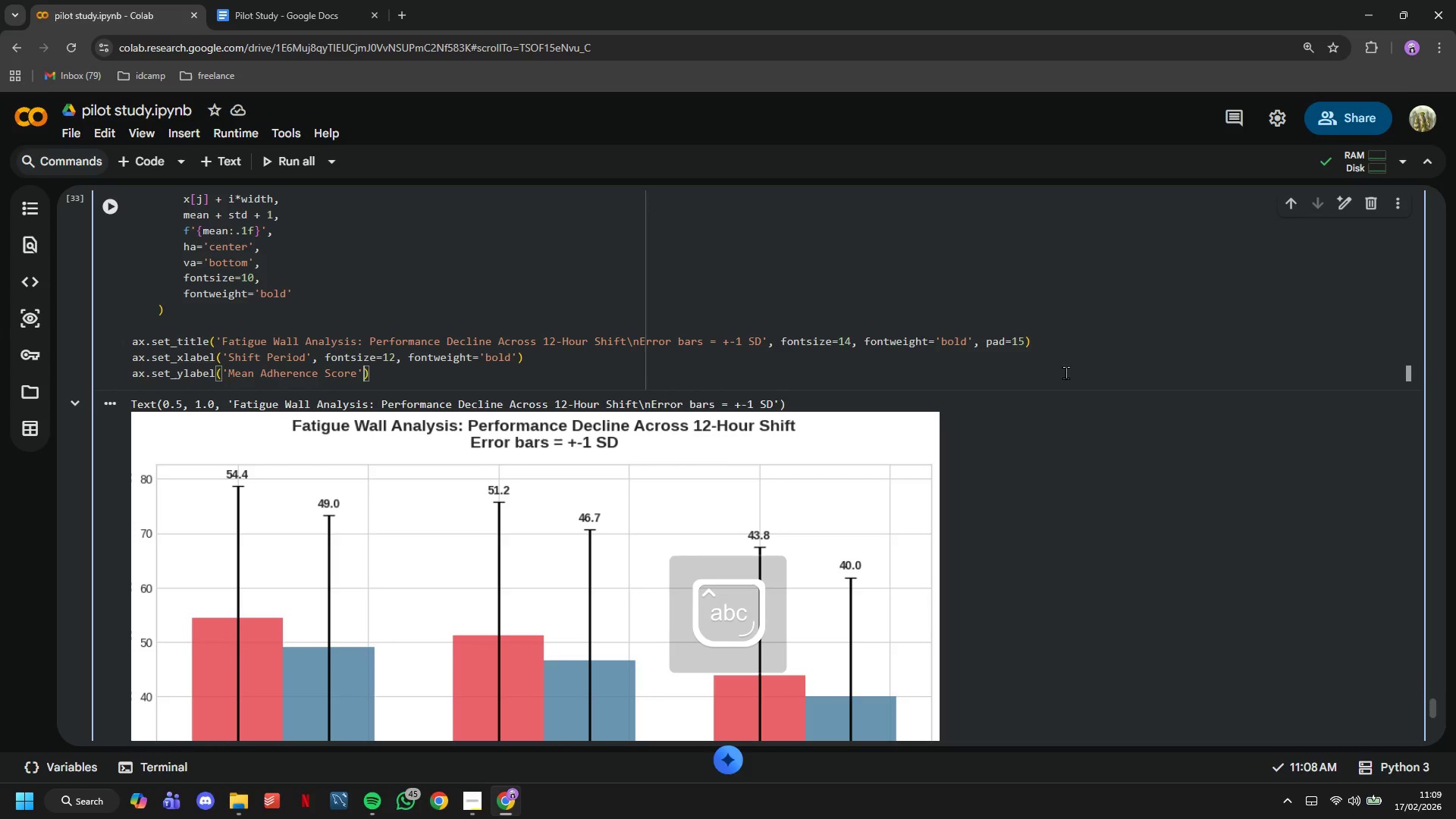 
 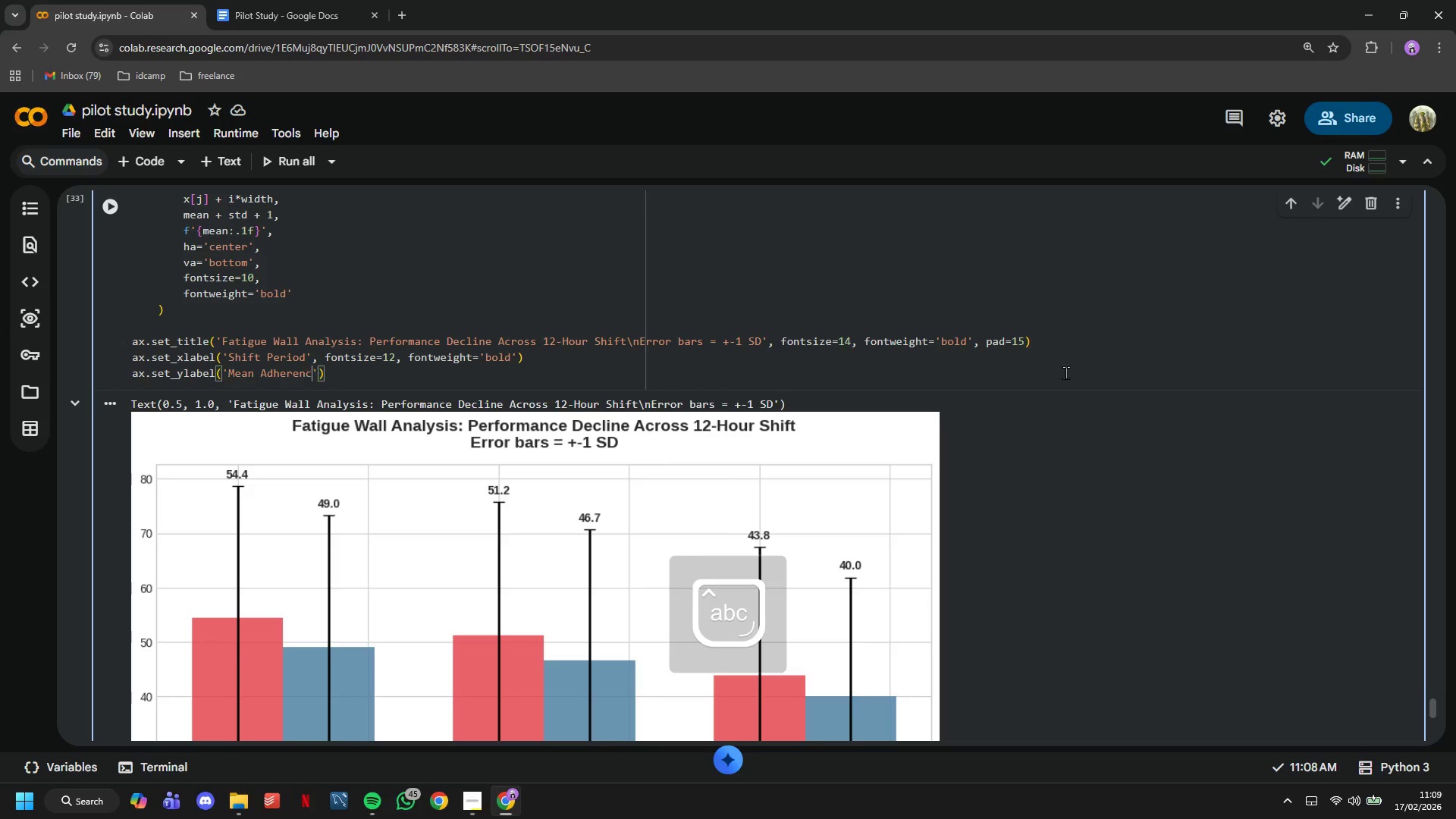 
key(ArrowRight)
 